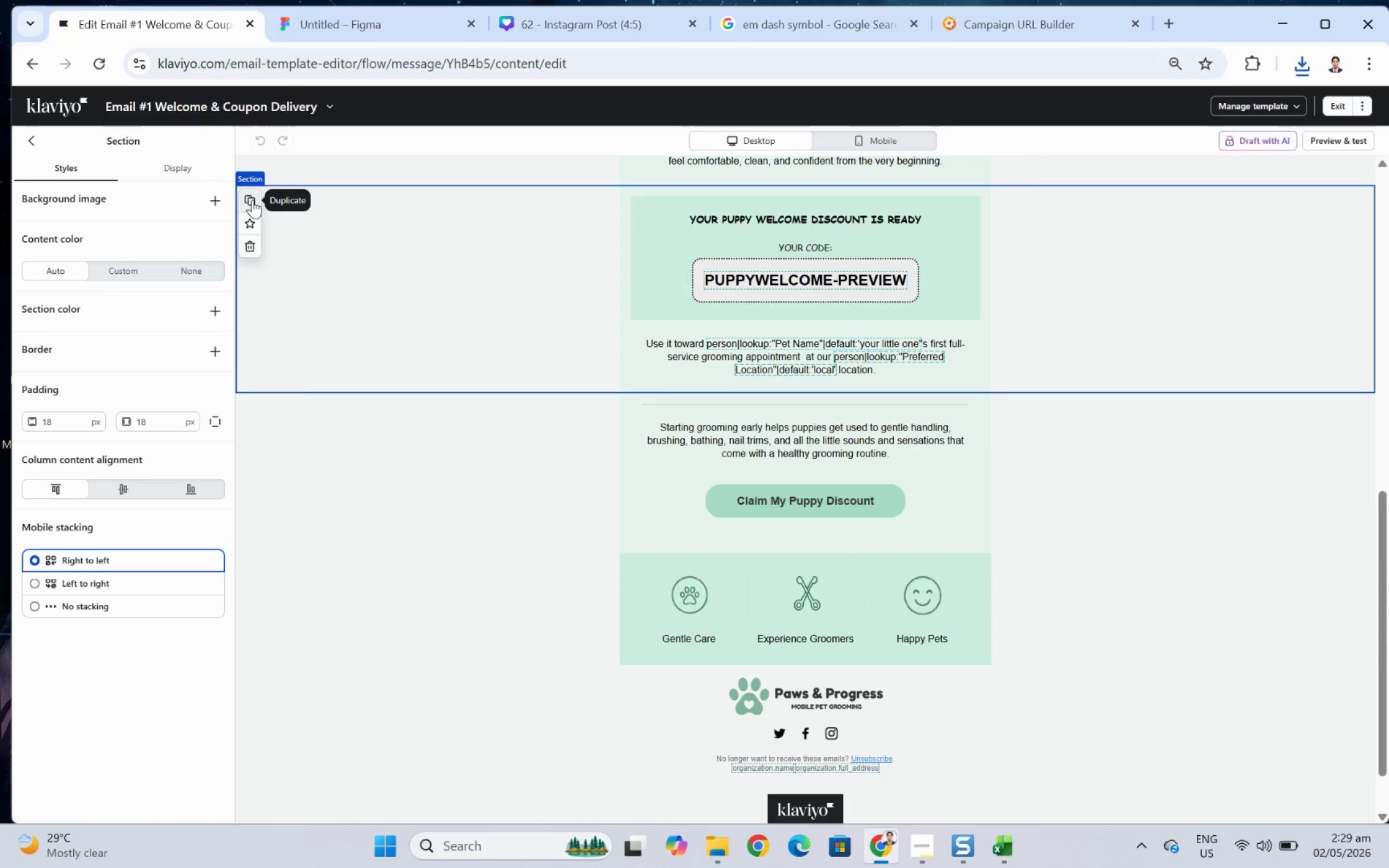 
left_click([253, 229])
 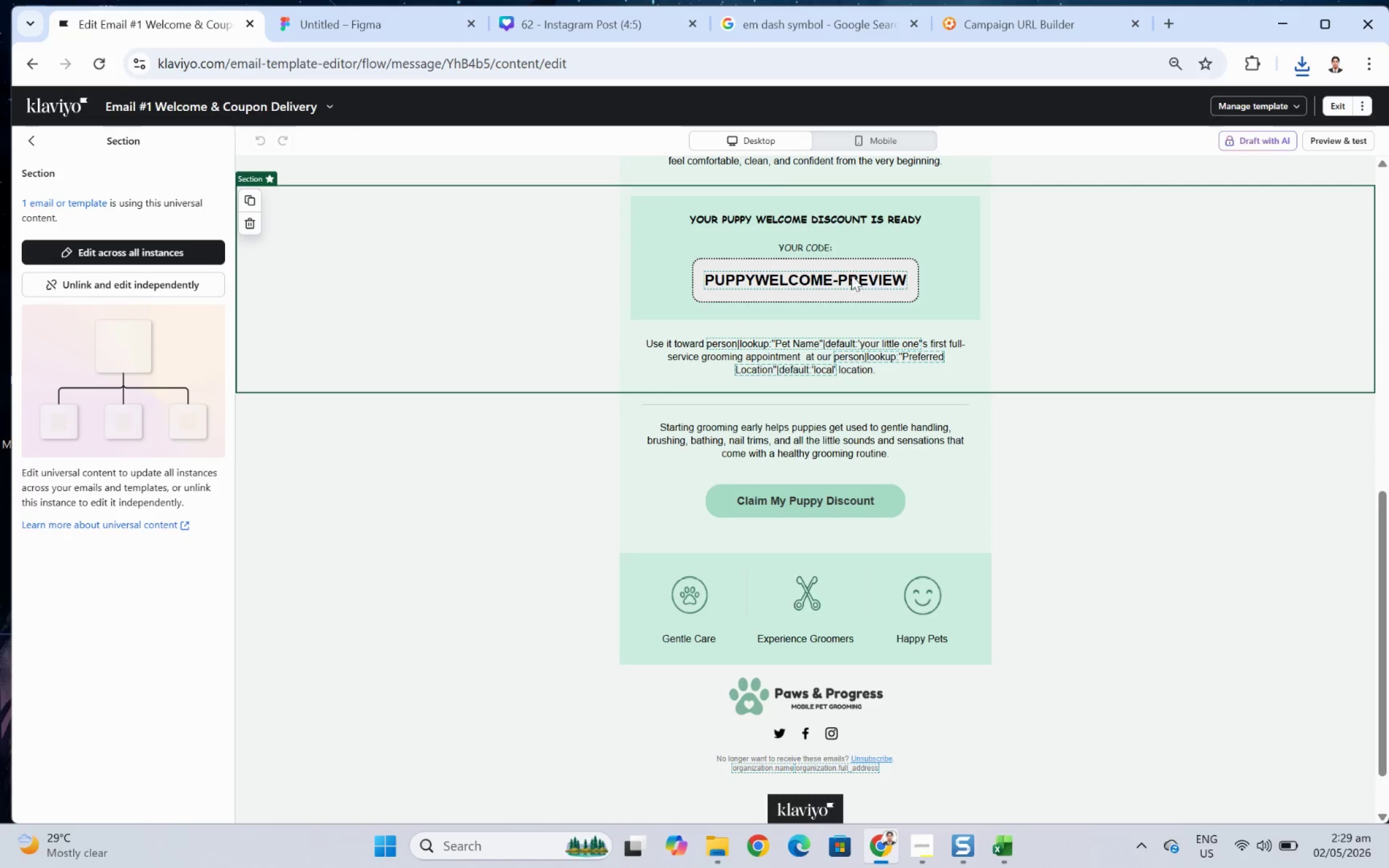 
left_click([172, 284])
 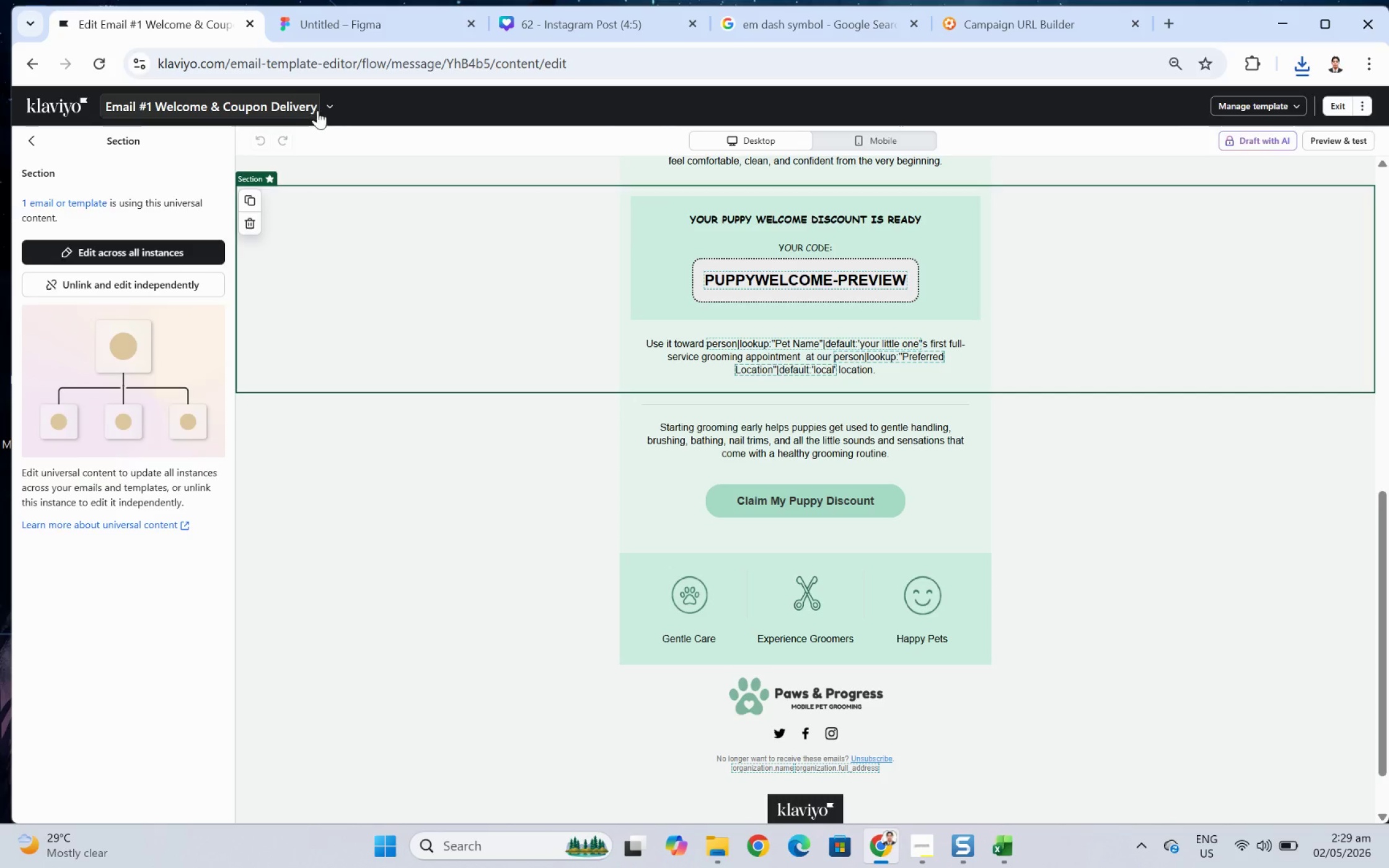 
left_click([333, 107])
 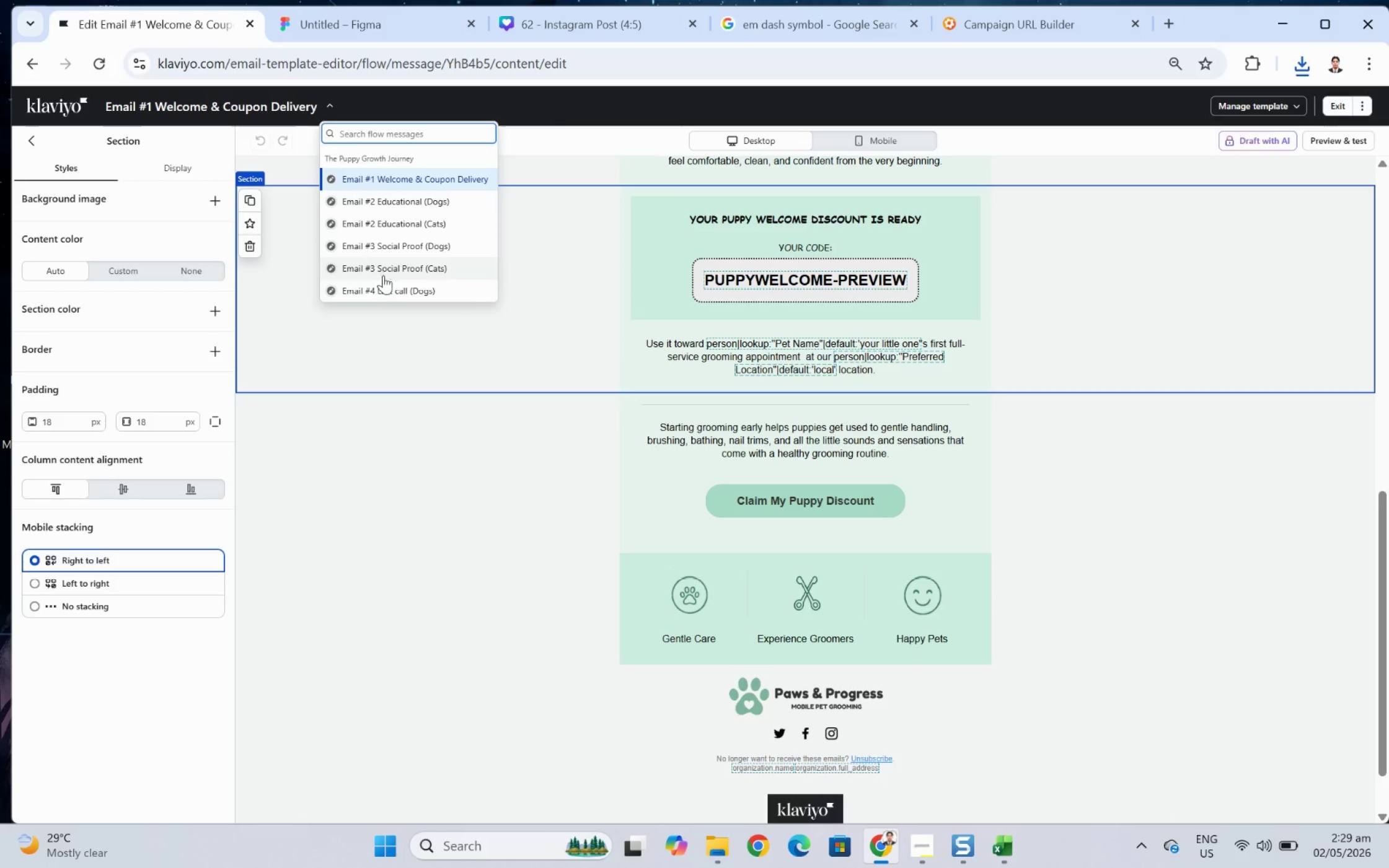 
left_click([387, 287])
 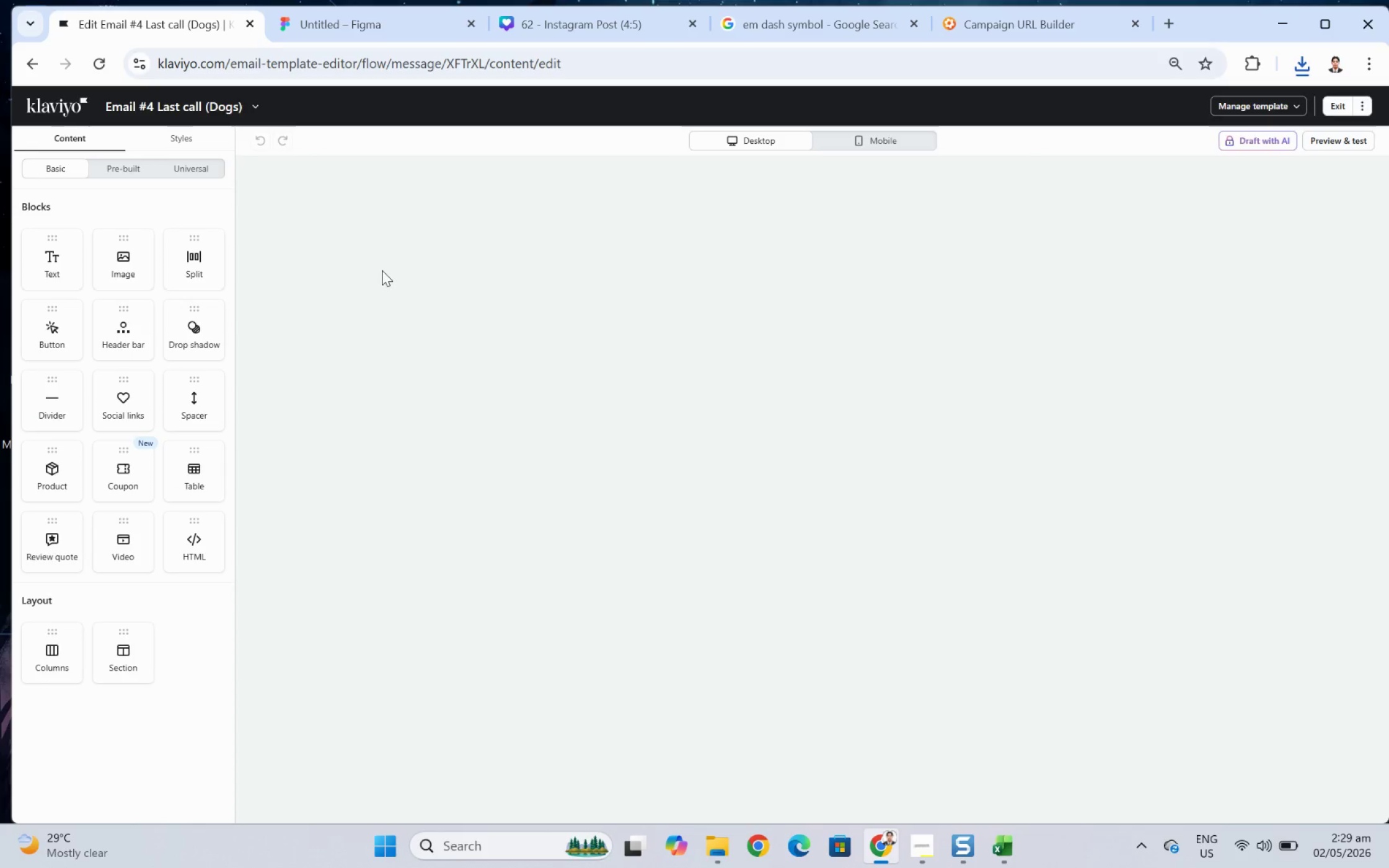 
wait(5.56)
 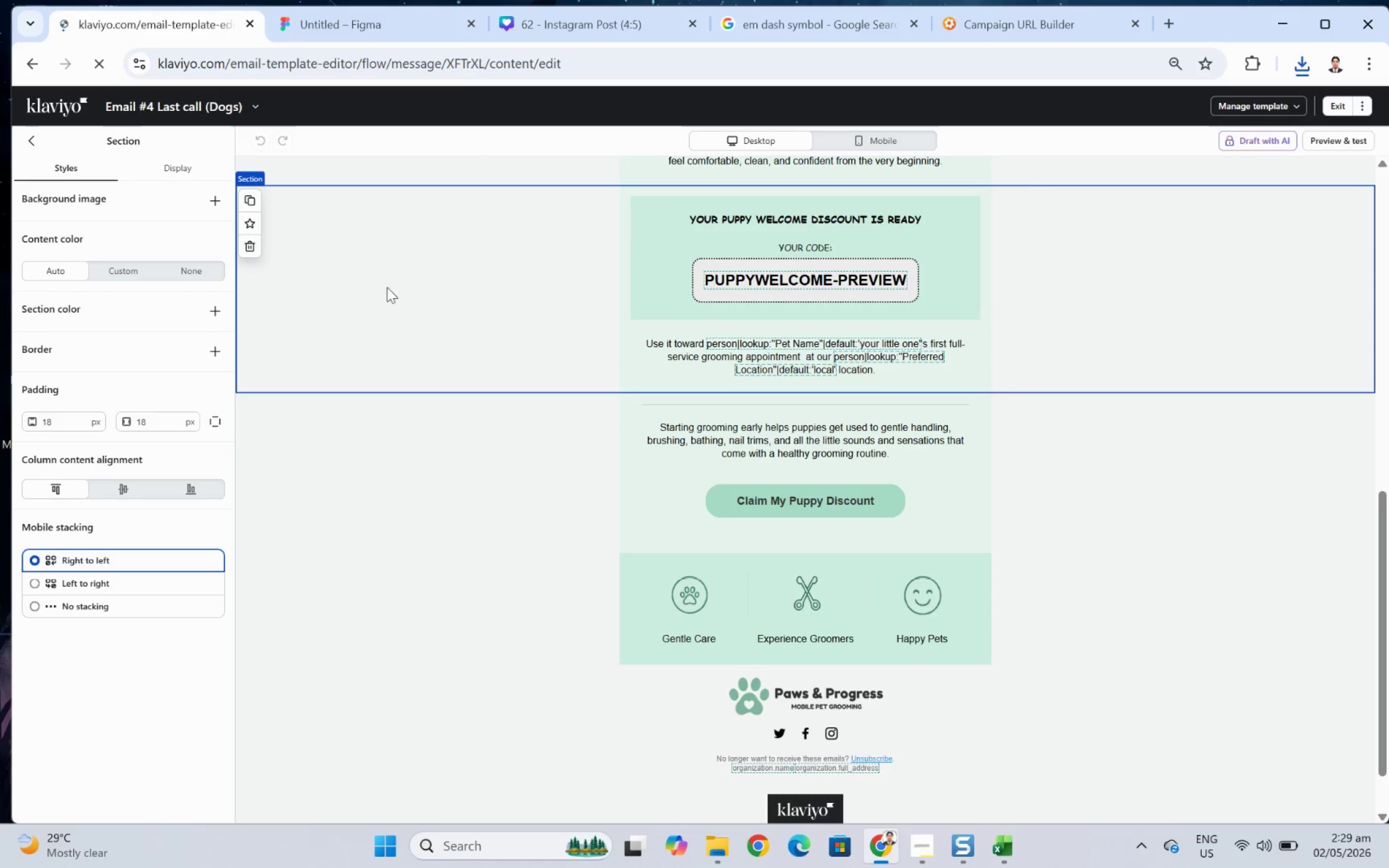 
scroll: coordinate [668, 406], scroll_direction: down, amount: 9.0
 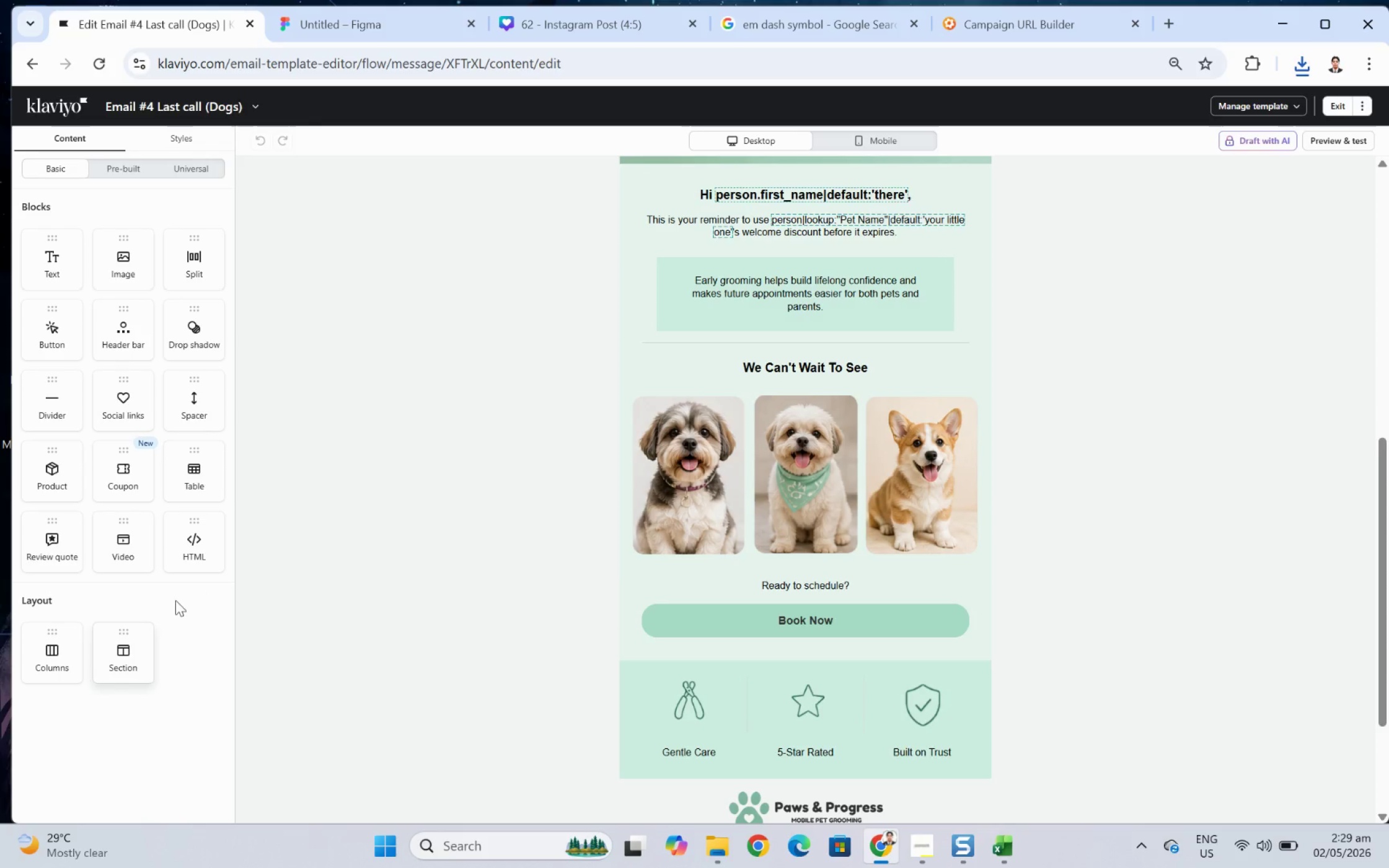 
wait(5.95)
 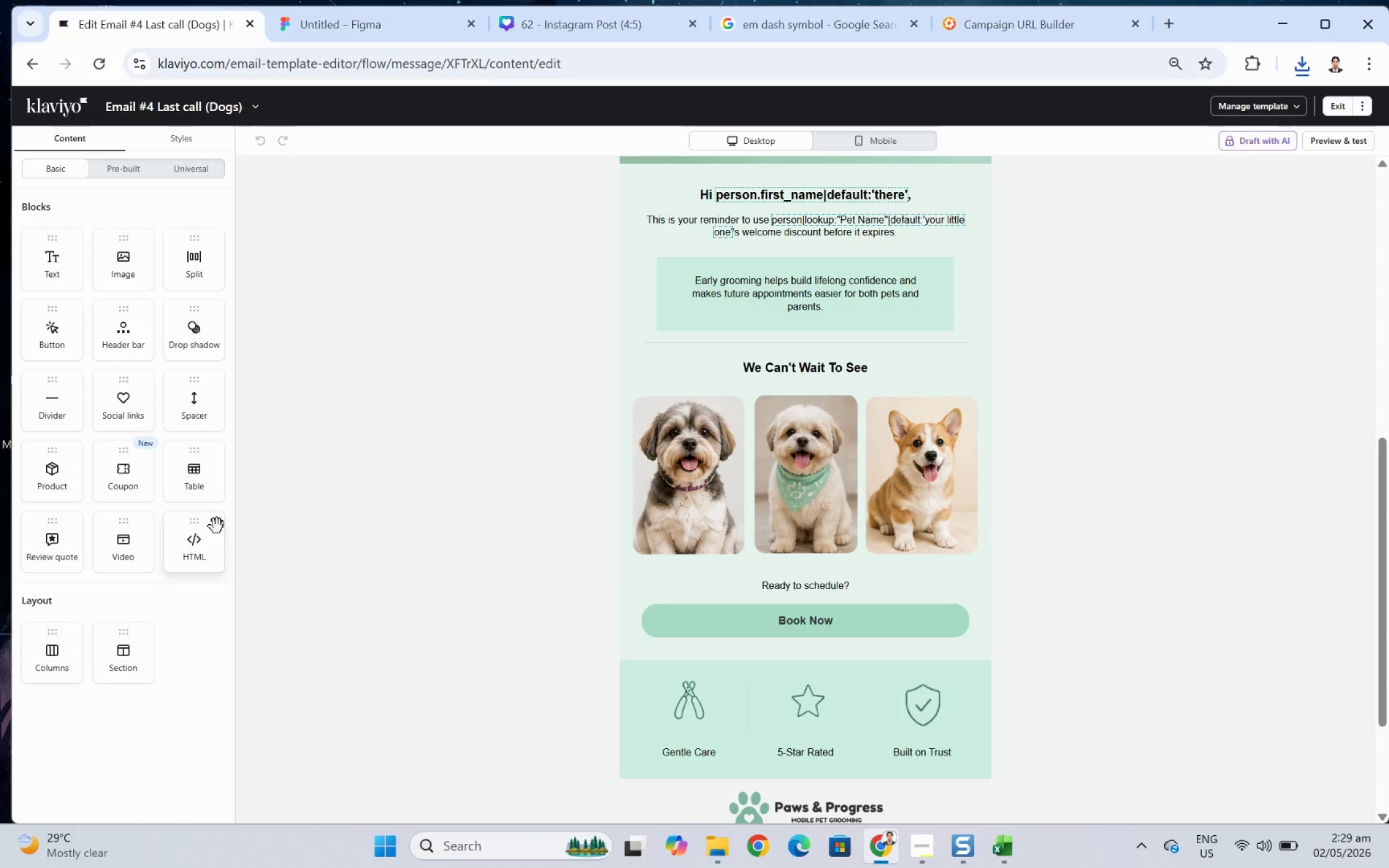 
left_click([574, 304])
 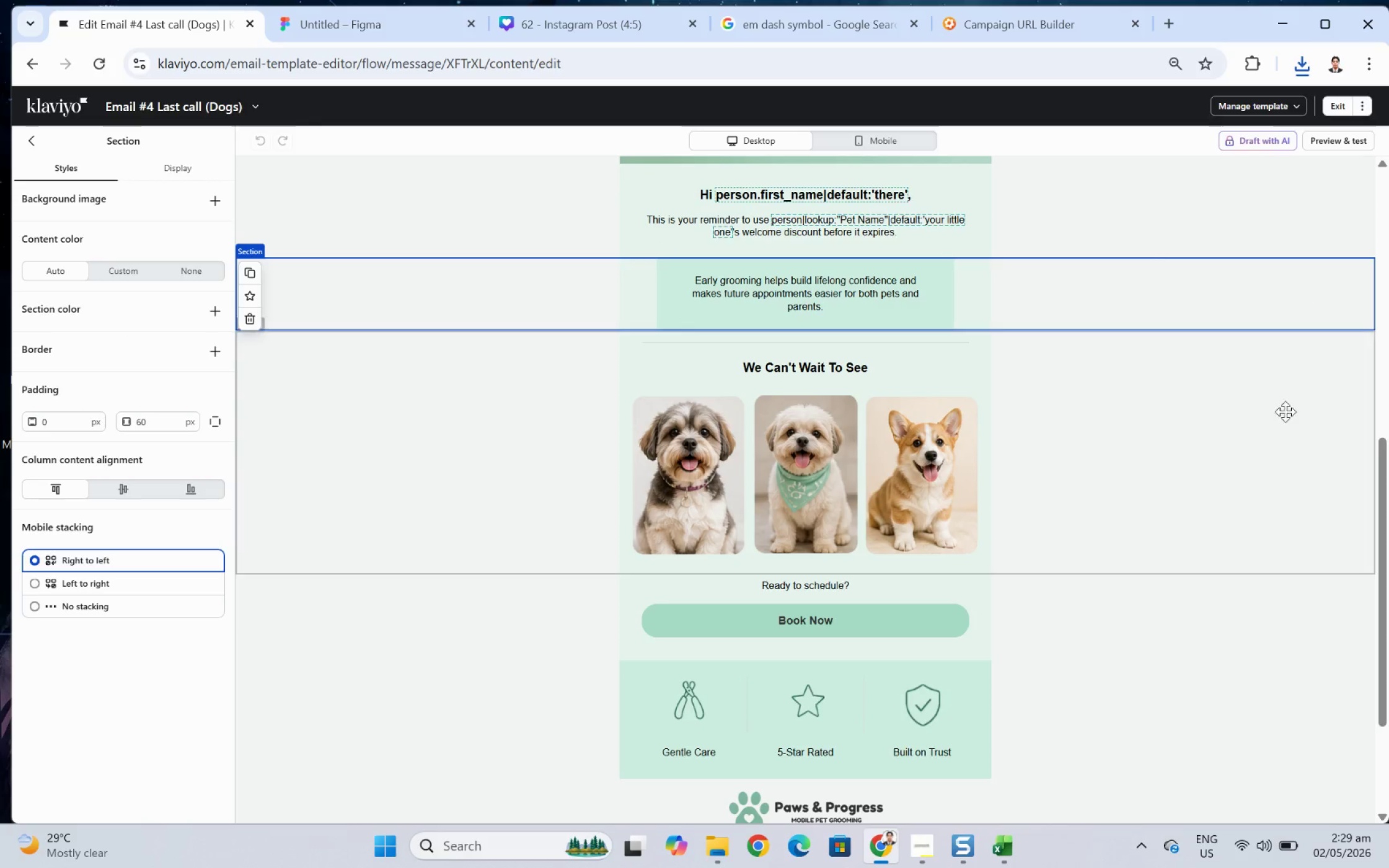 
left_click([1218, 488])
 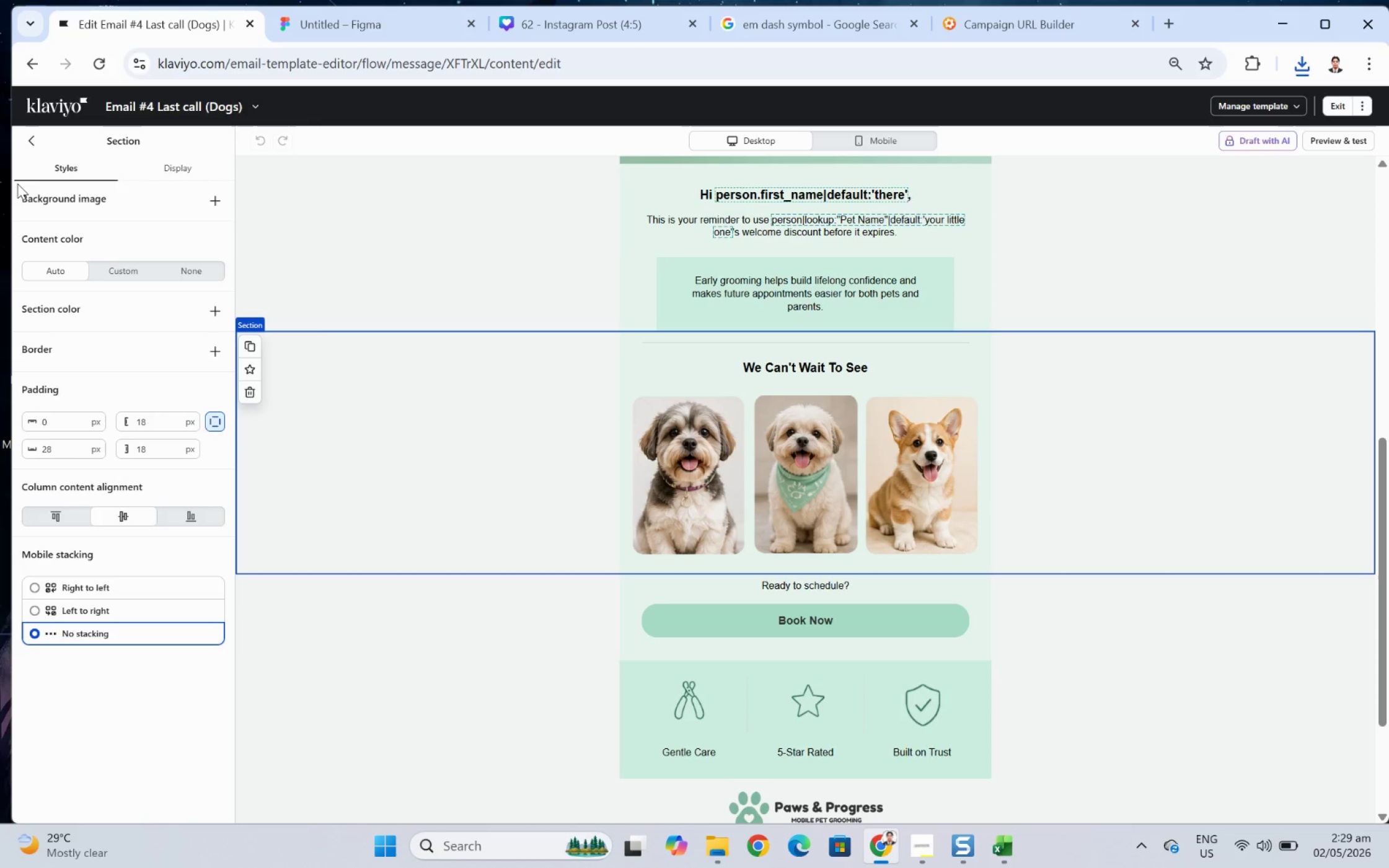 
left_click([35, 138])
 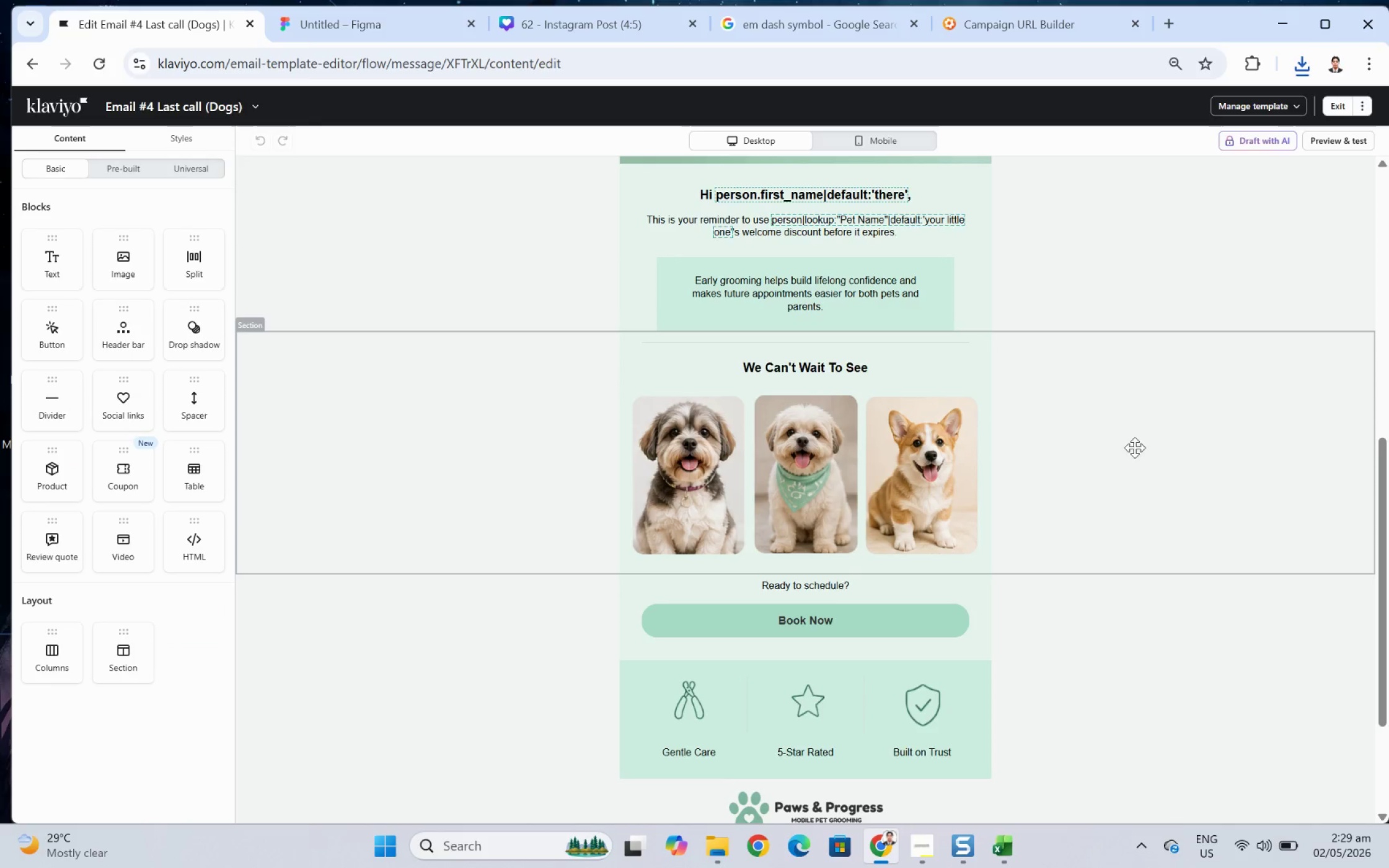 
scroll: coordinate [1168, 450], scroll_direction: up, amount: 1.0
 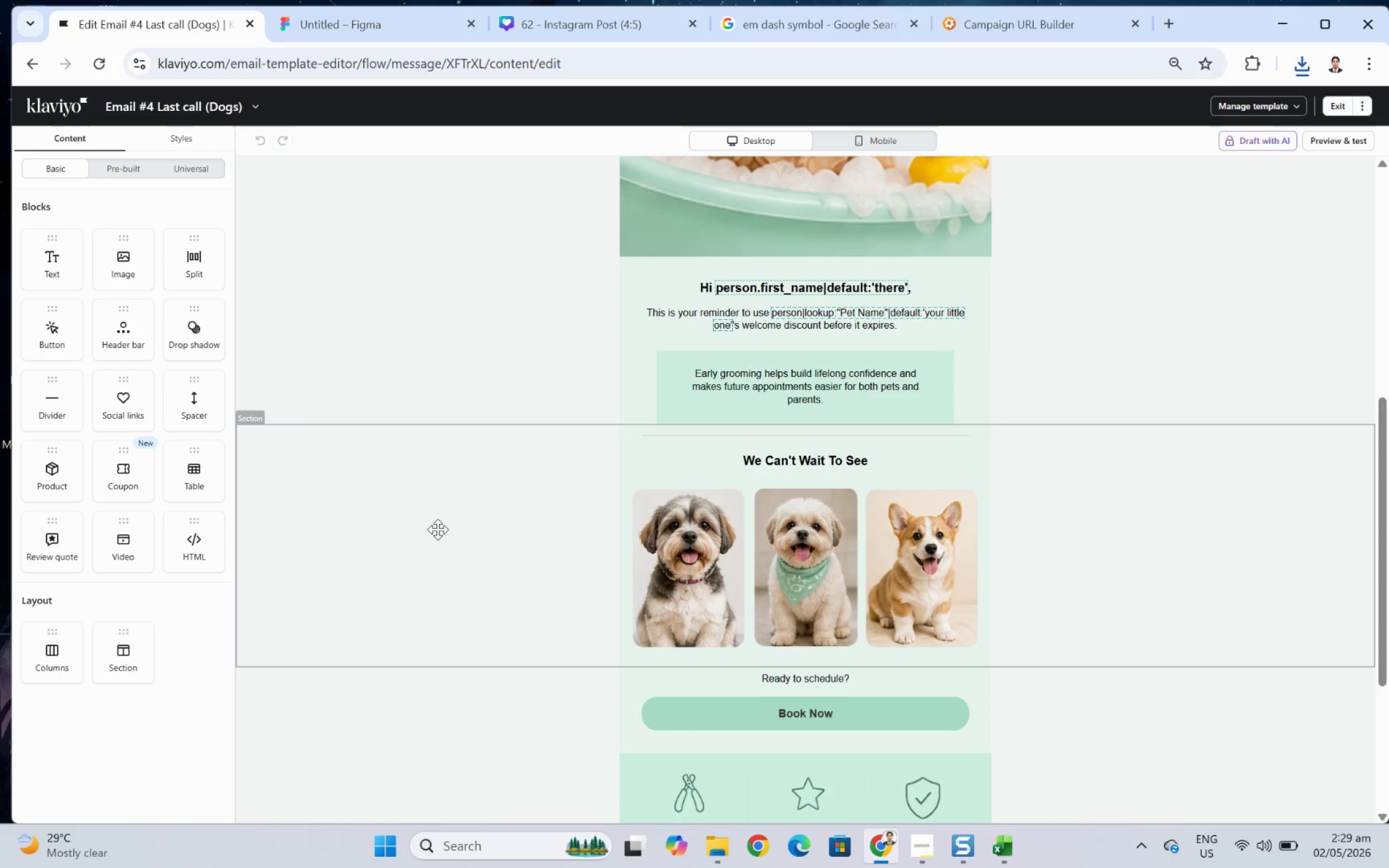 
wait(9.44)
 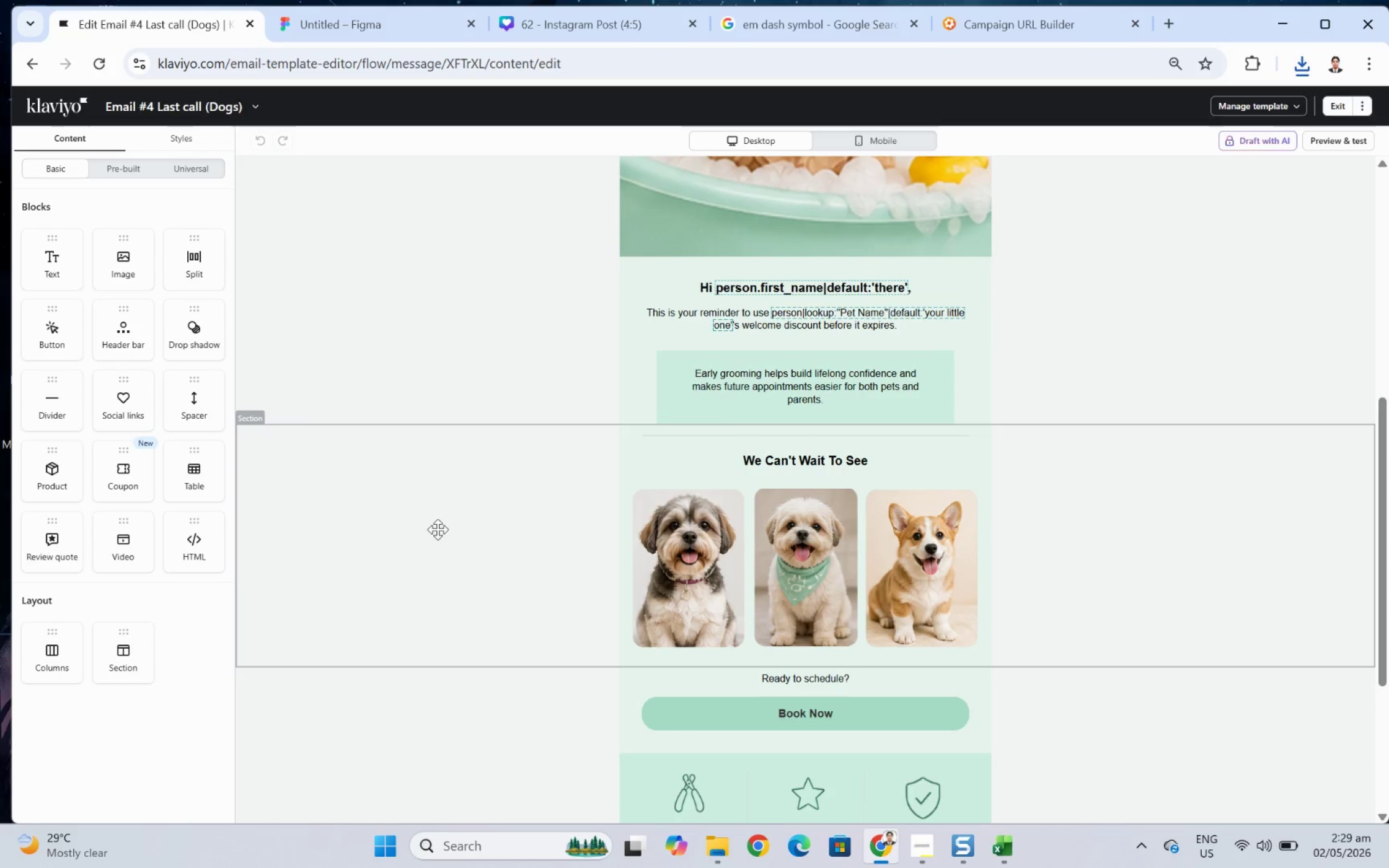 
left_click([187, 162])
 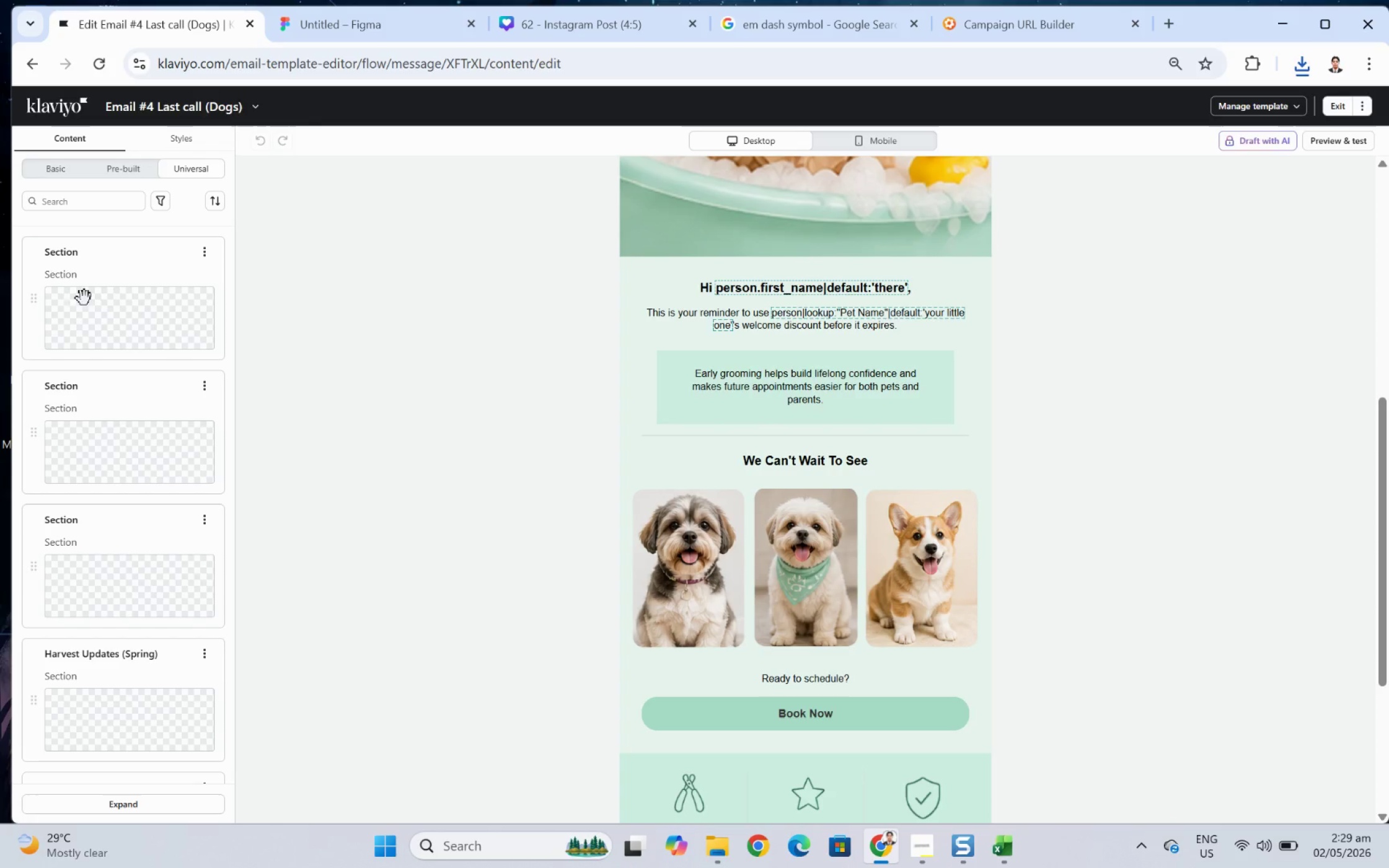 
left_click_drag(start_coordinate=[97, 258], to_coordinate=[596, 454])
 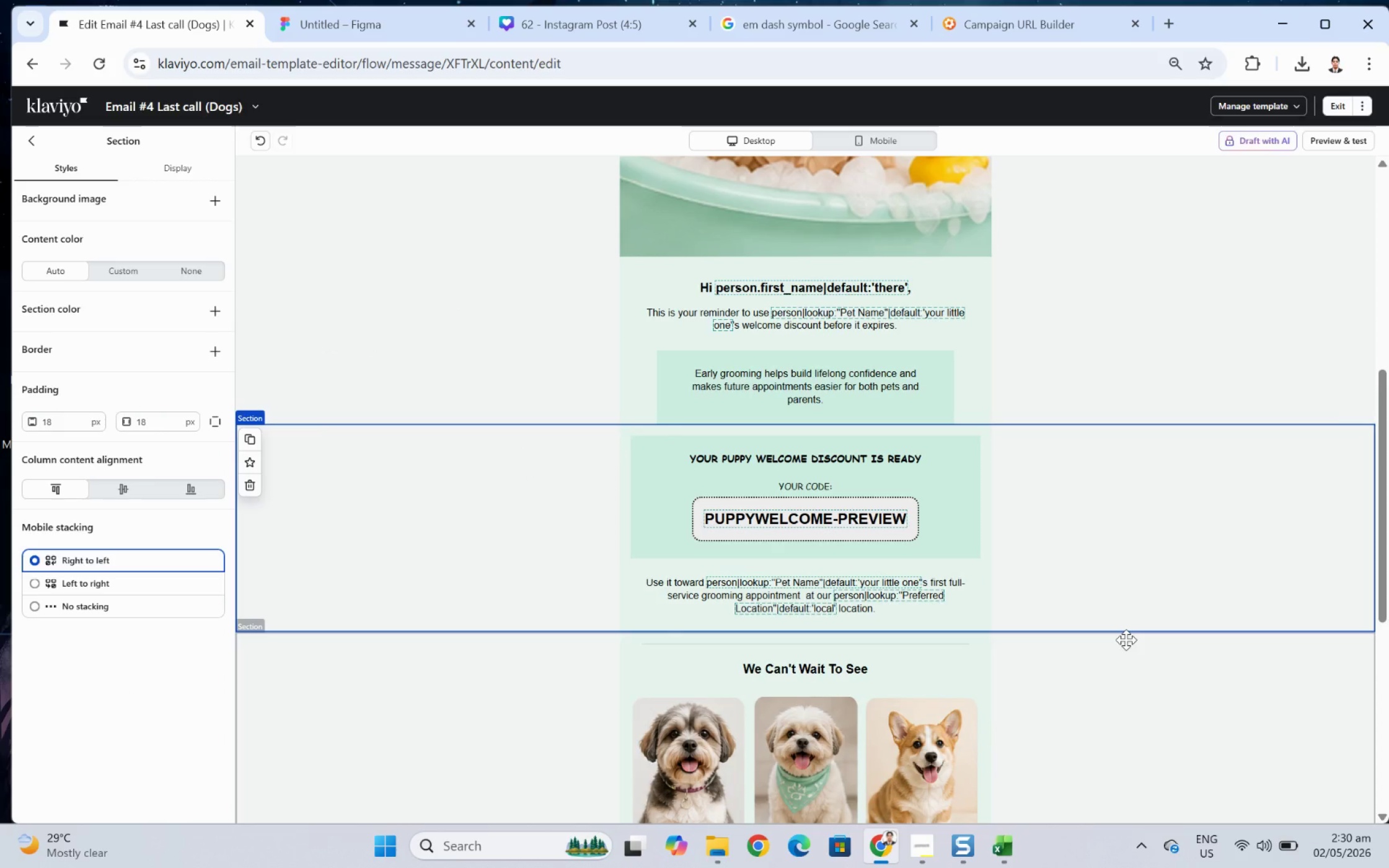 
wait(10.83)
 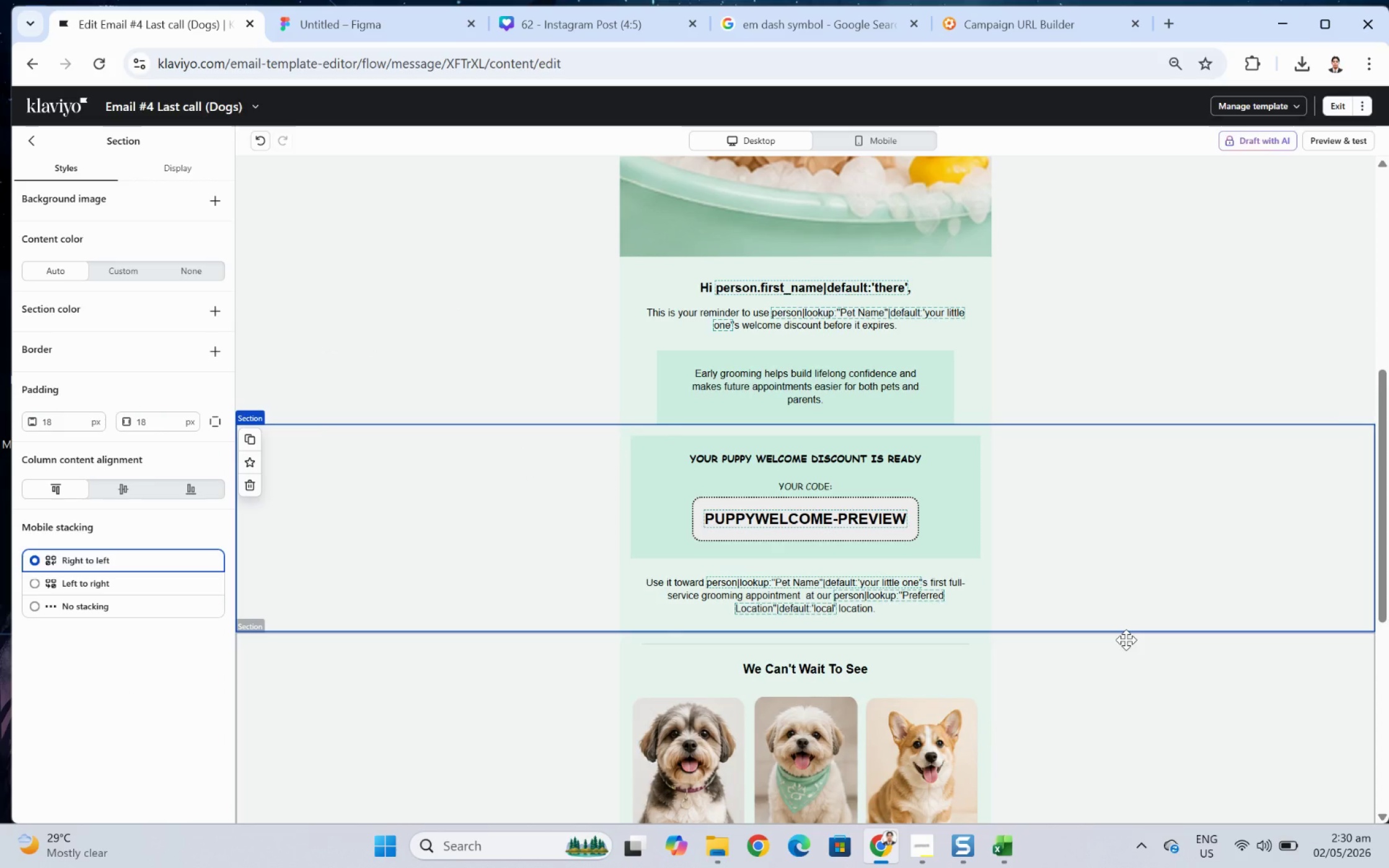 
left_click([885, 450])
 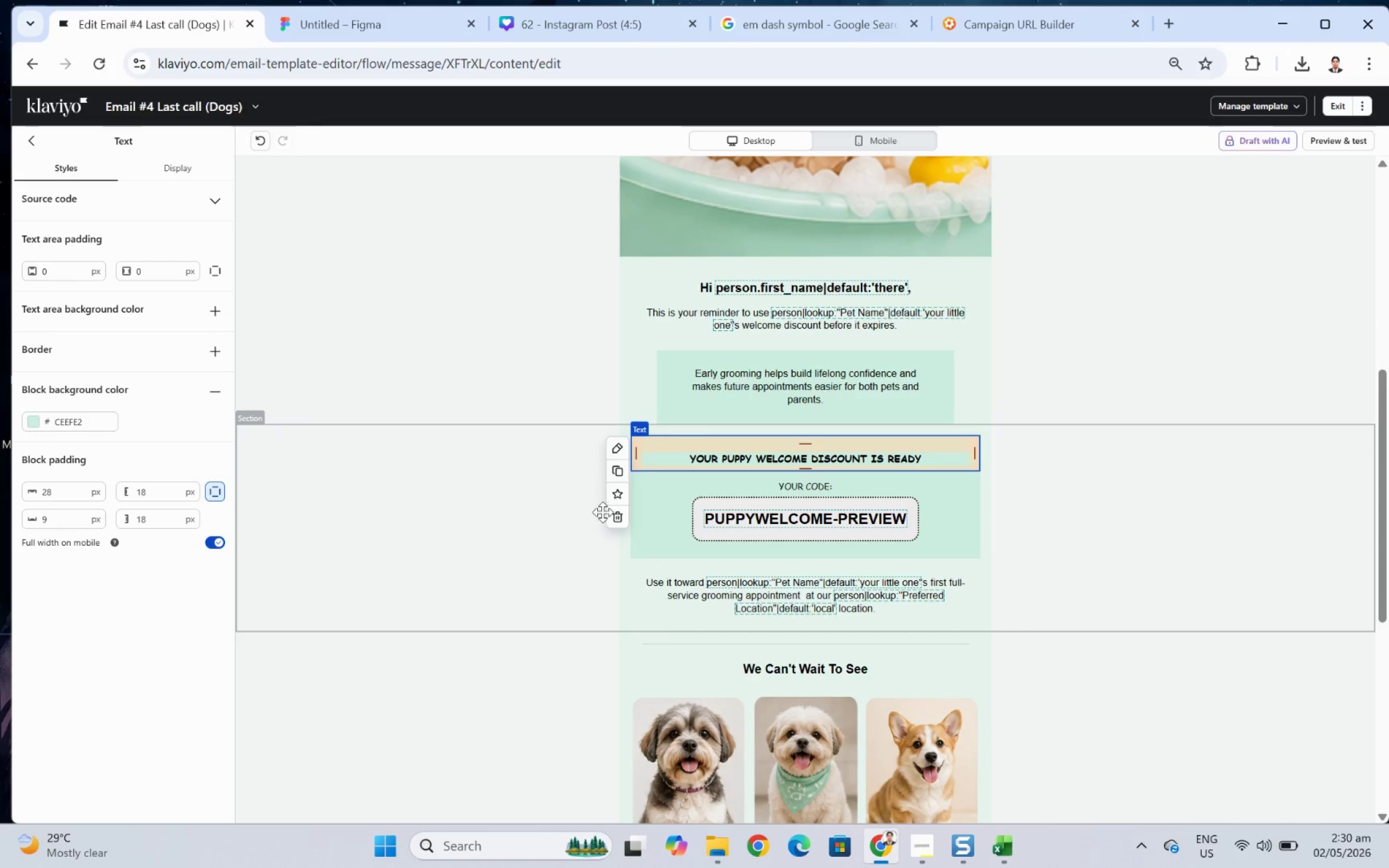 
left_click([615, 517])
 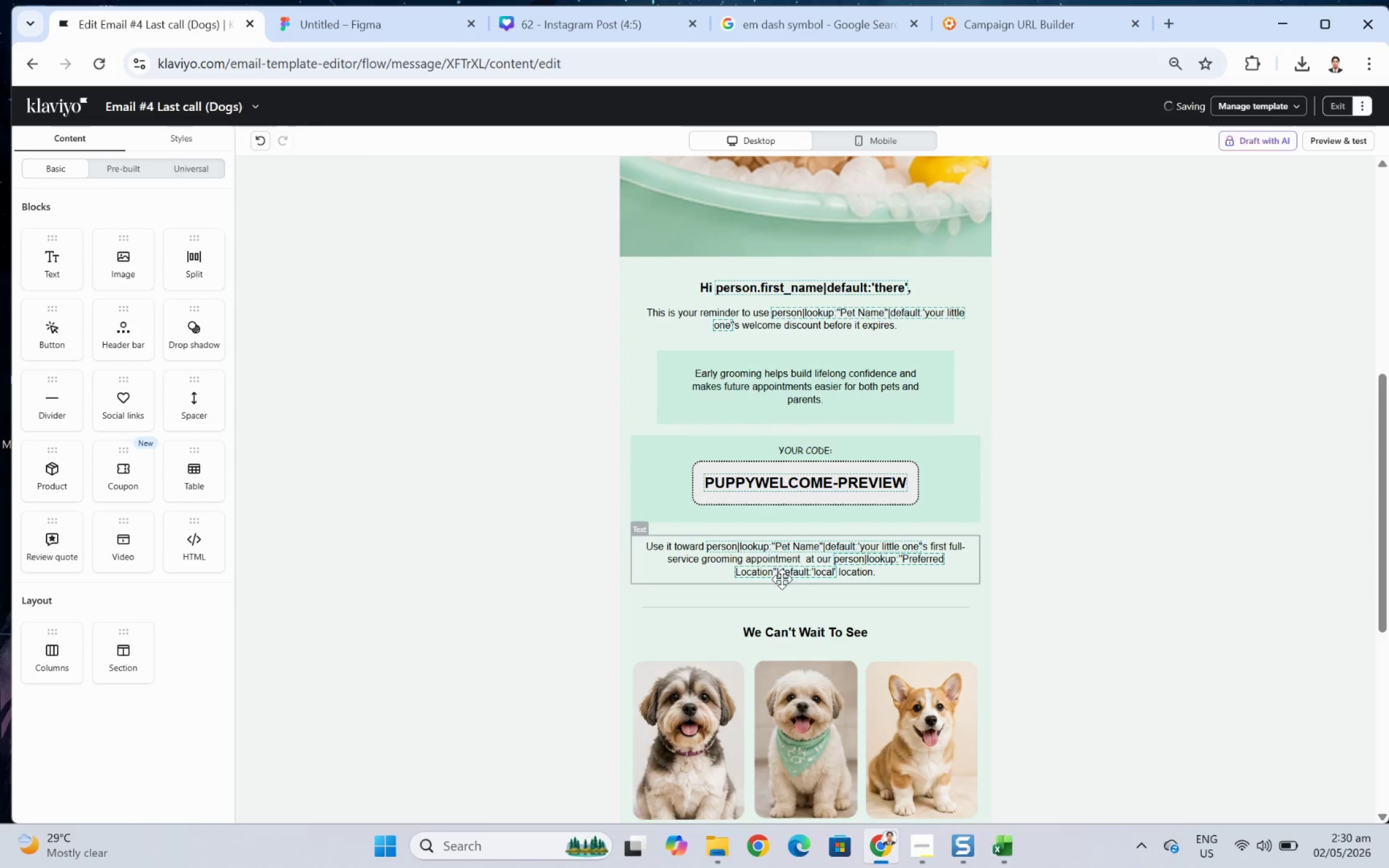 
left_click([784, 565])
 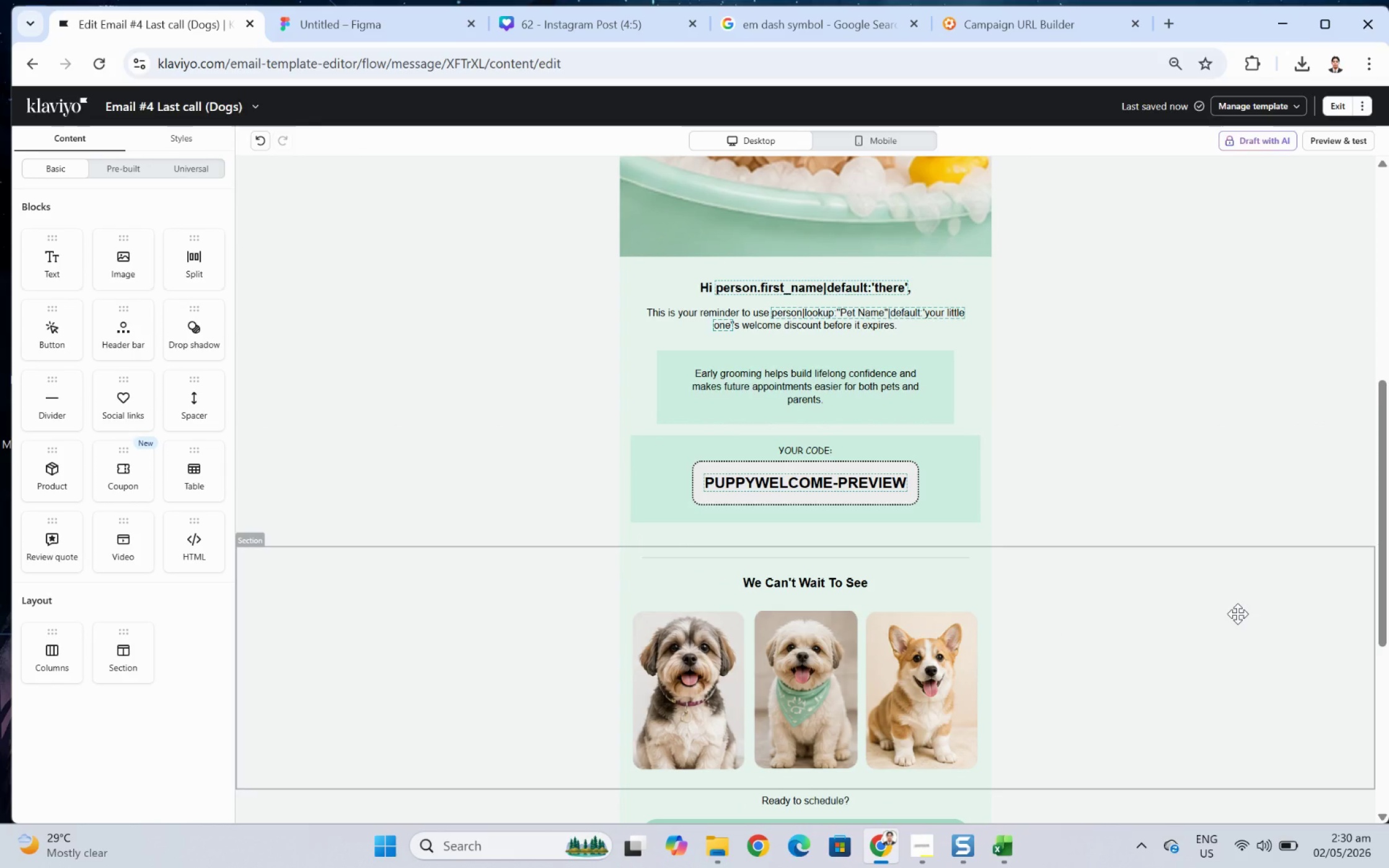 
wait(5.69)
 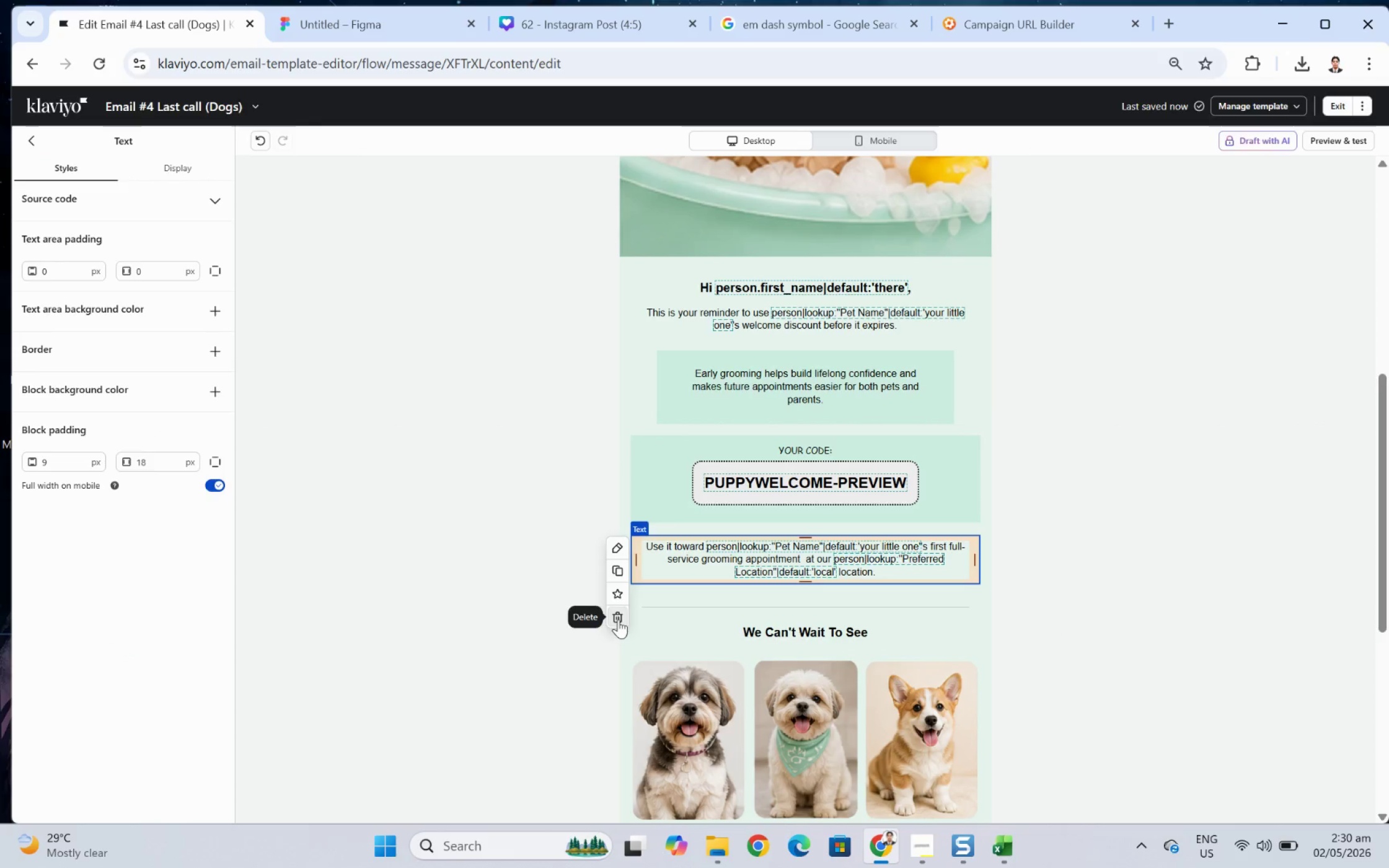 
left_click([950, 484])
 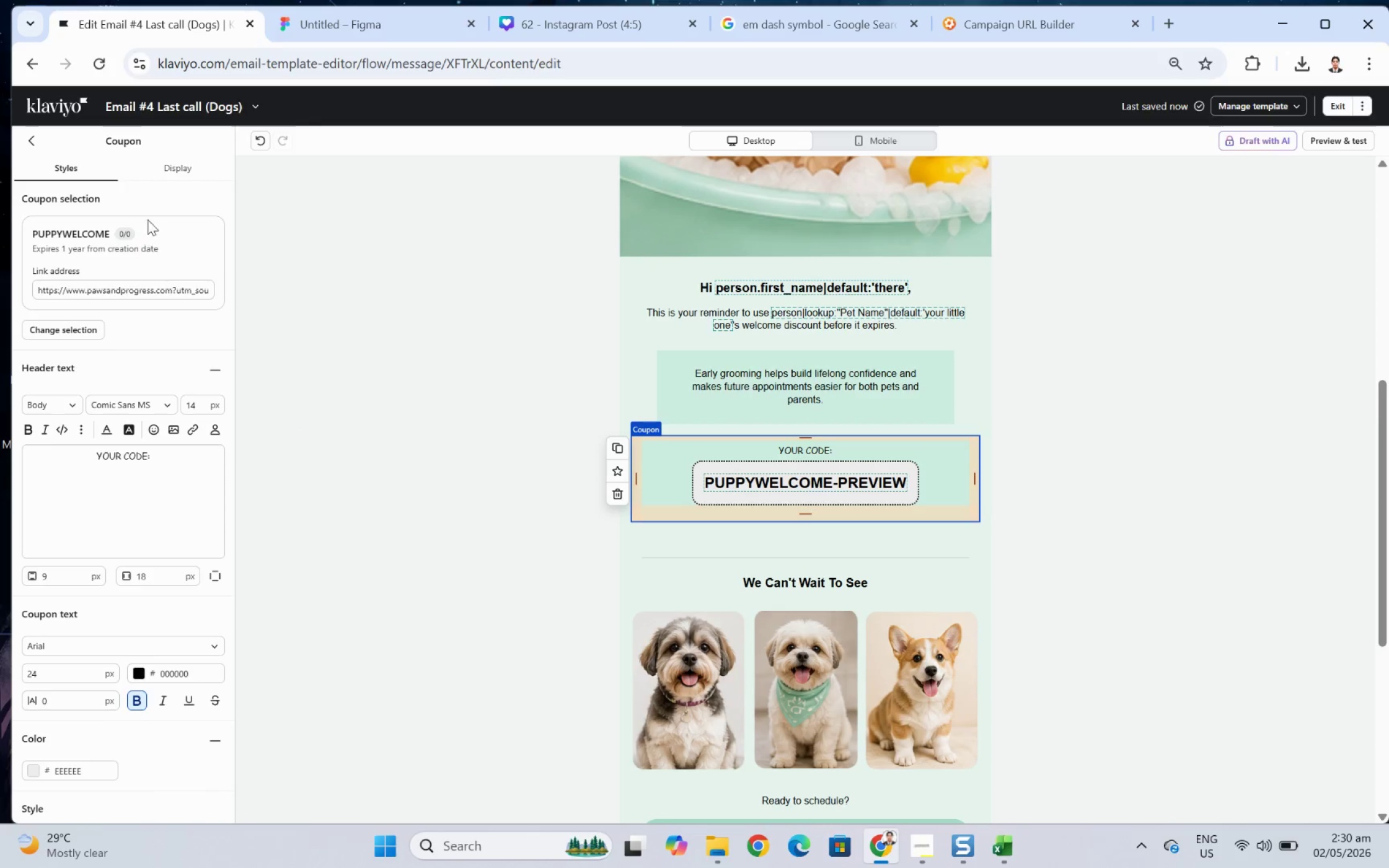 
left_click([166, 164])
 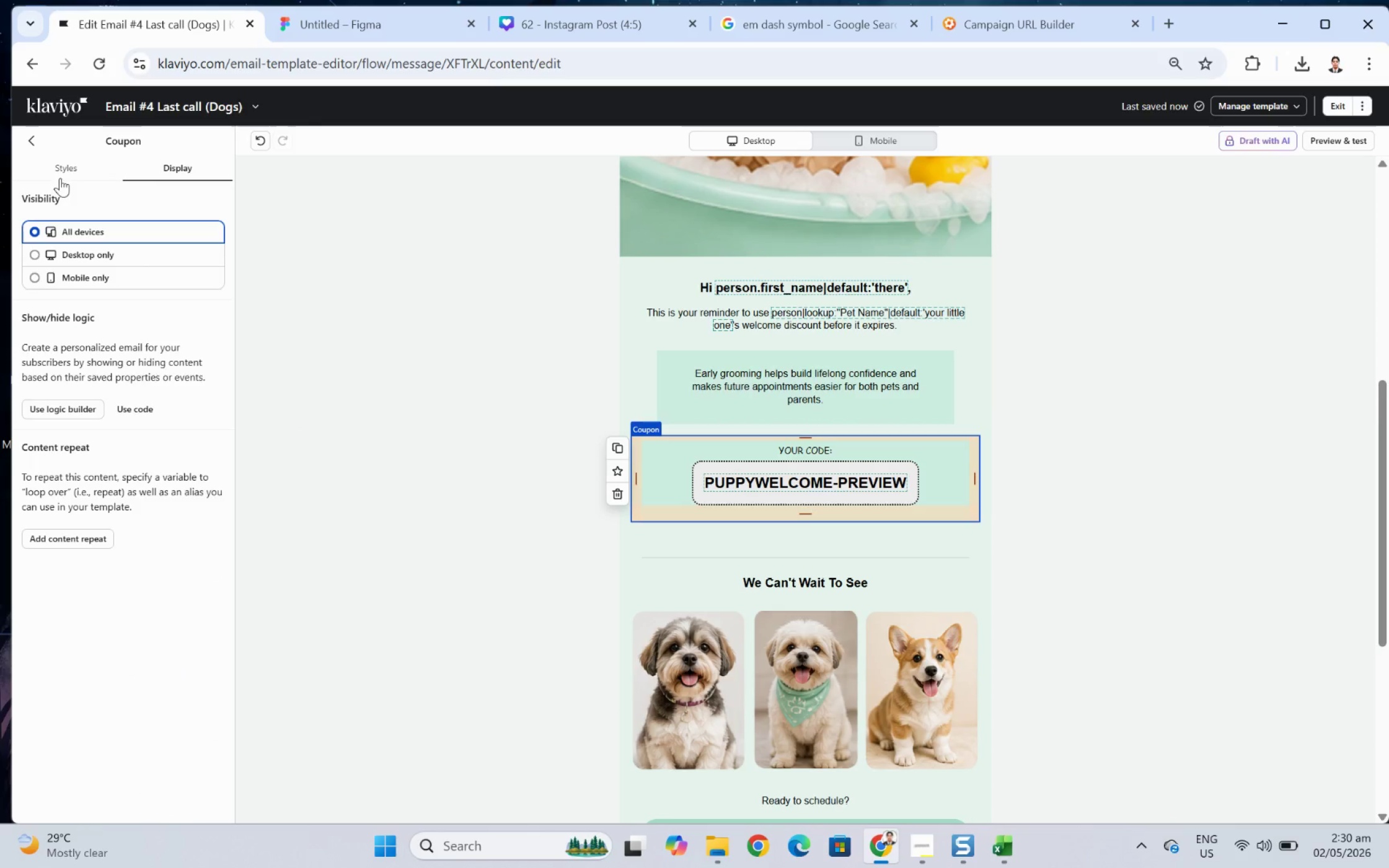 
left_click([58, 171])
 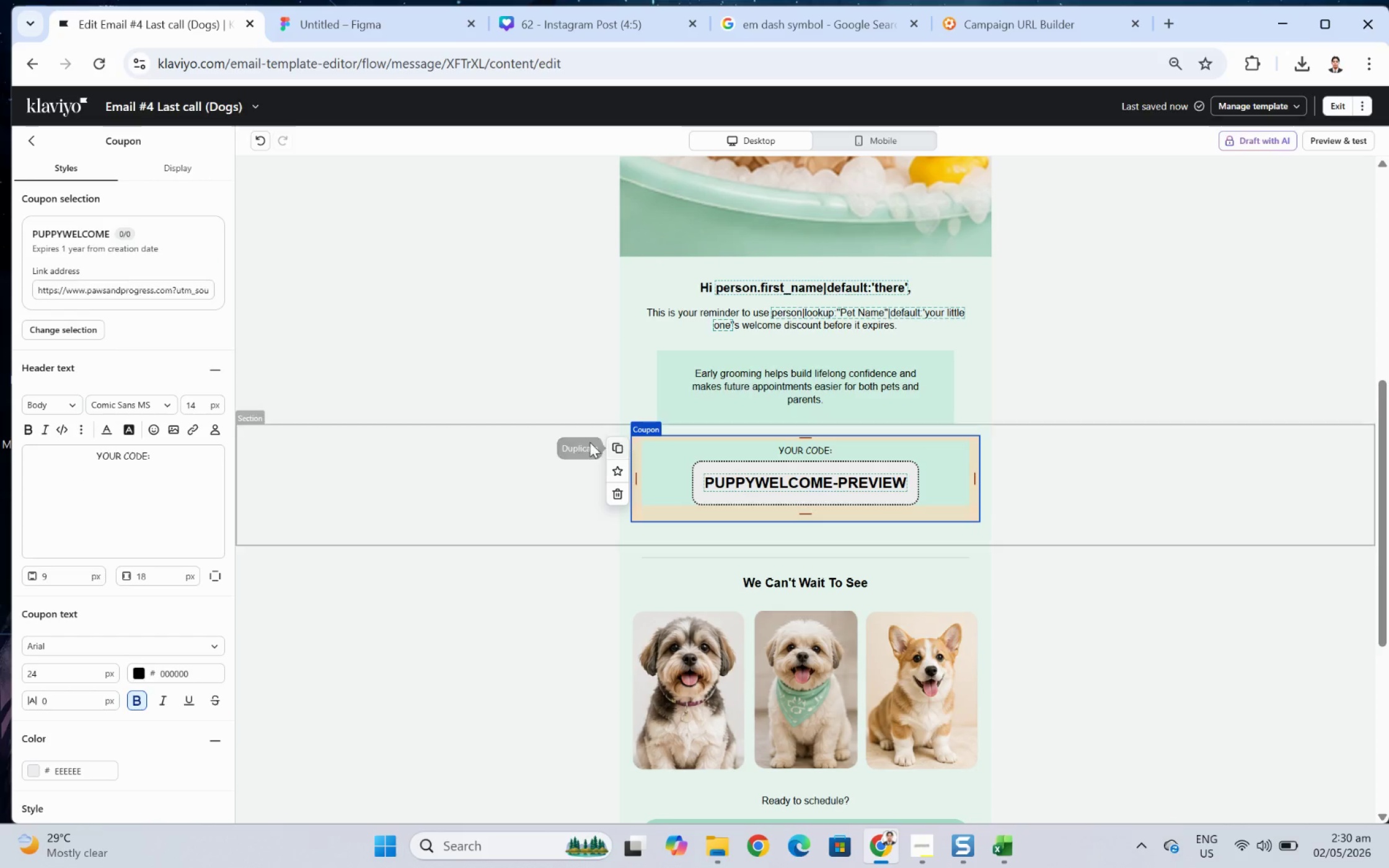 
scroll: coordinate [63, 598], scroll_direction: down, amount: 5.0
 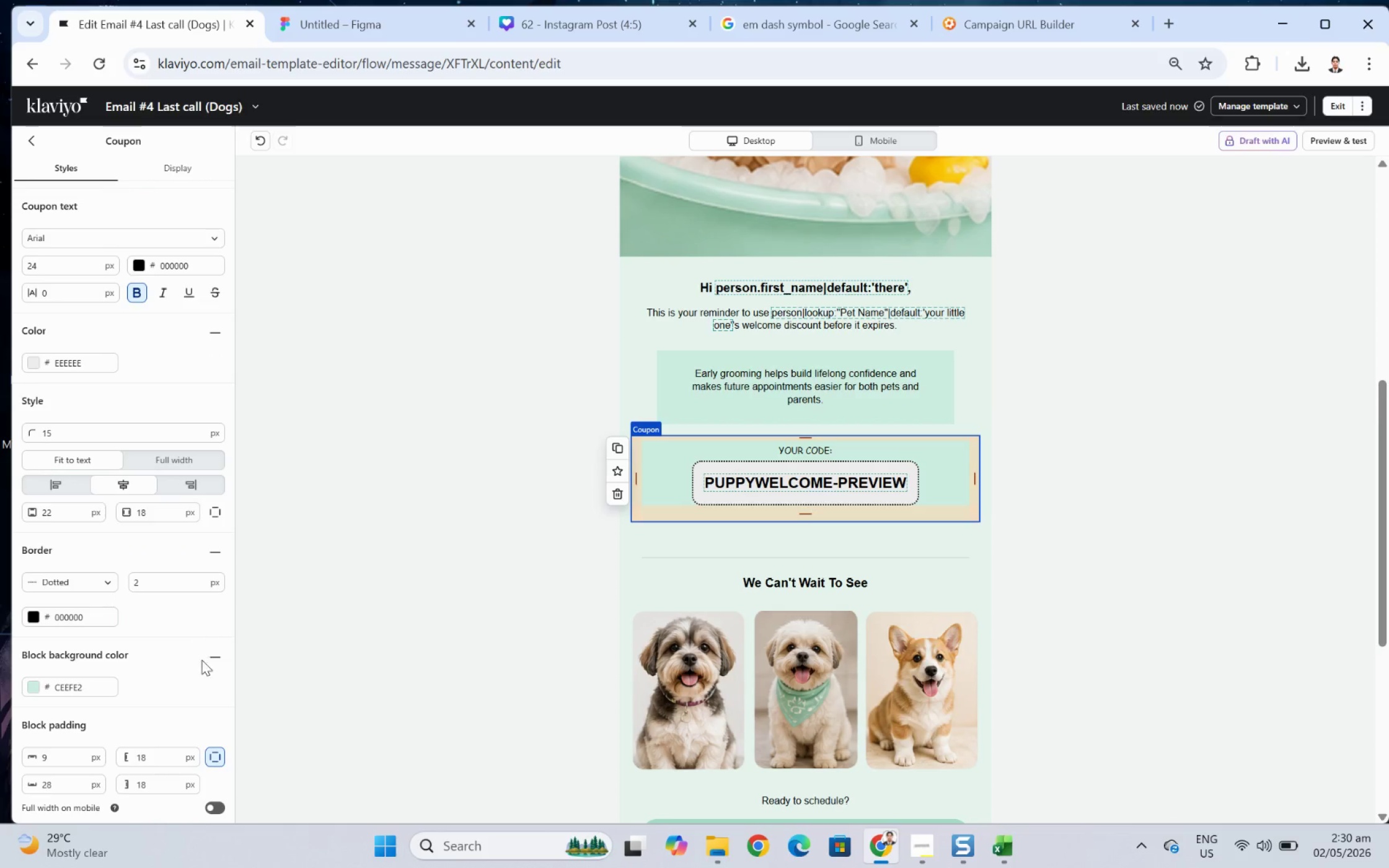 
left_click([216, 657])
 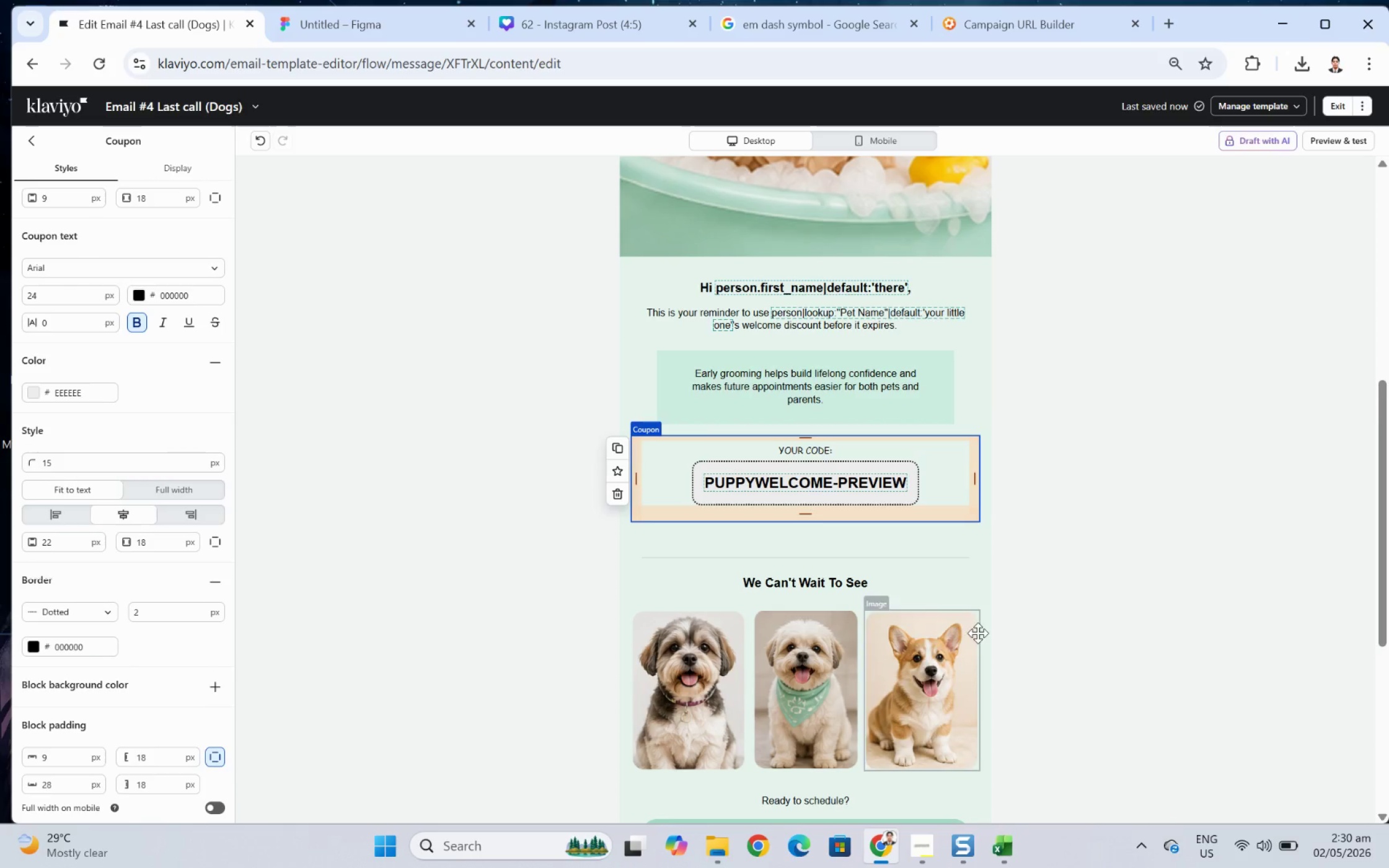 
left_click([1155, 674])
 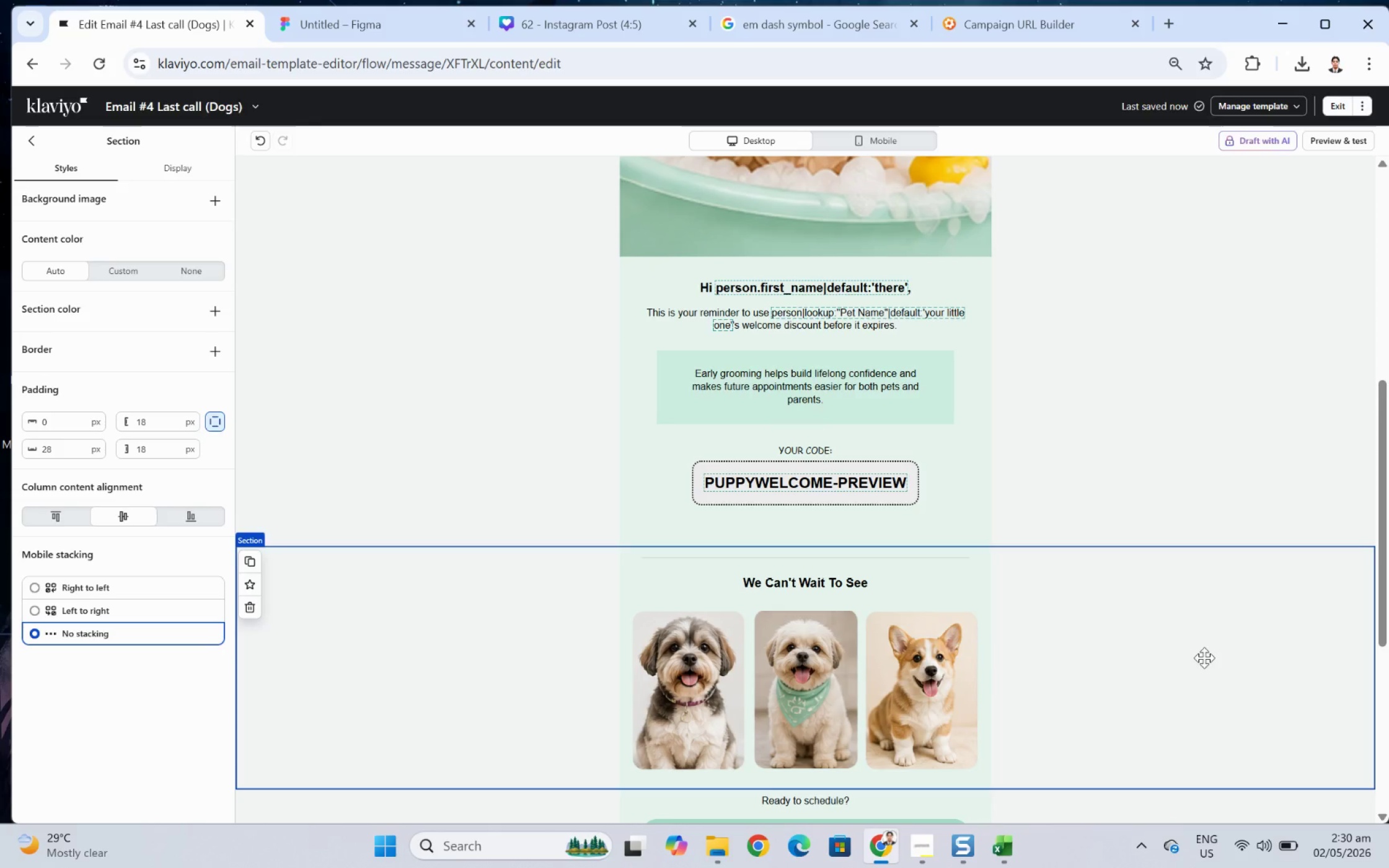 
wait(10.81)
 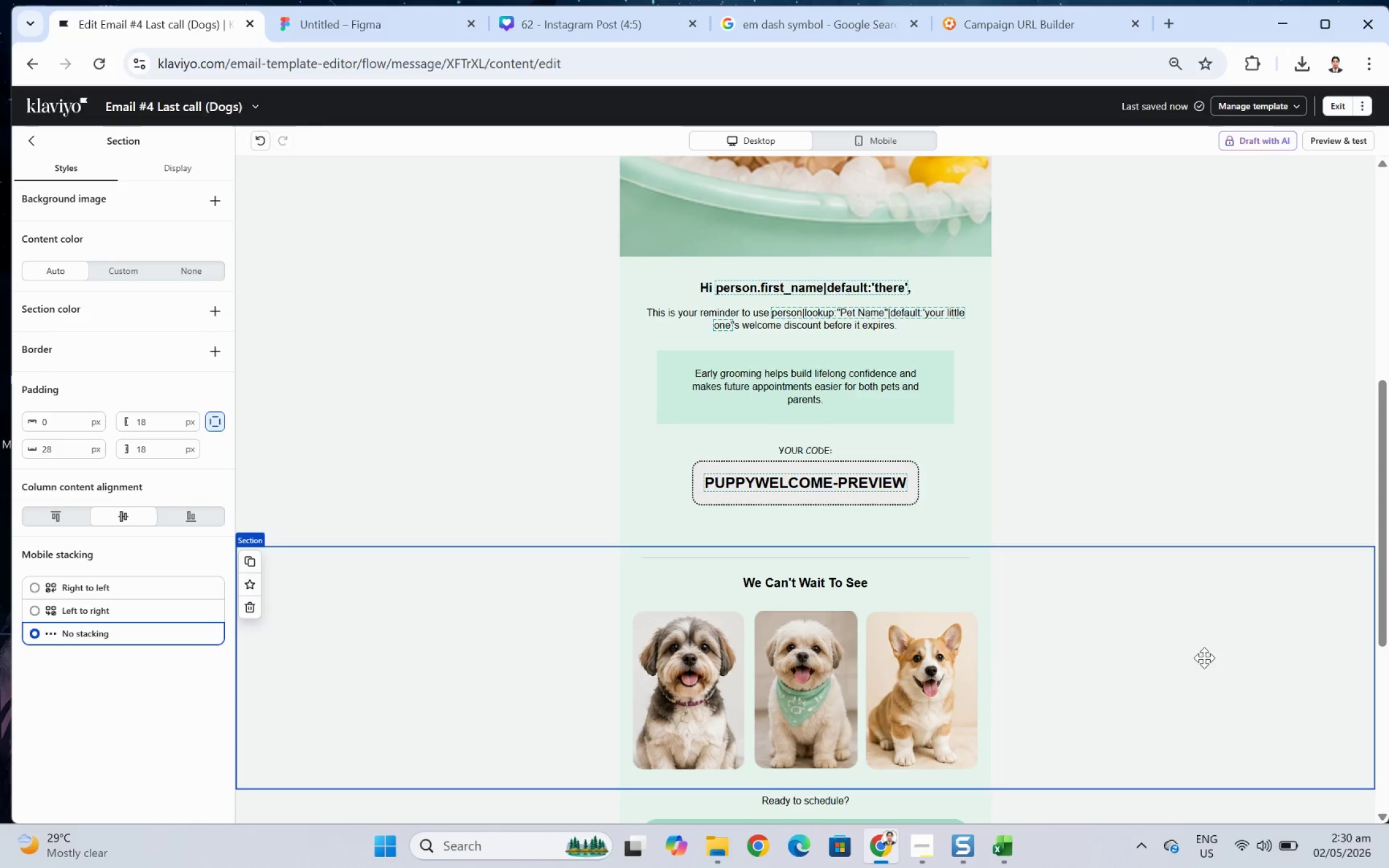 
left_click([856, 527])
 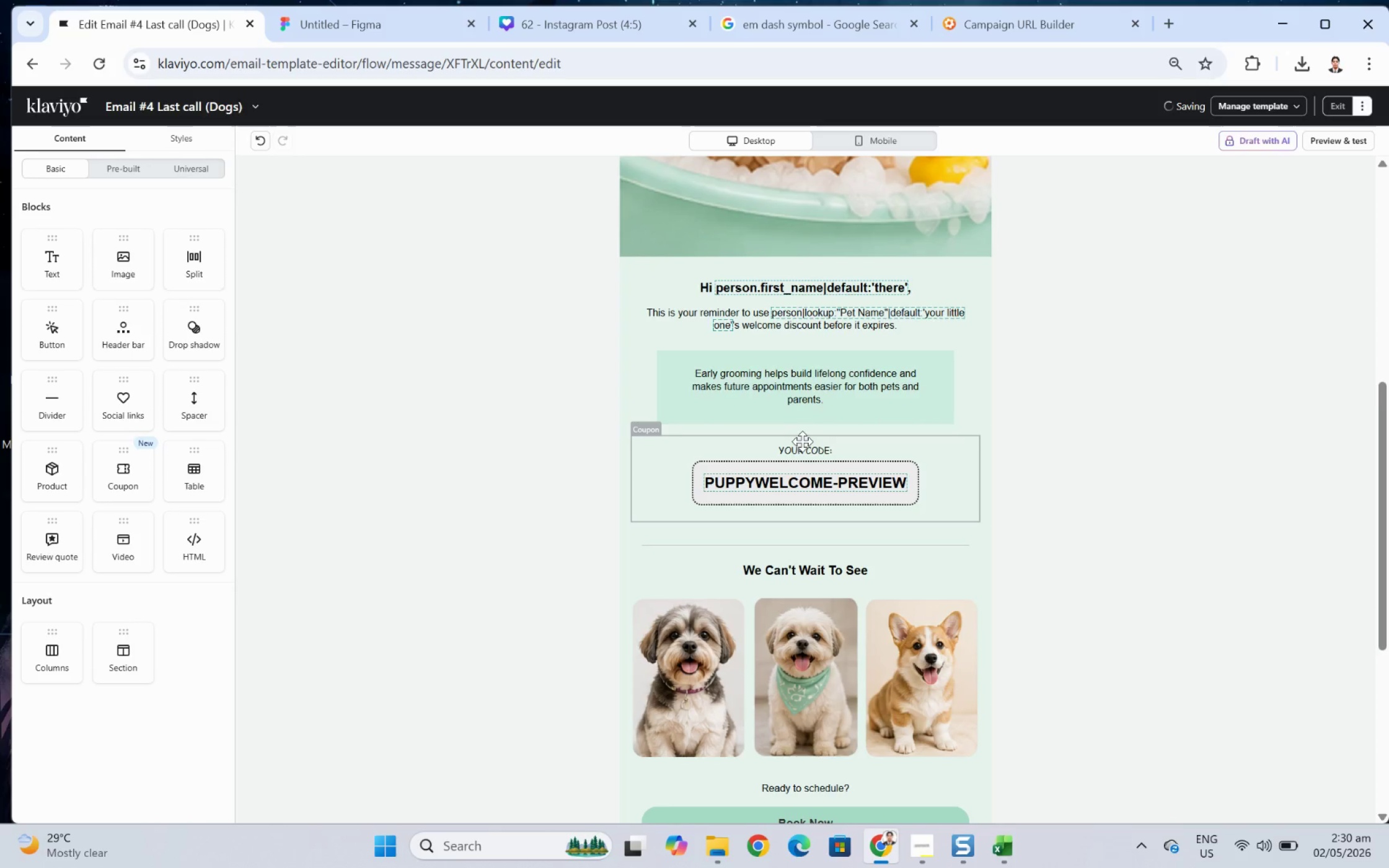 
double_click([803, 450])
 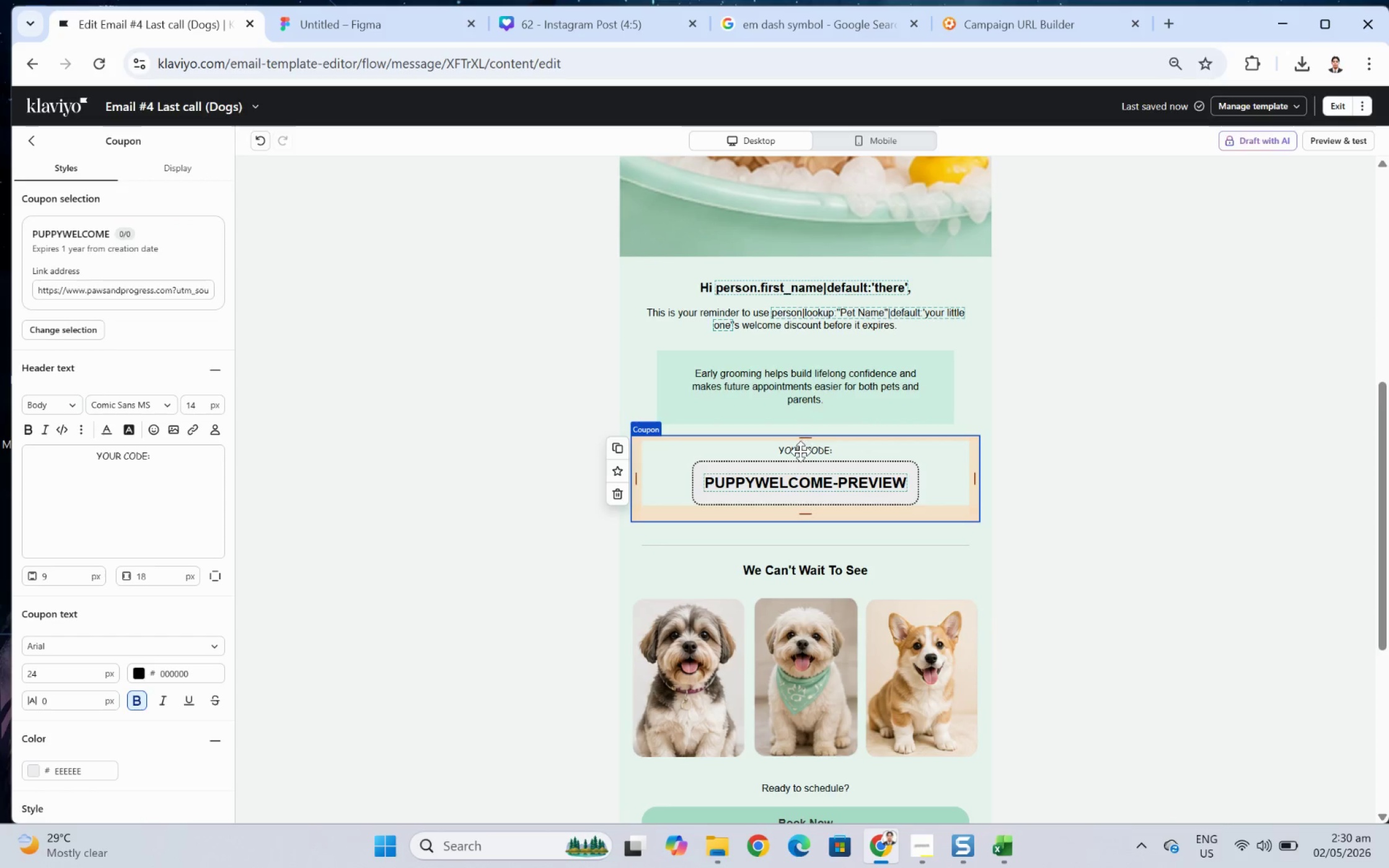 
left_click([800, 451])
 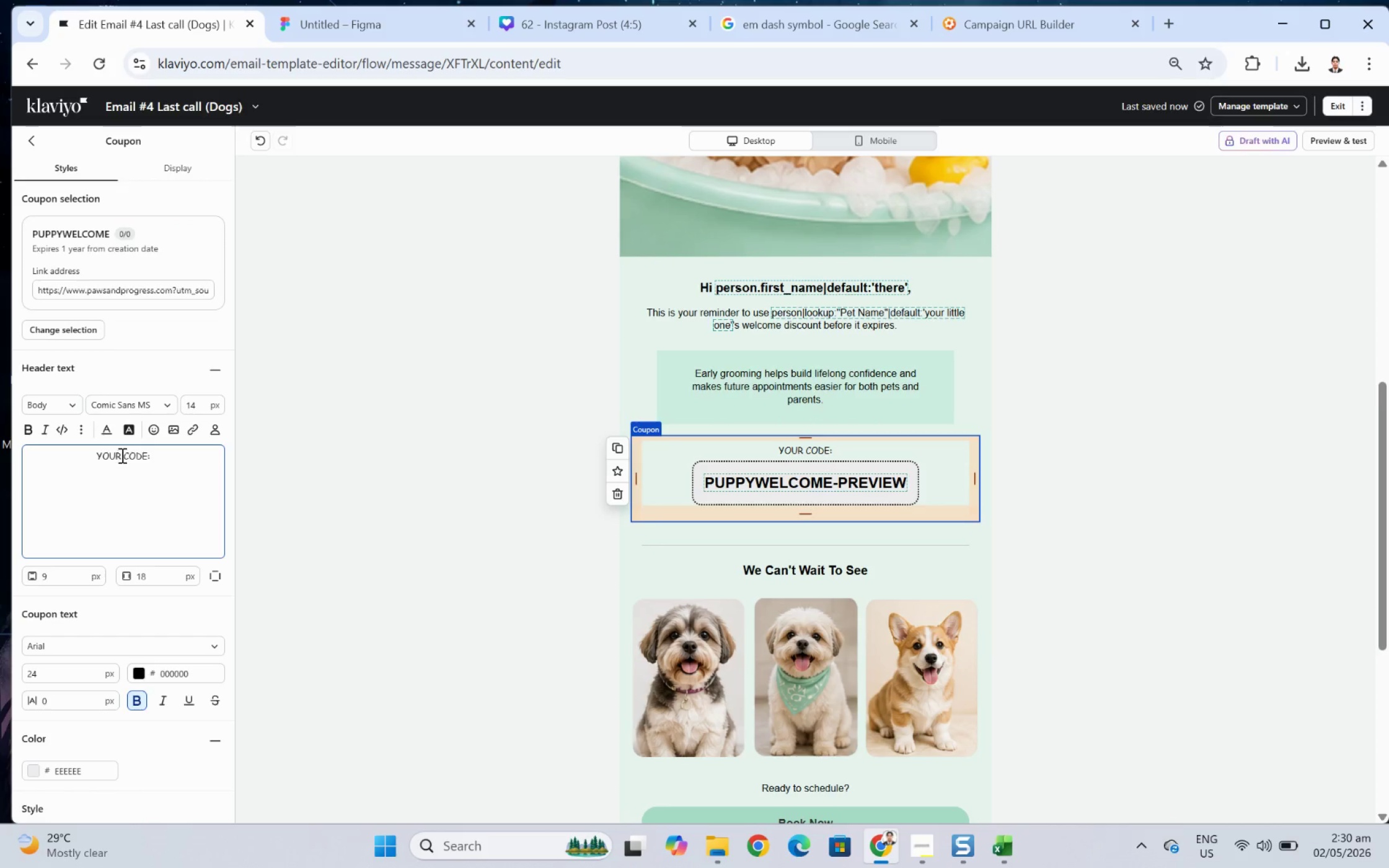 
left_click_drag(start_coordinate=[118, 455], to_coordinate=[66, 455])
 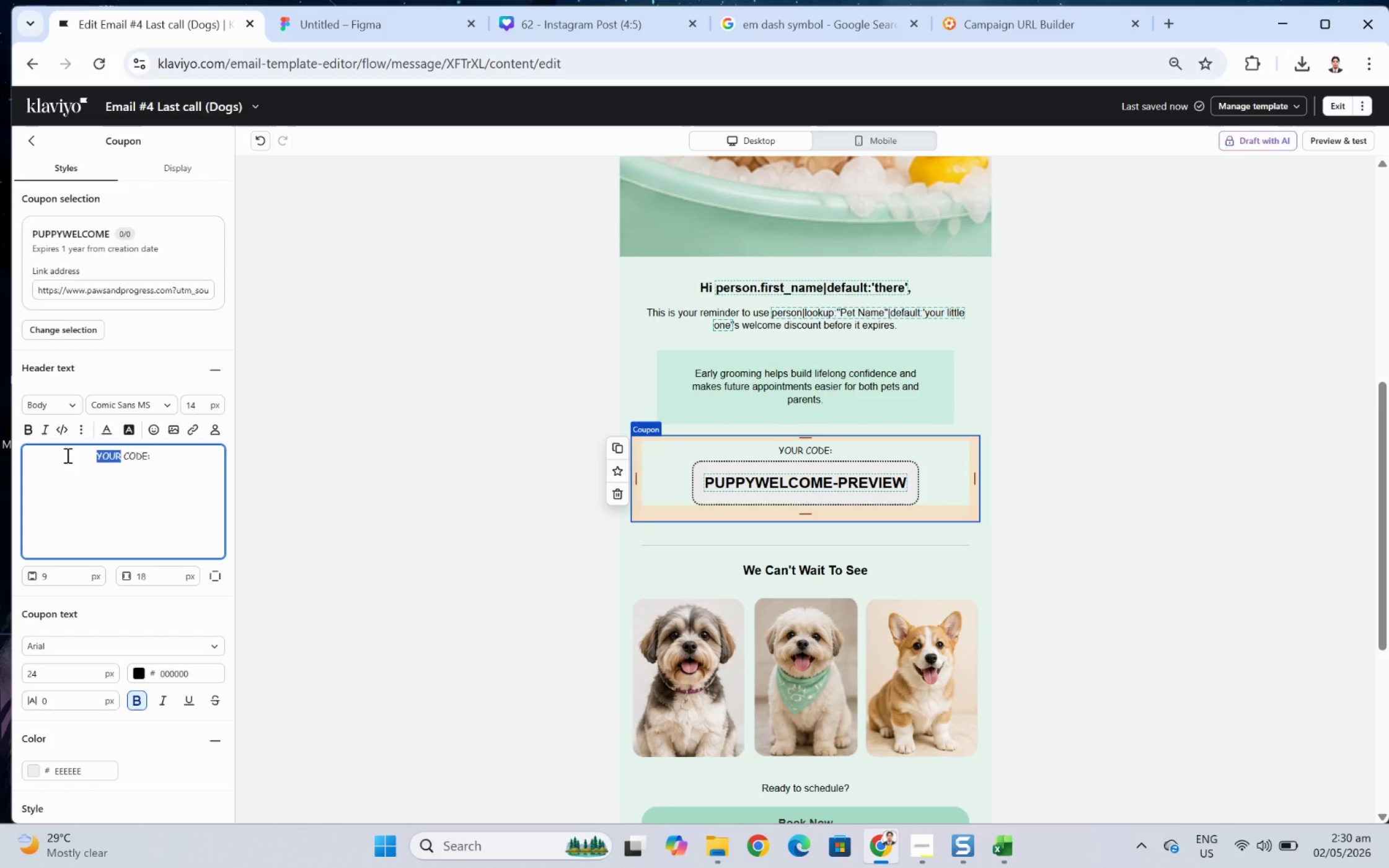 
type(use)
key(Backspace)
key(Backspace)
key(Backspace)
type(USE)
 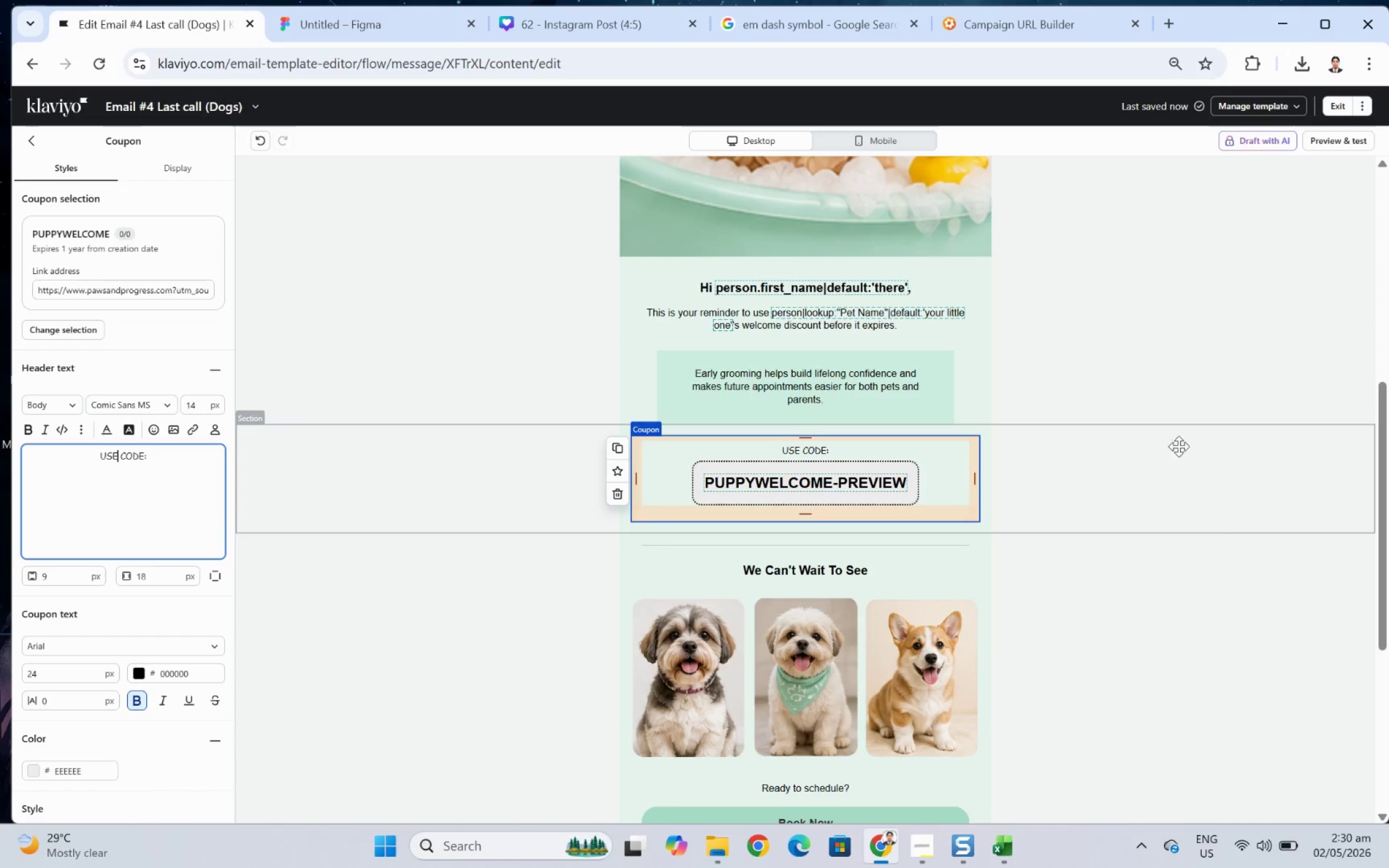 
left_click([1153, 631])
 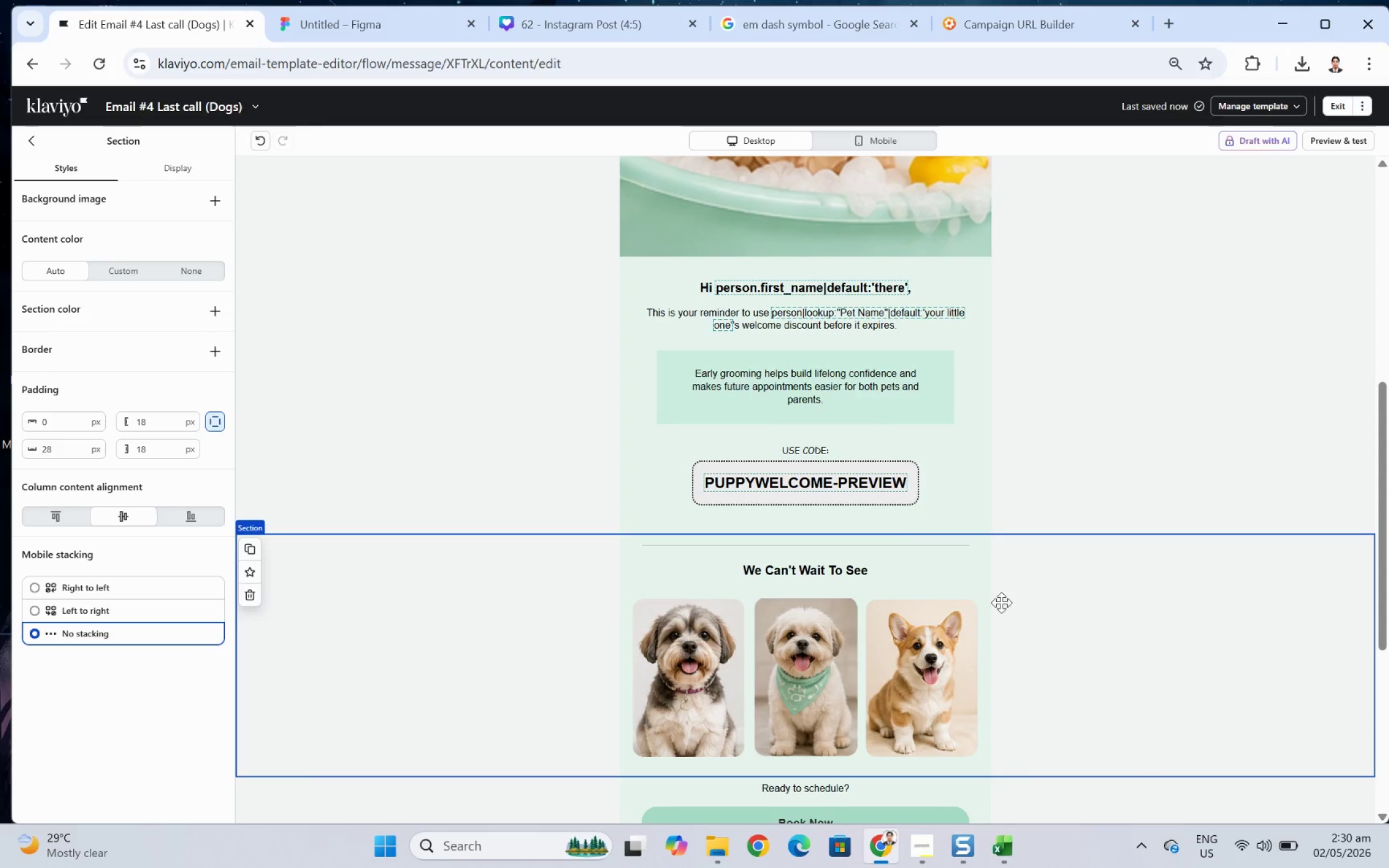 
left_click([818, 445])
 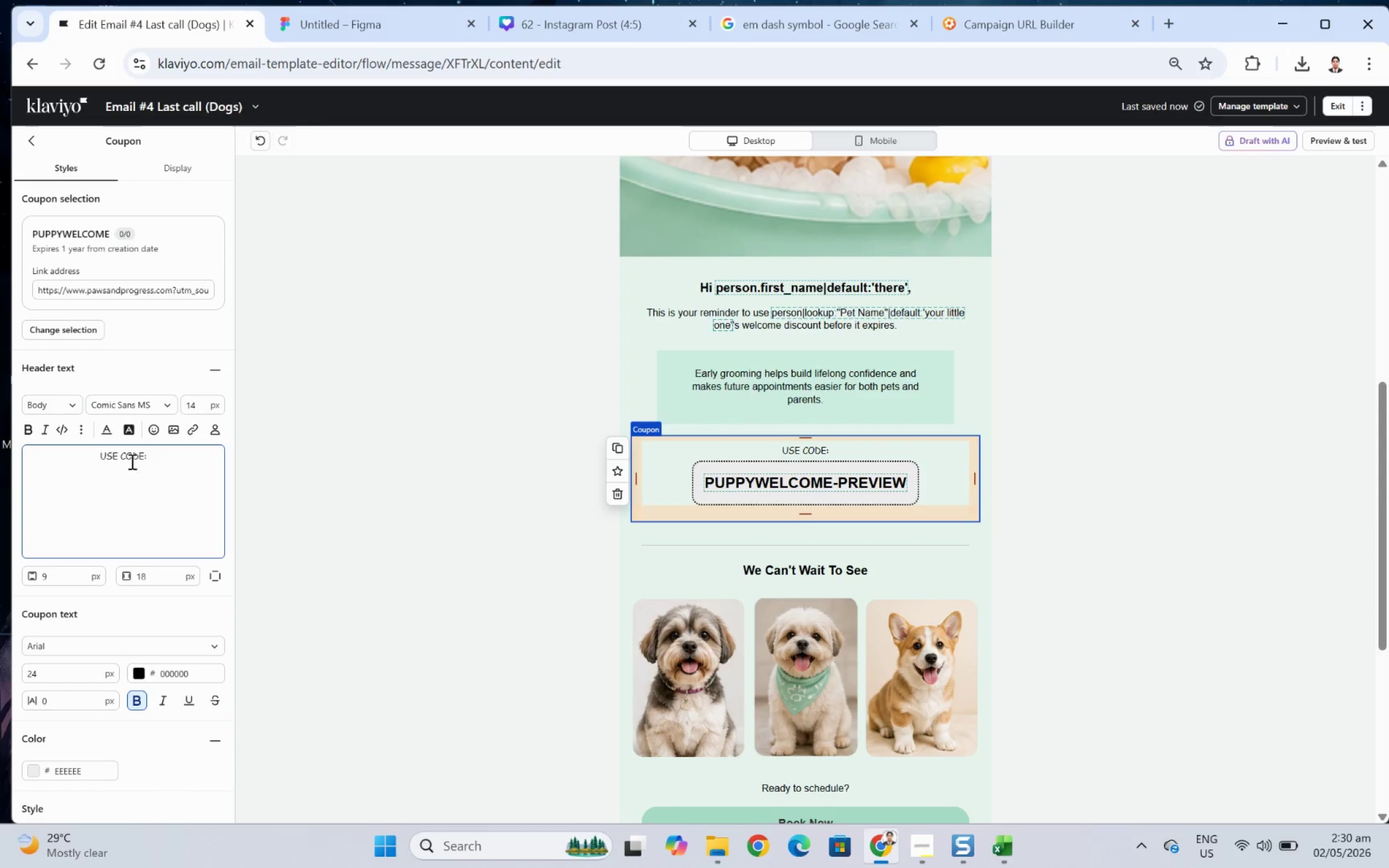 
double_click([131, 458])
 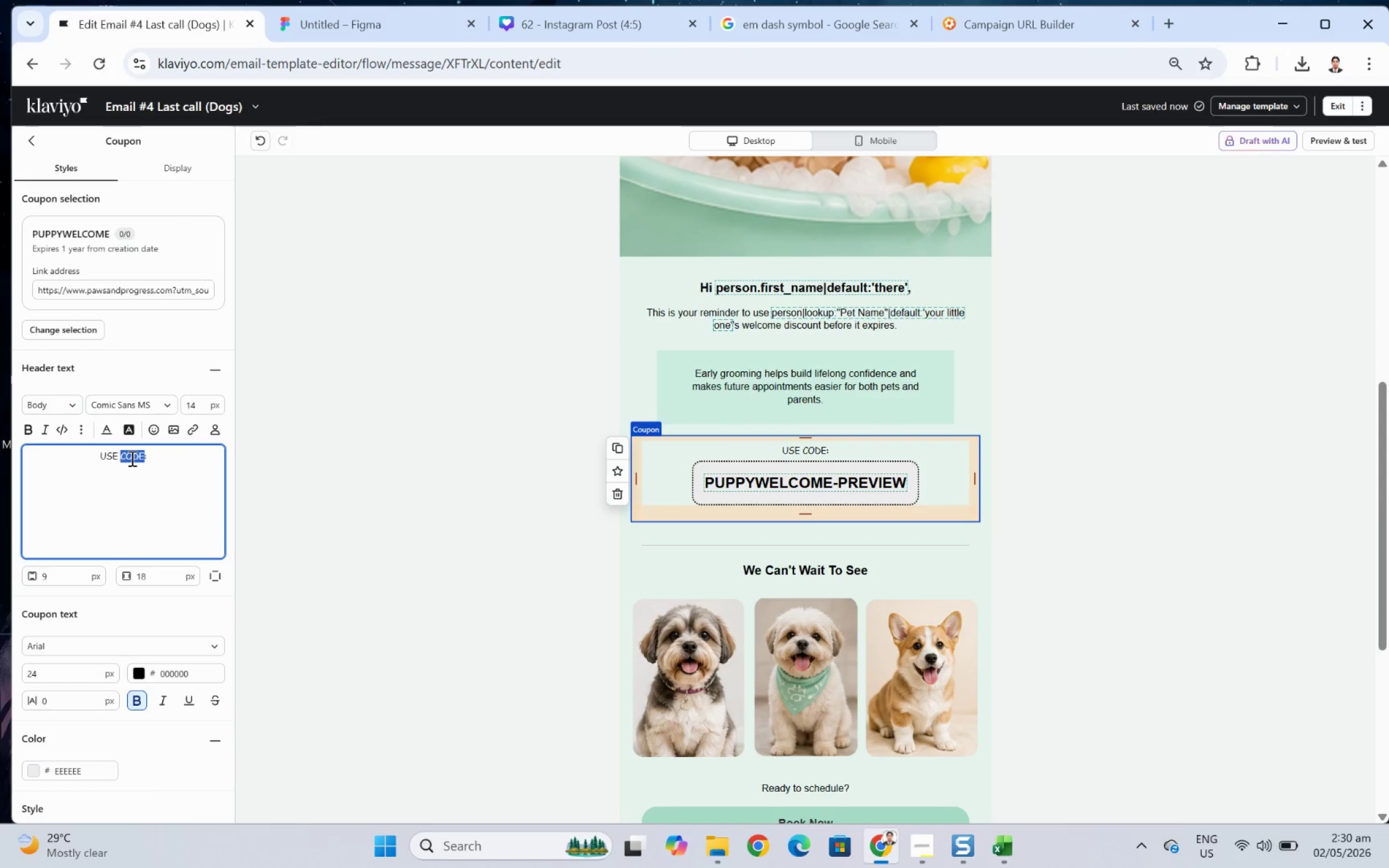 
triple_click([131, 458])
 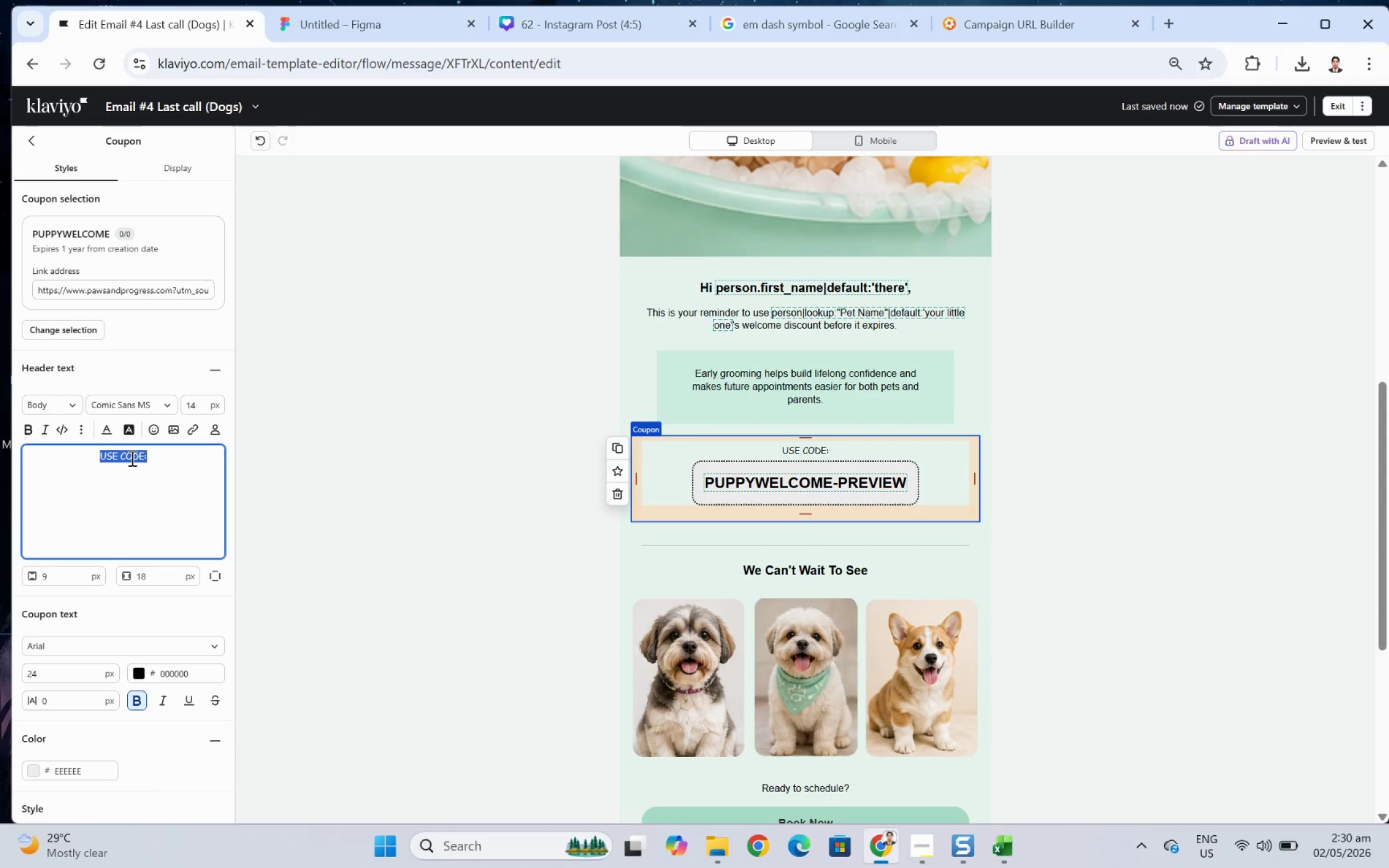 
key(Control+B)
 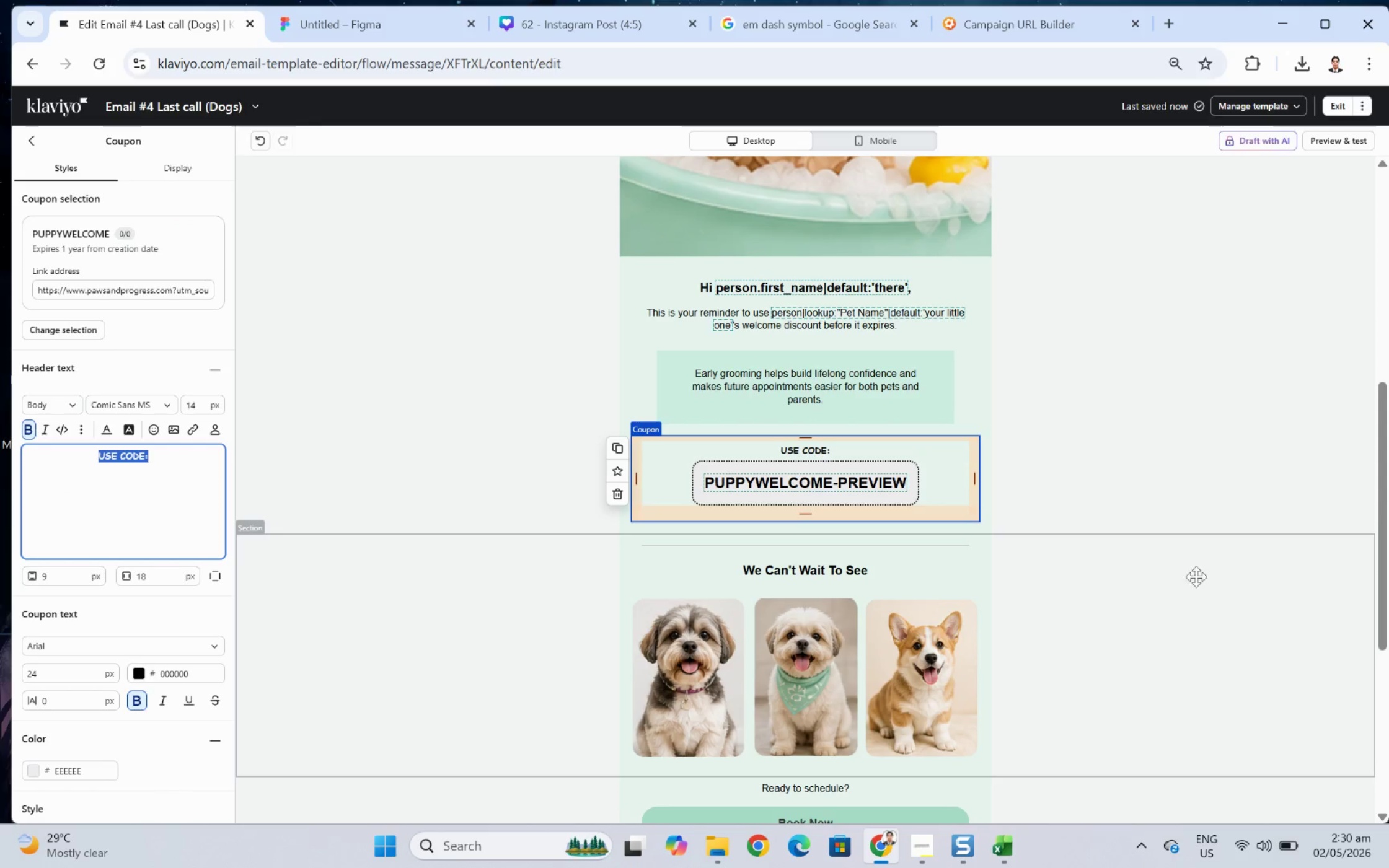 
left_click([1178, 649])
 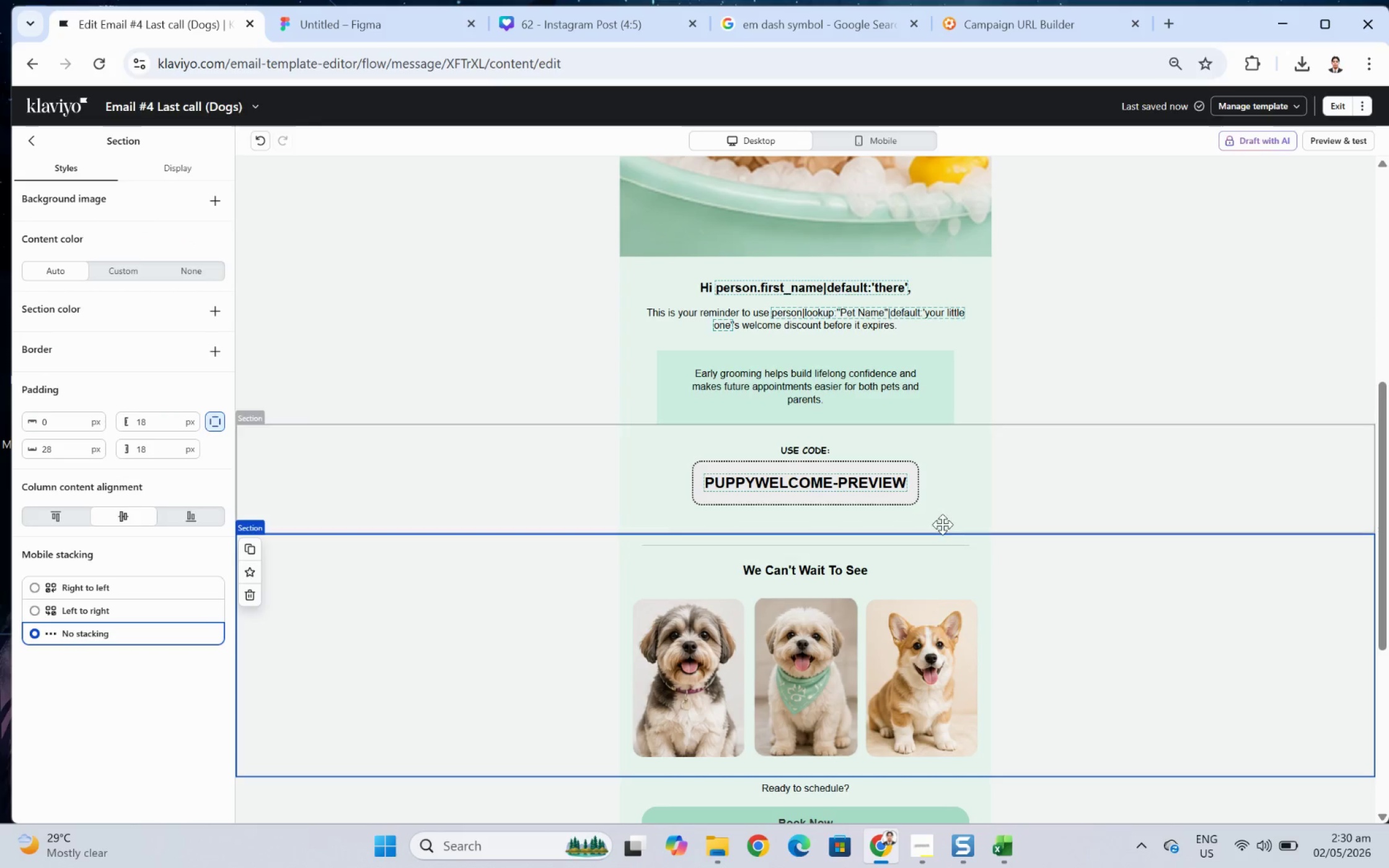 
left_click([844, 484])
 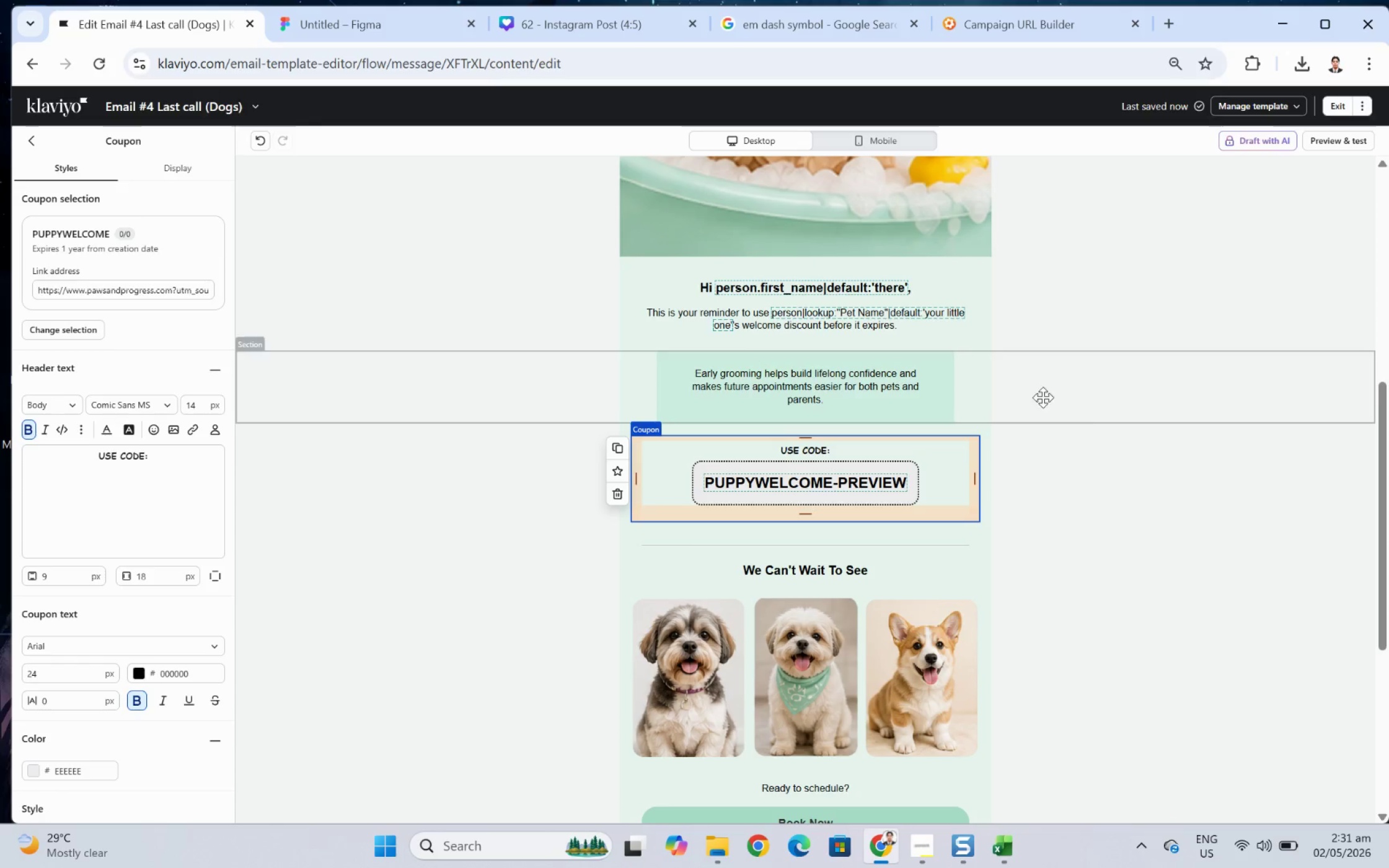 
wait(6.36)
 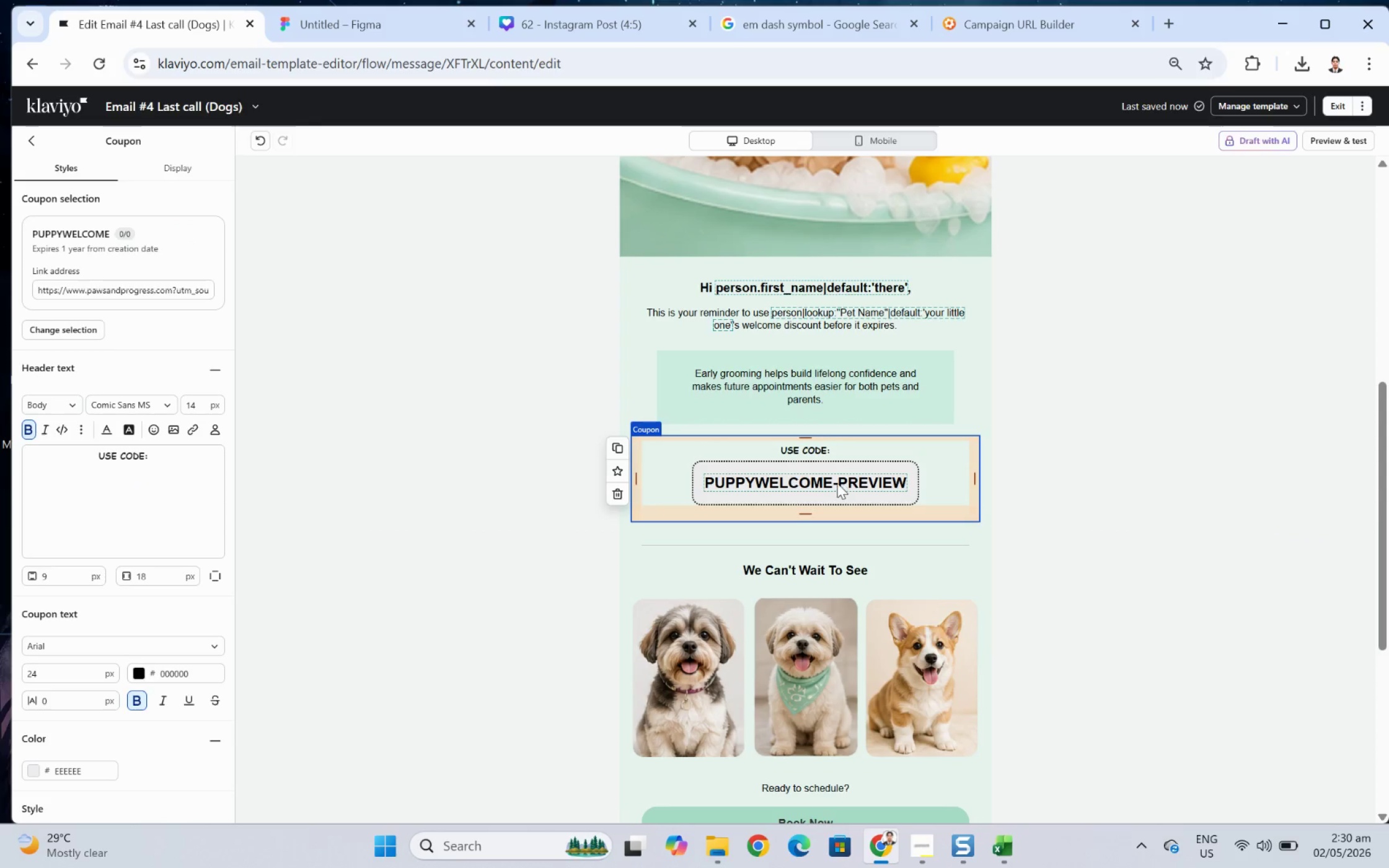 
left_click([1136, 695])
 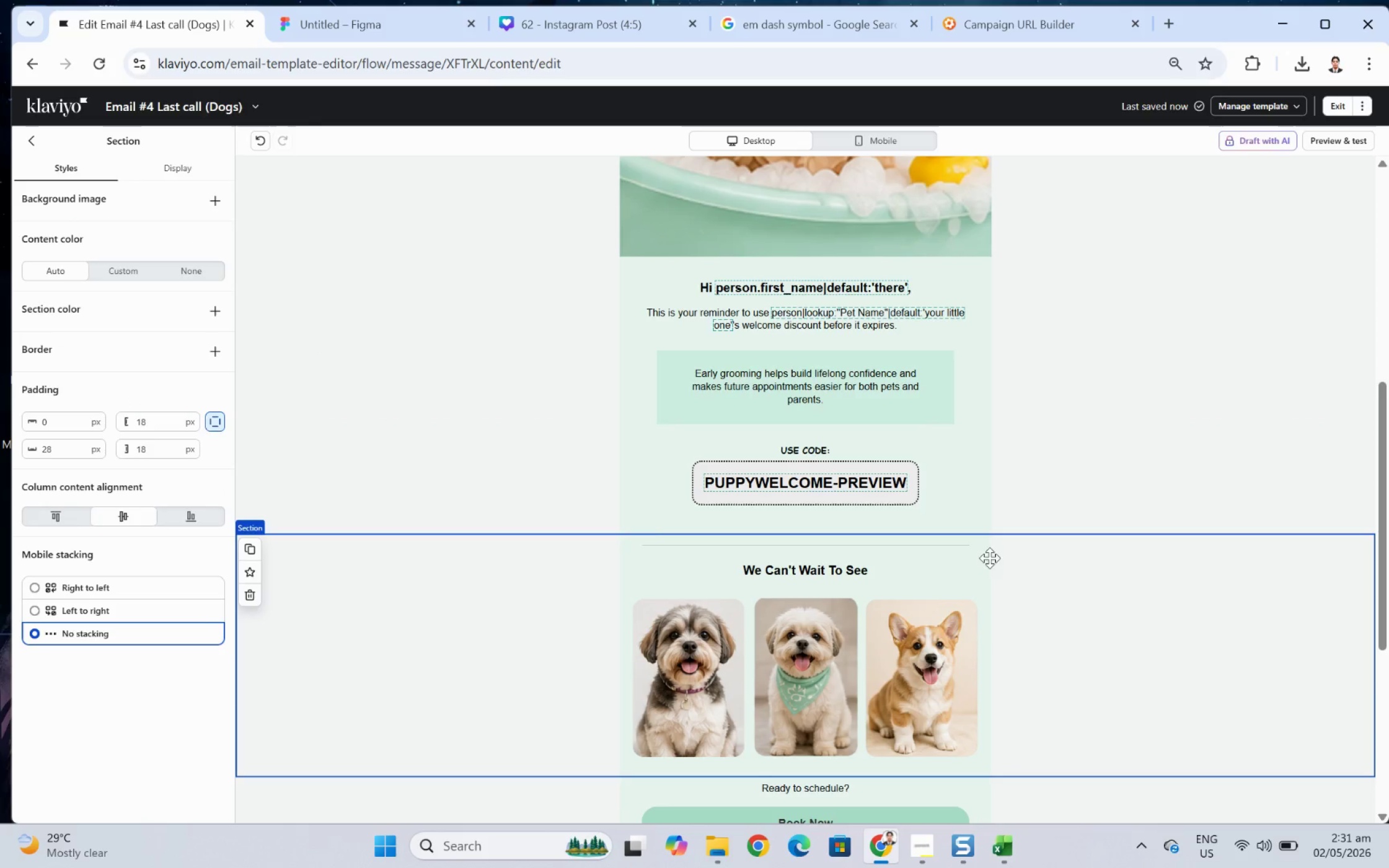 
double_click([863, 480])
 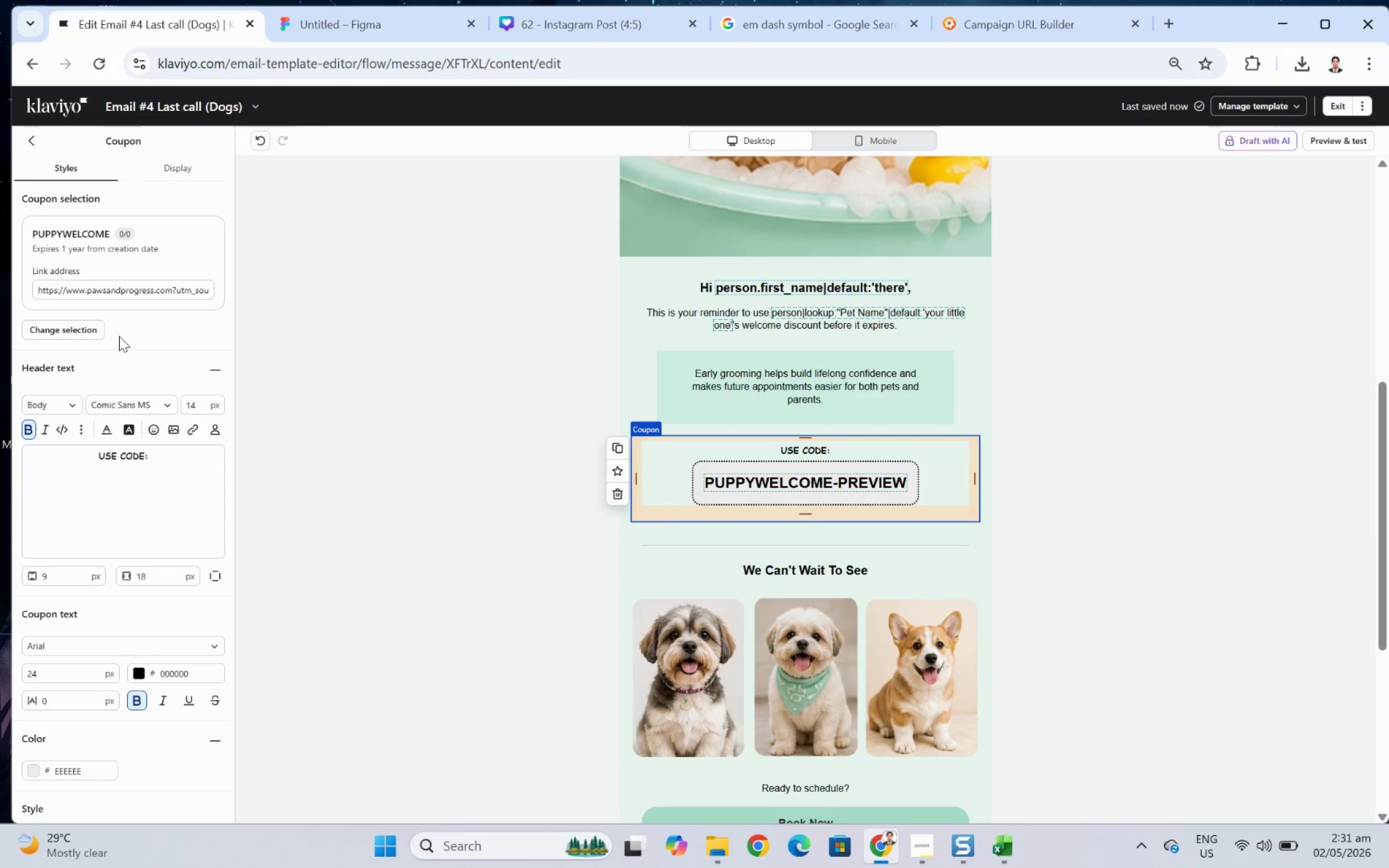 
scroll: coordinate [154, 361], scroll_direction: down, amount: 5.0
 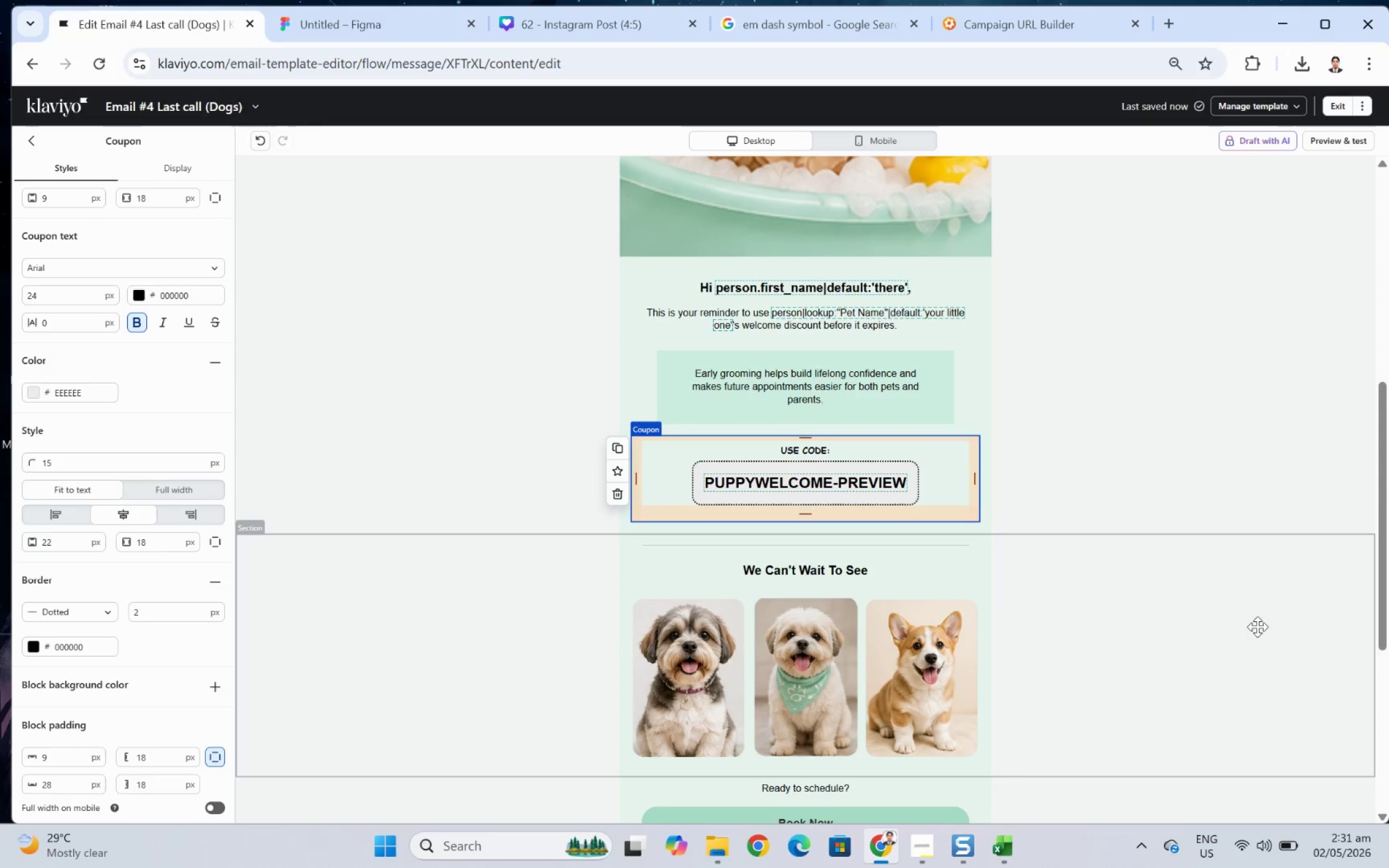 
left_click([1112, 685])
 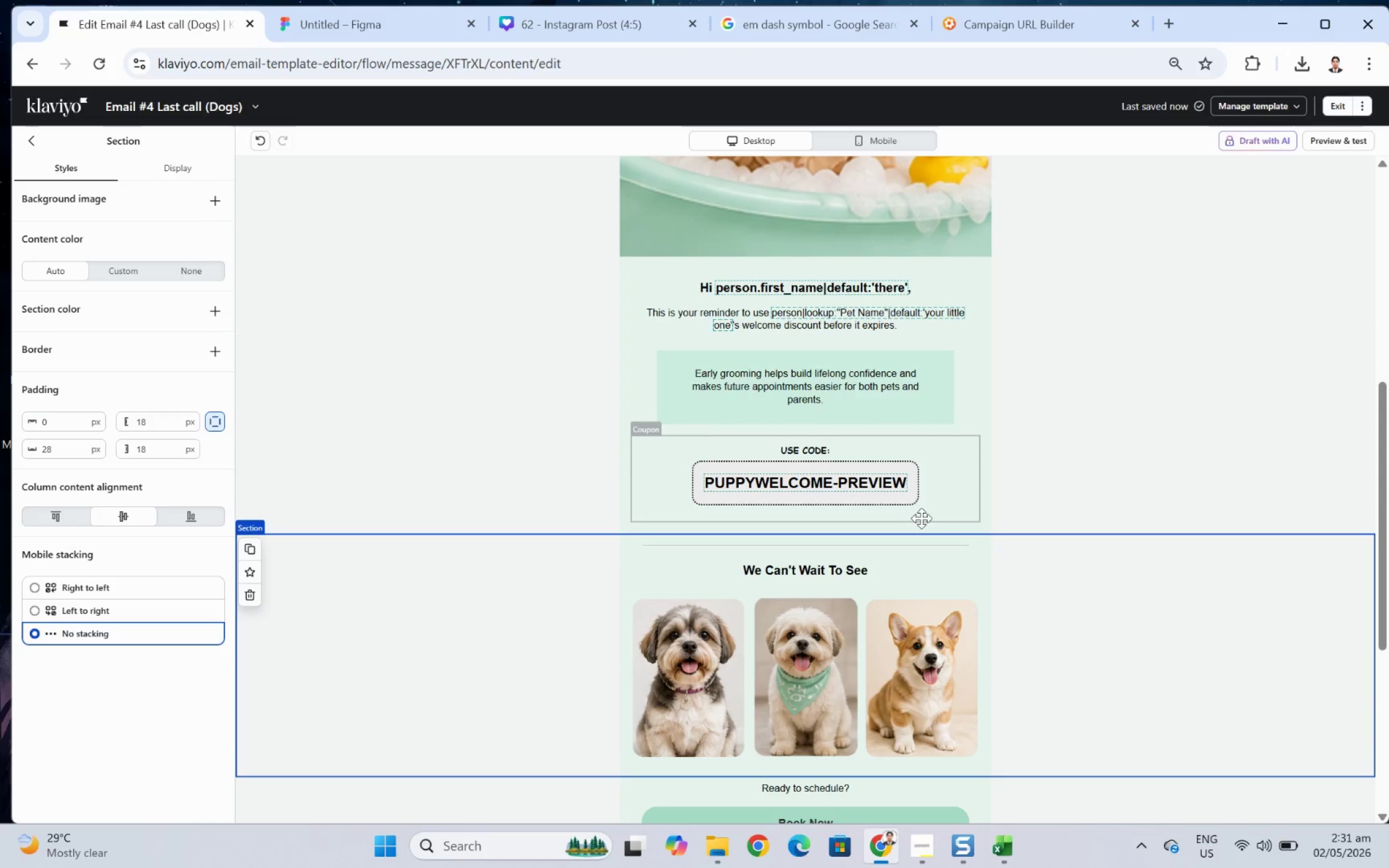 
left_click([413, 494])
 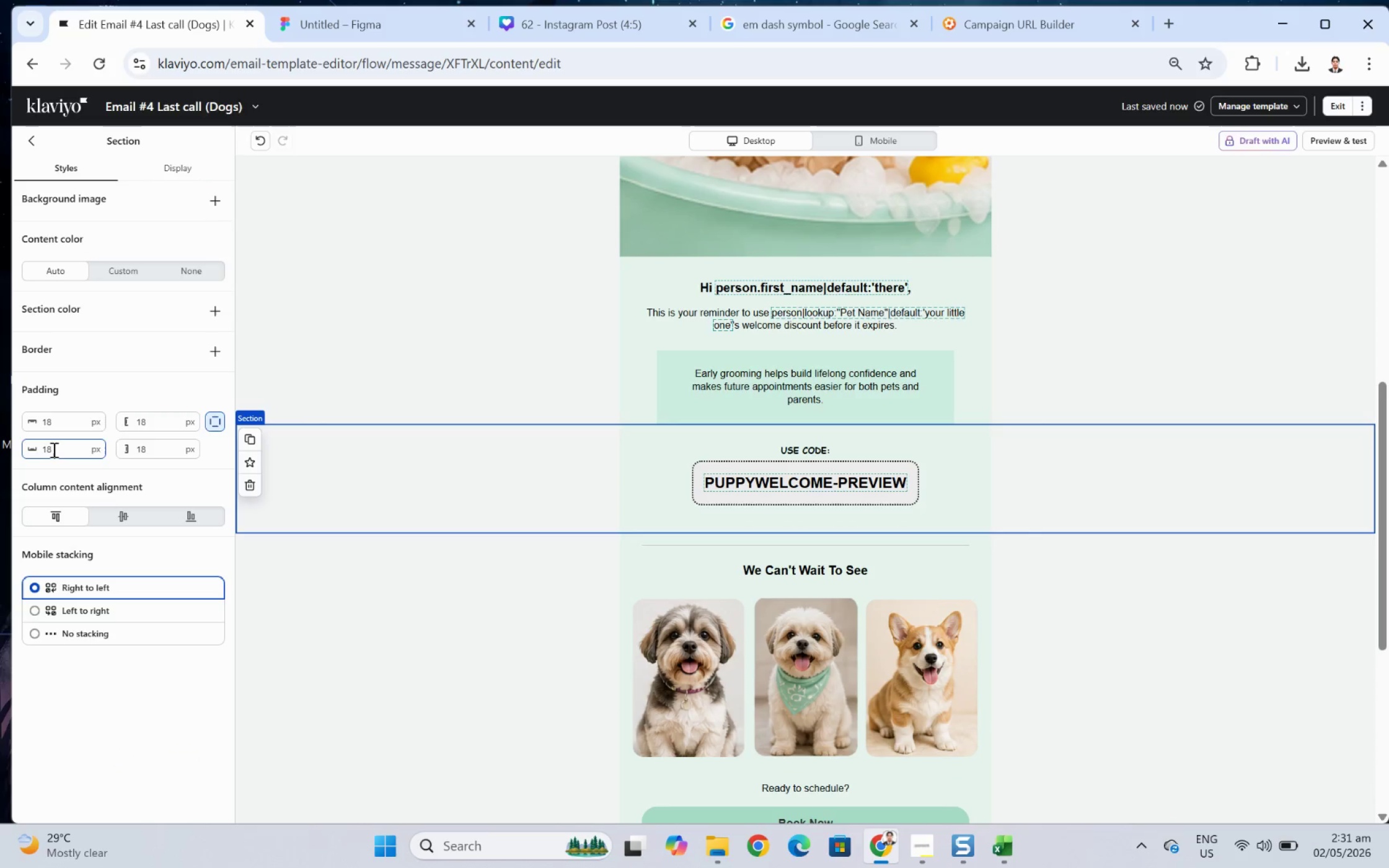 
double_click([64, 449])
 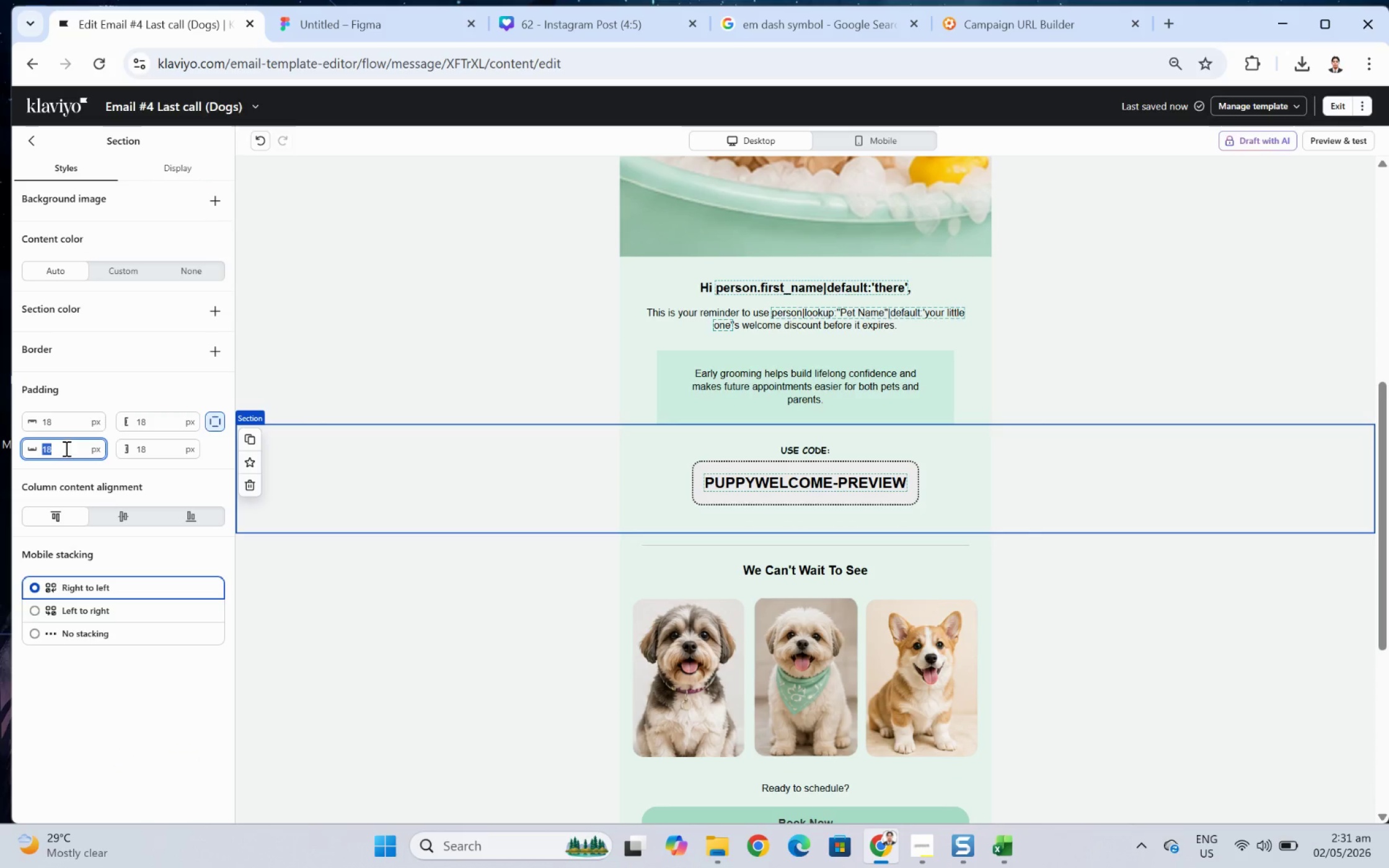 
key(Numpad0)
 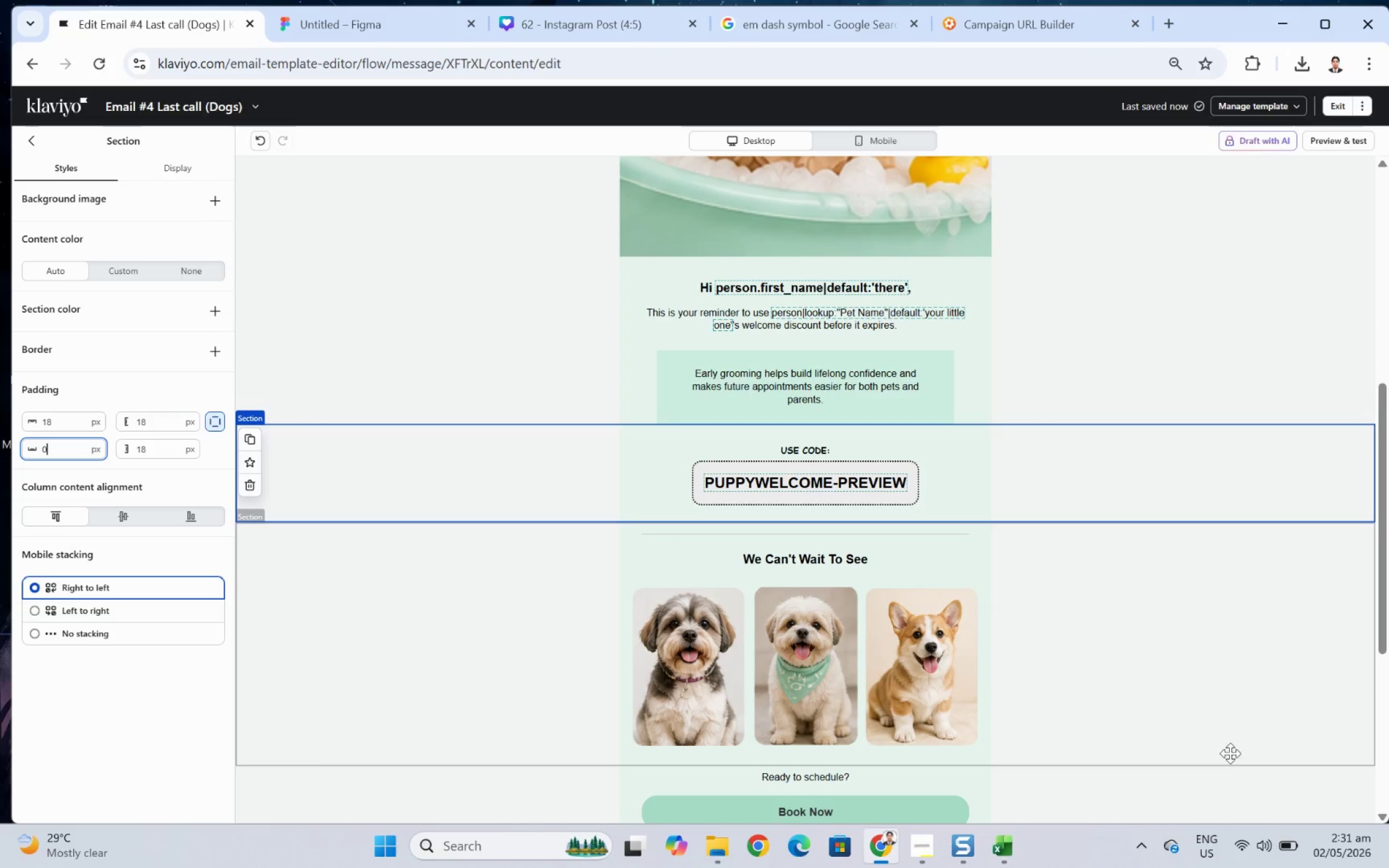 
left_click([1210, 800])
 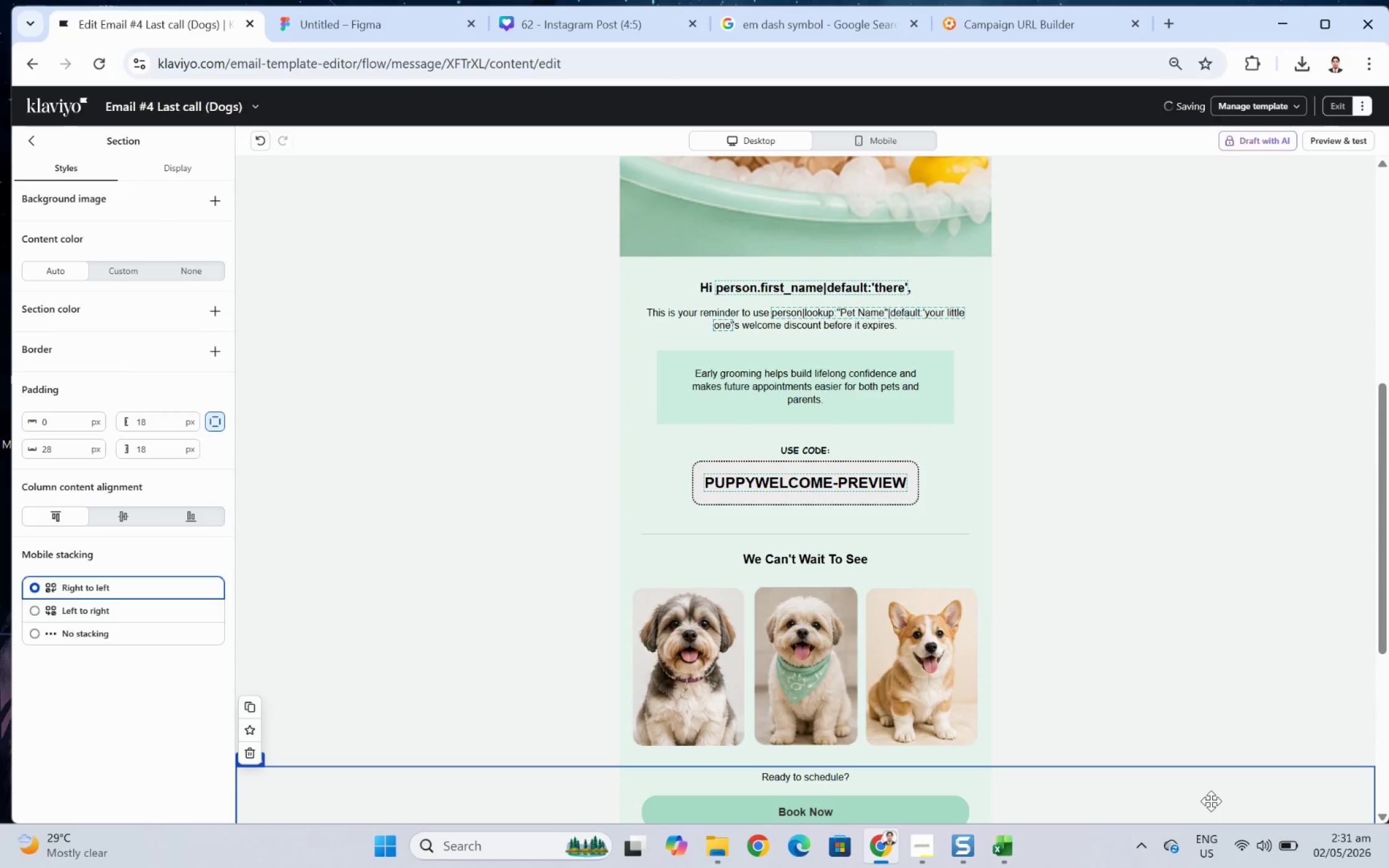 
scroll: coordinate [1210, 800], scroll_direction: down, amount: 2.0
 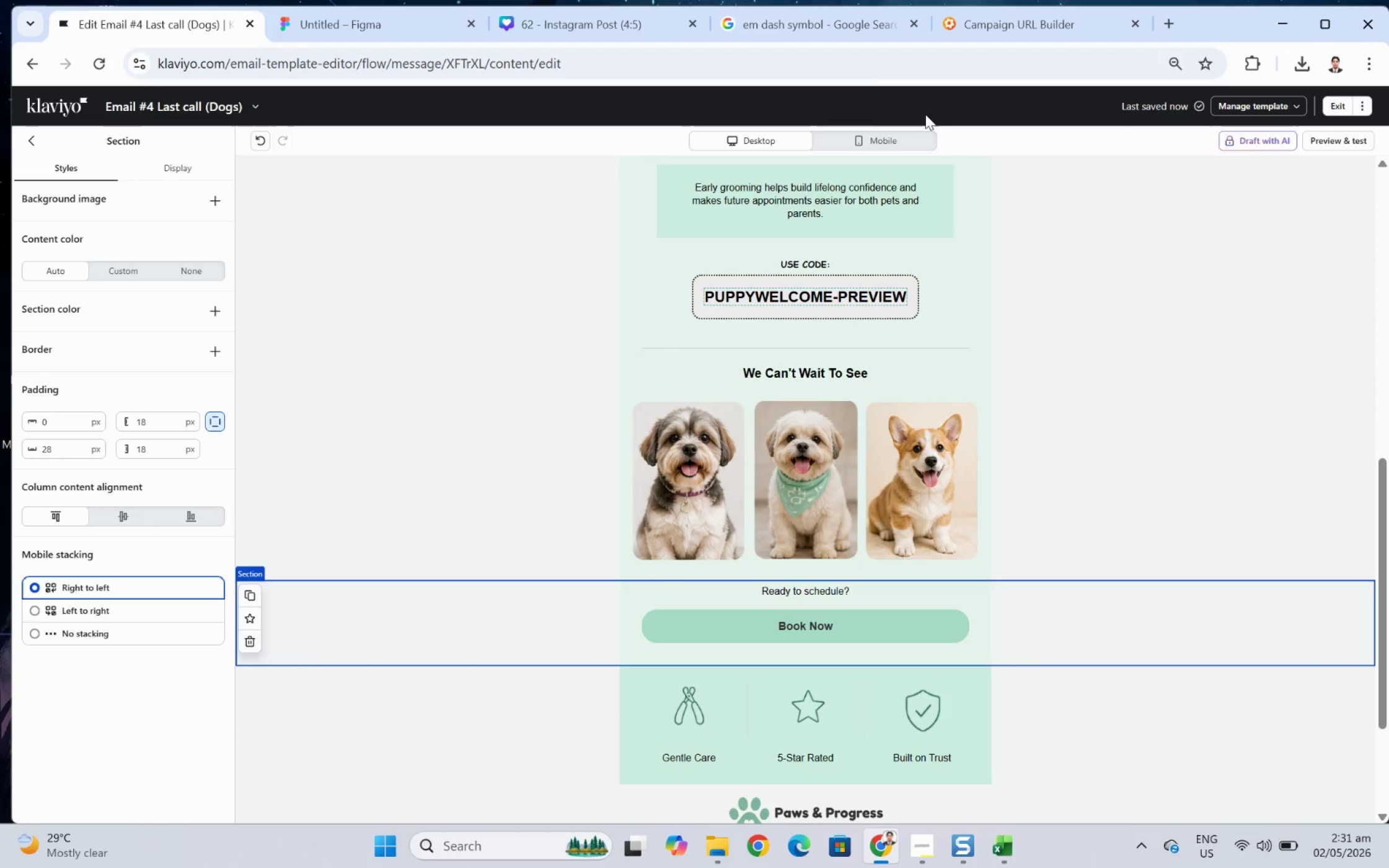 
left_click([877, 136])
 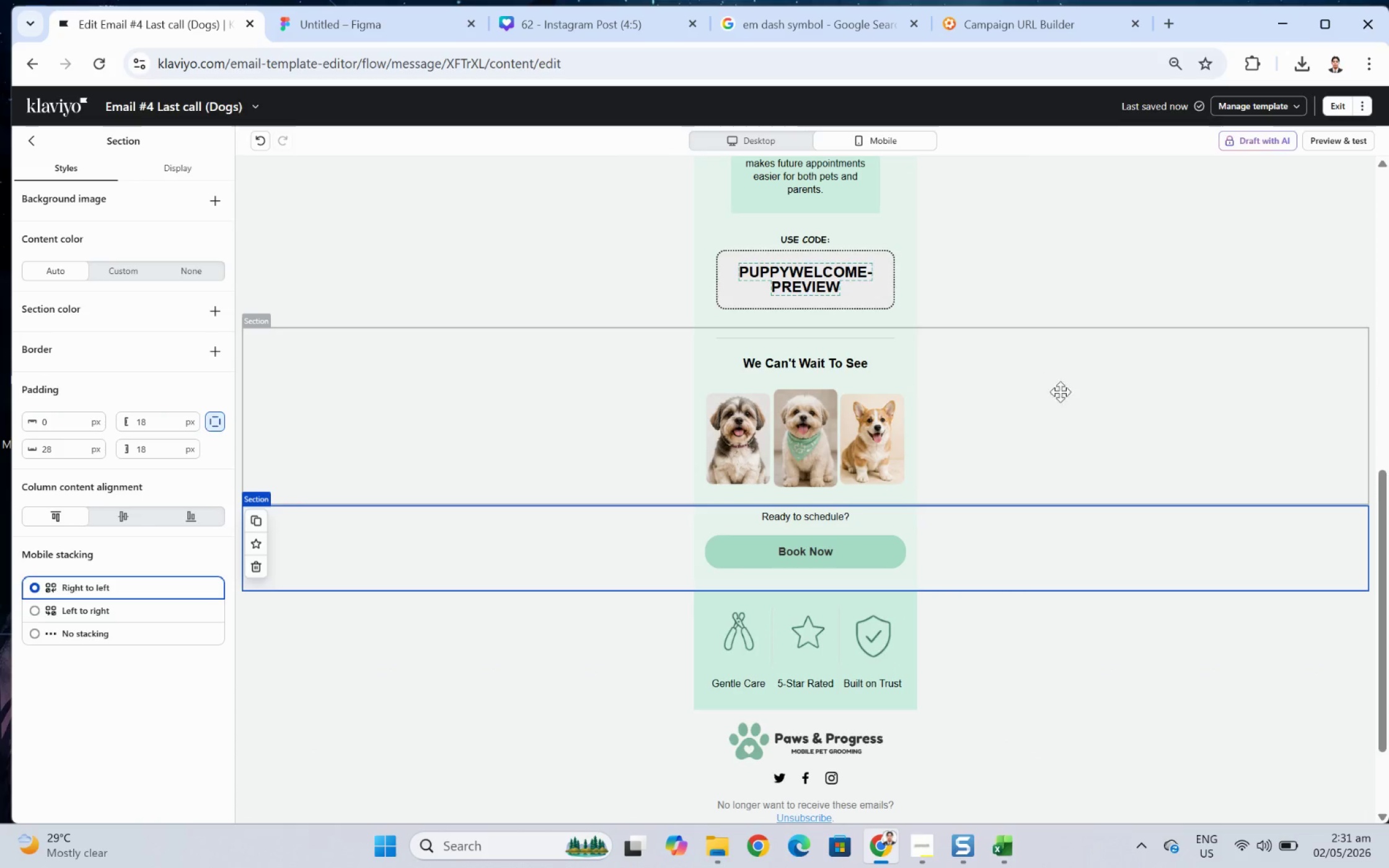 
scroll: coordinate [1194, 467], scroll_direction: up, amount: 4.0
 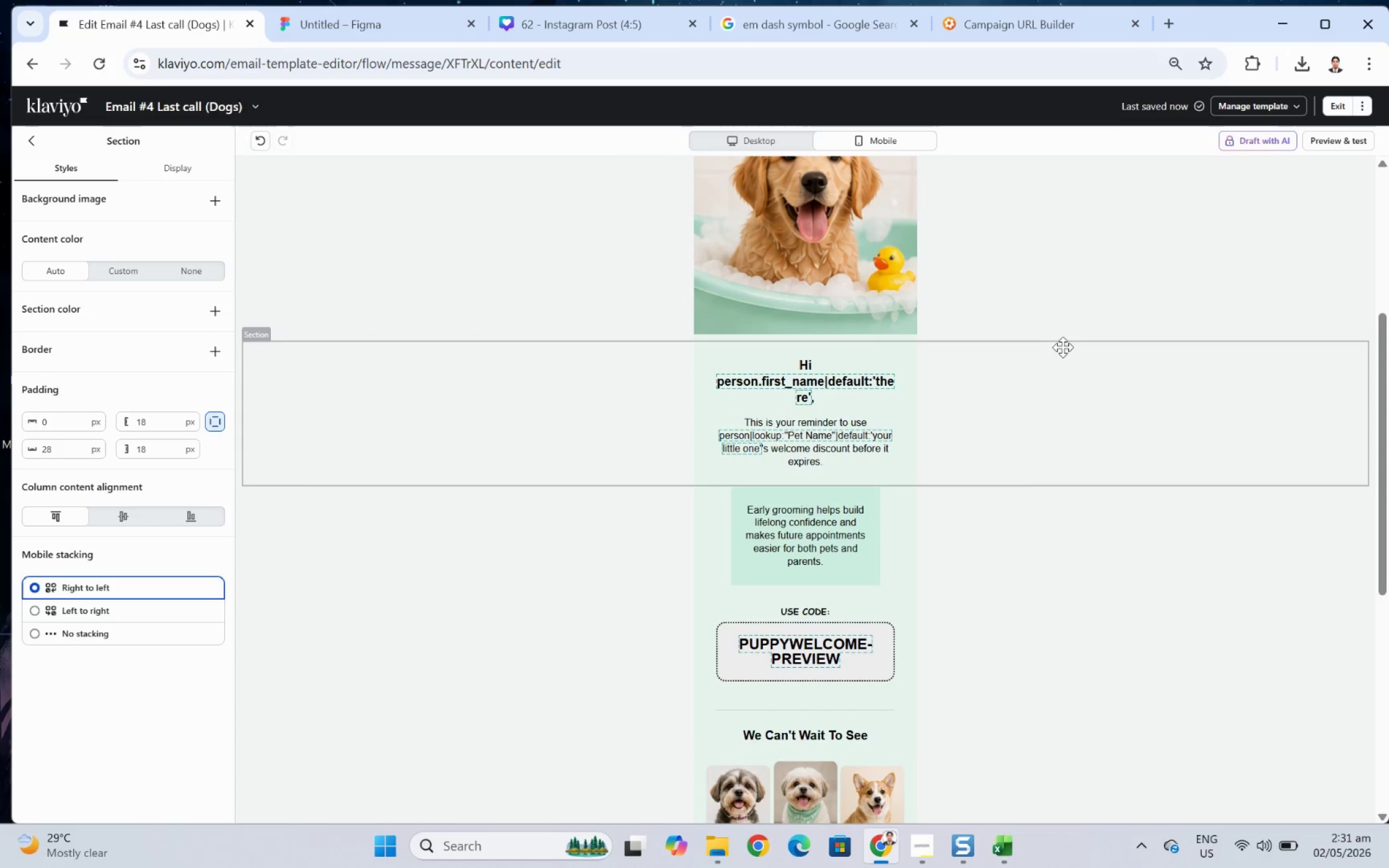 
left_click([881, 639])
 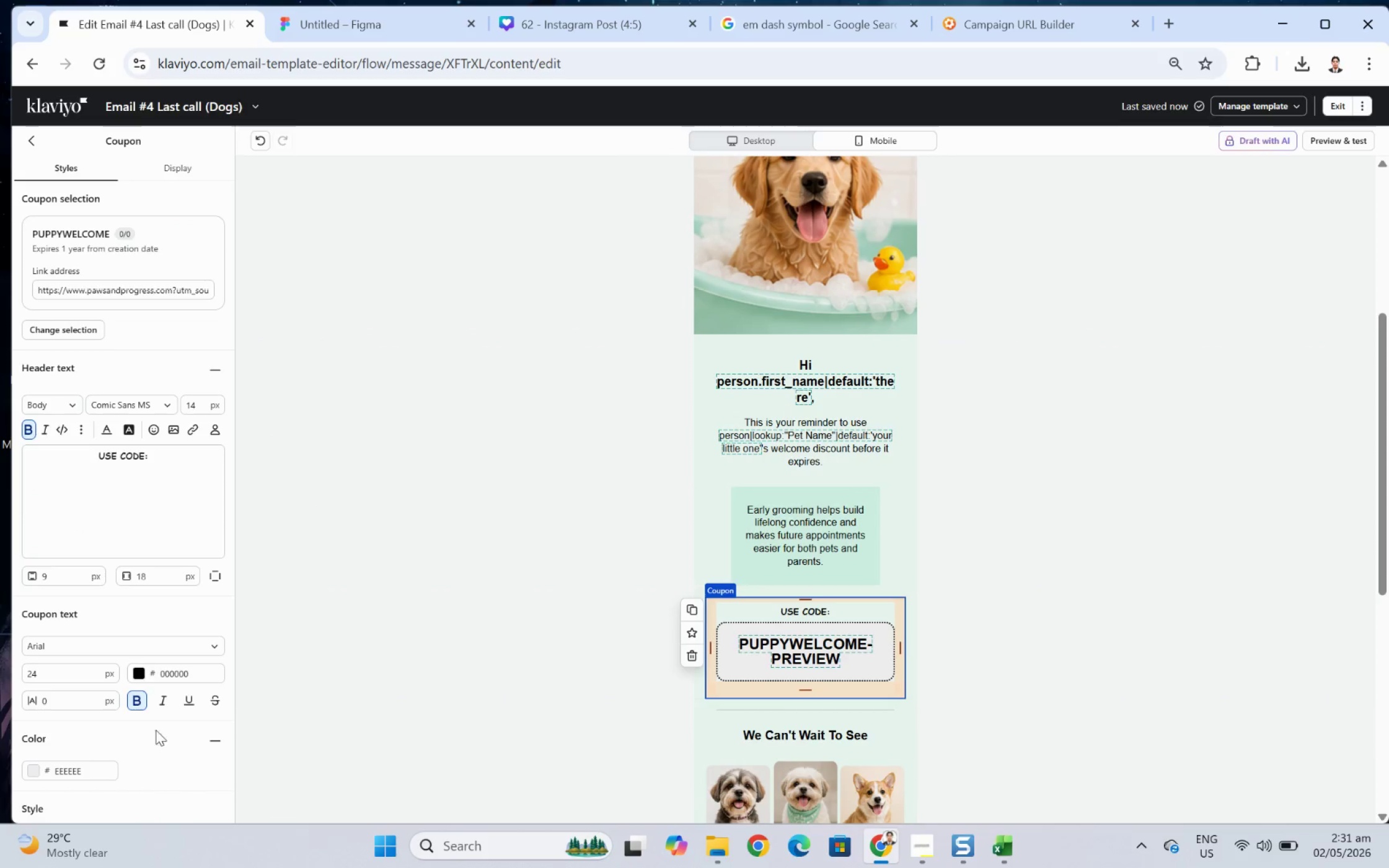 
scroll: coordinate [180, 752], scroll_direction: down, amount: 7.0
 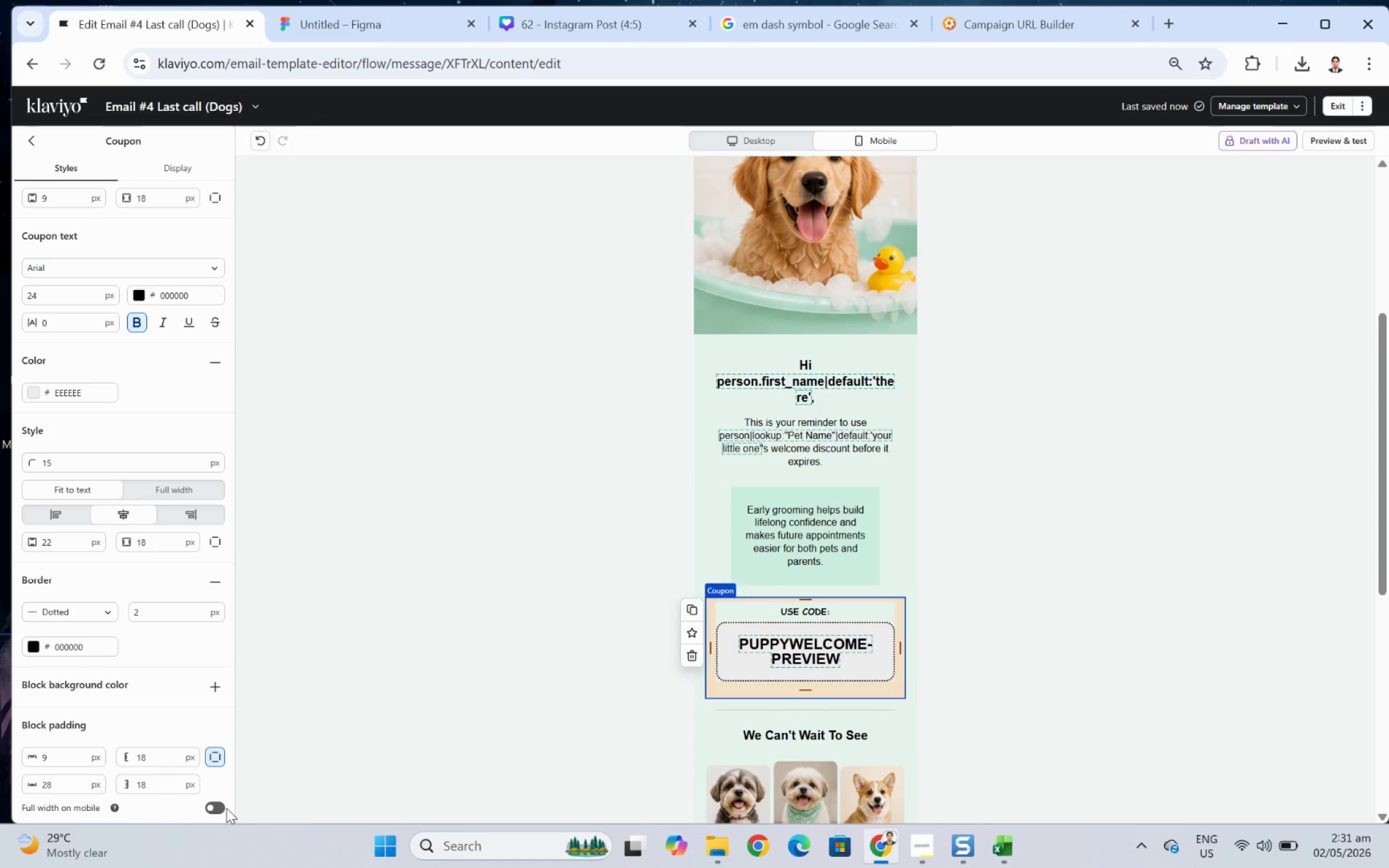 
left_click([226, 807])
 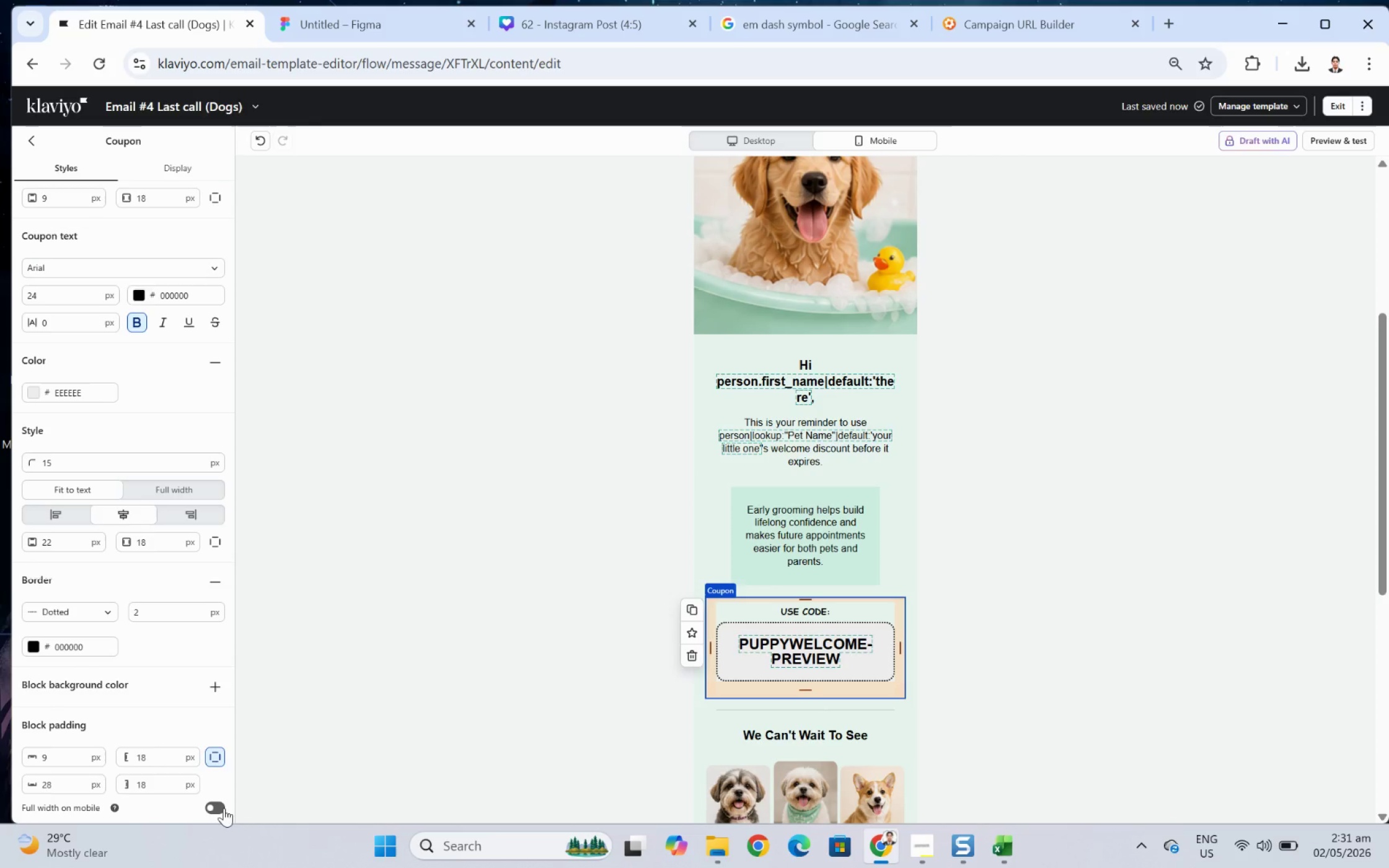 
left_click([218, 805])
 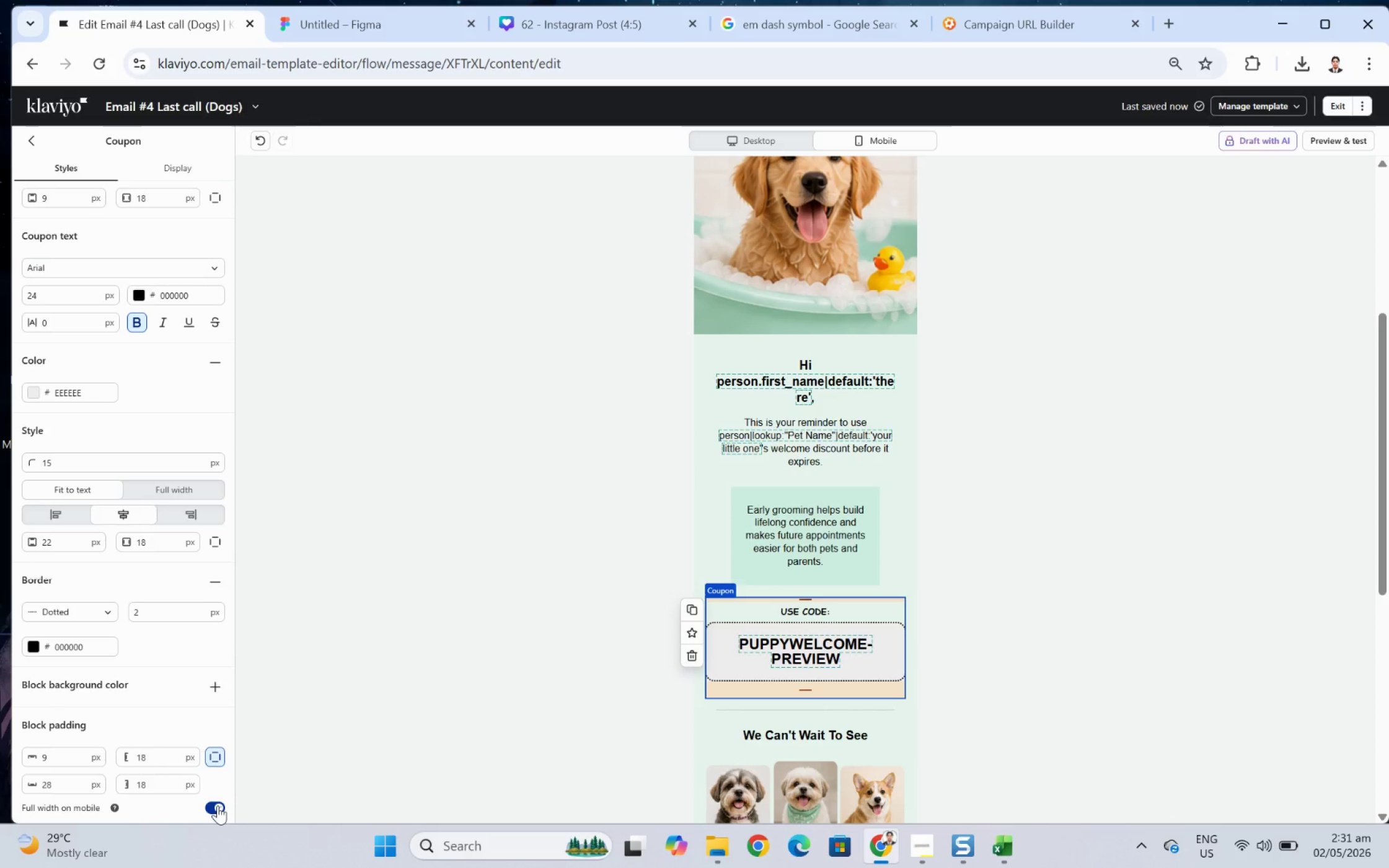 
left_click([218, 805])
 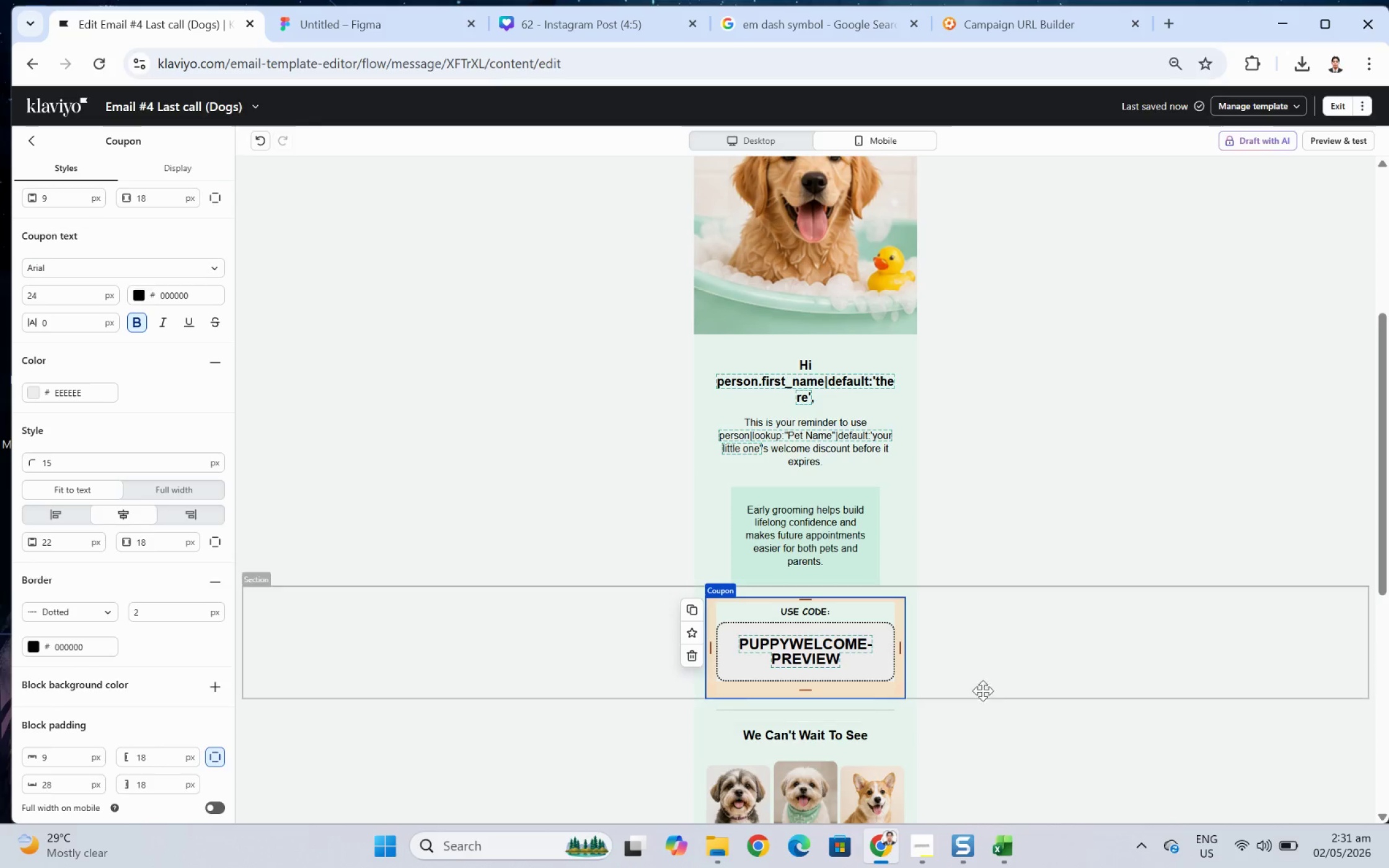 
left_click([1121, 641])
 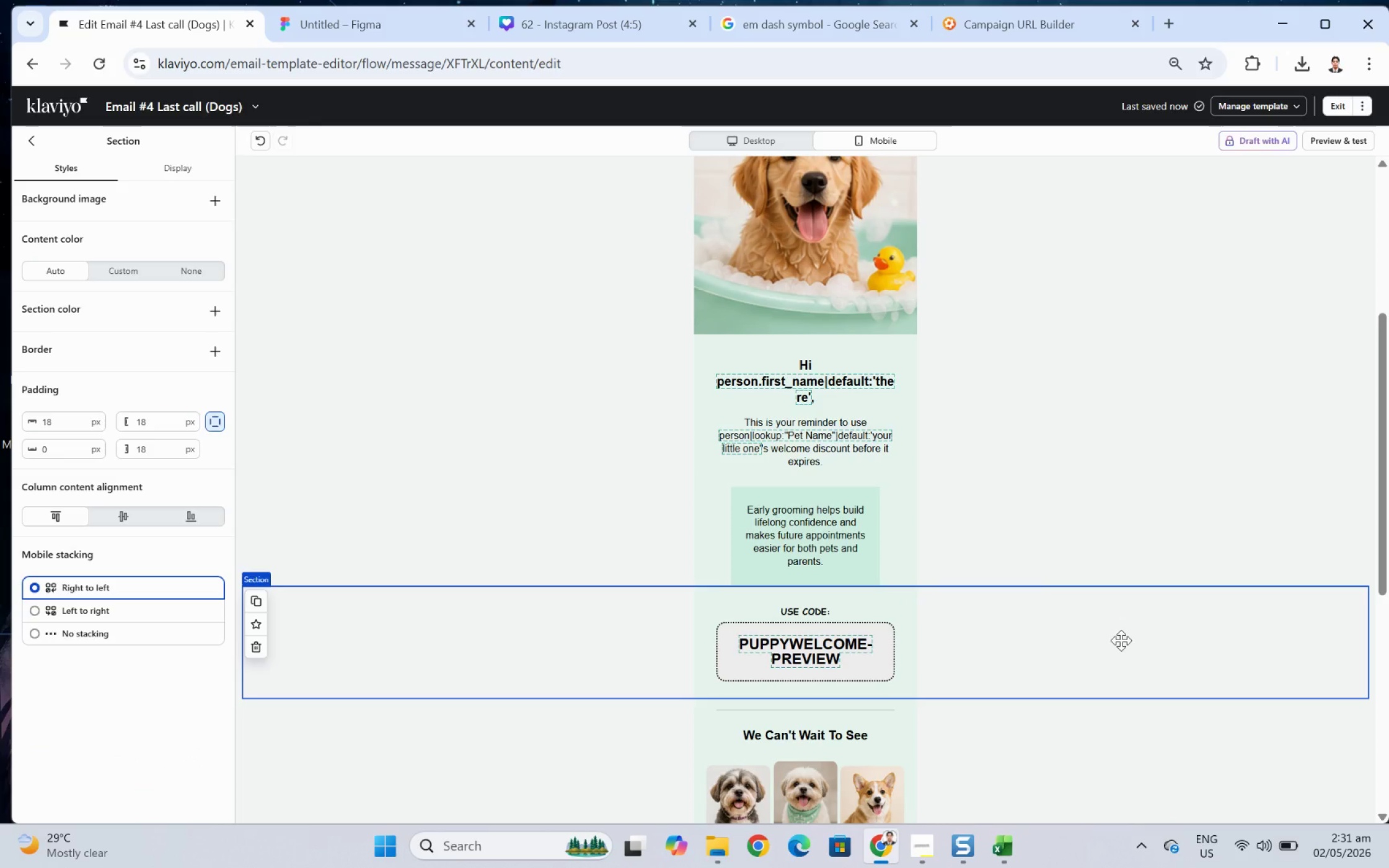 
wait(8.91)
 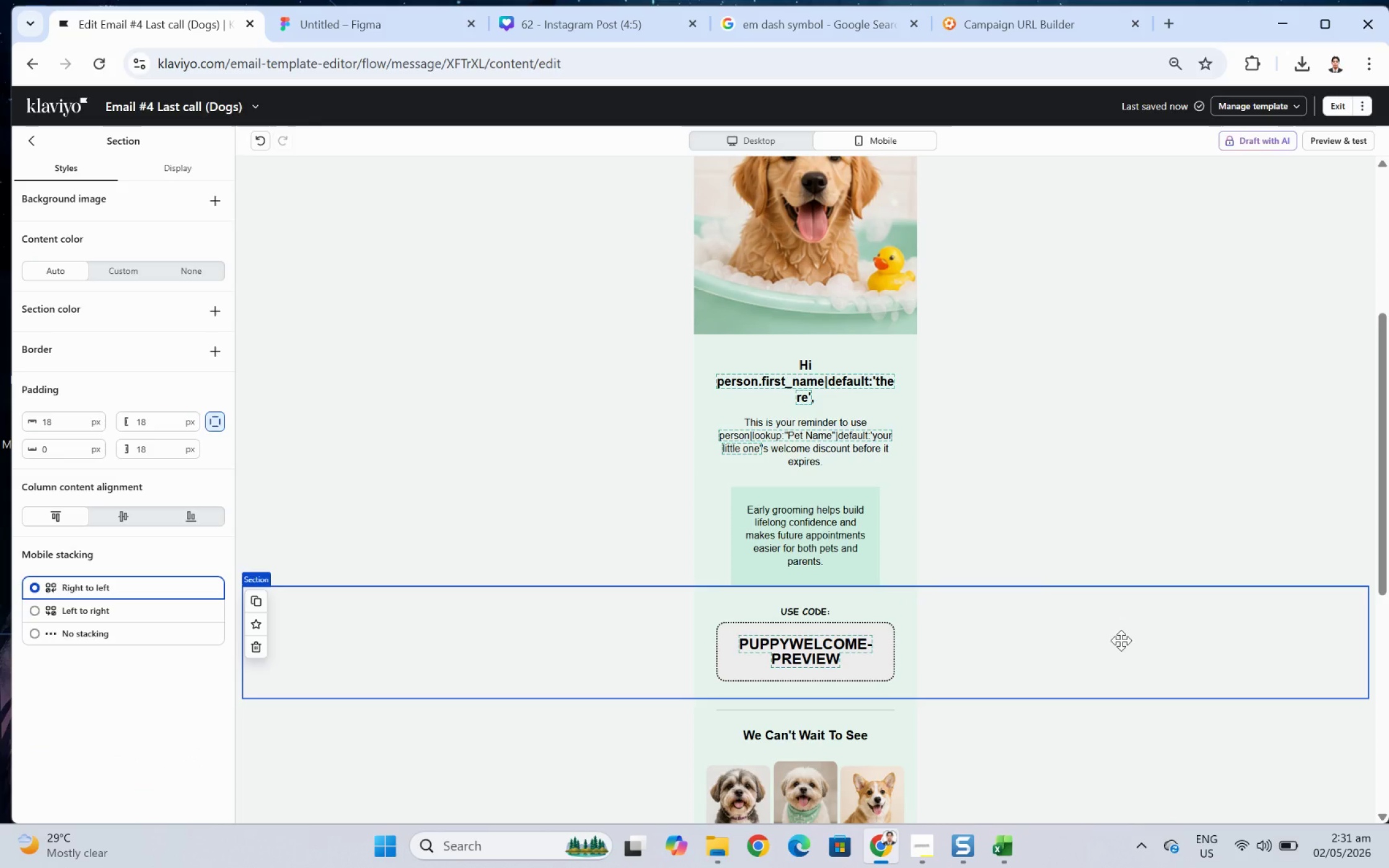 
left_click([736, 143])
 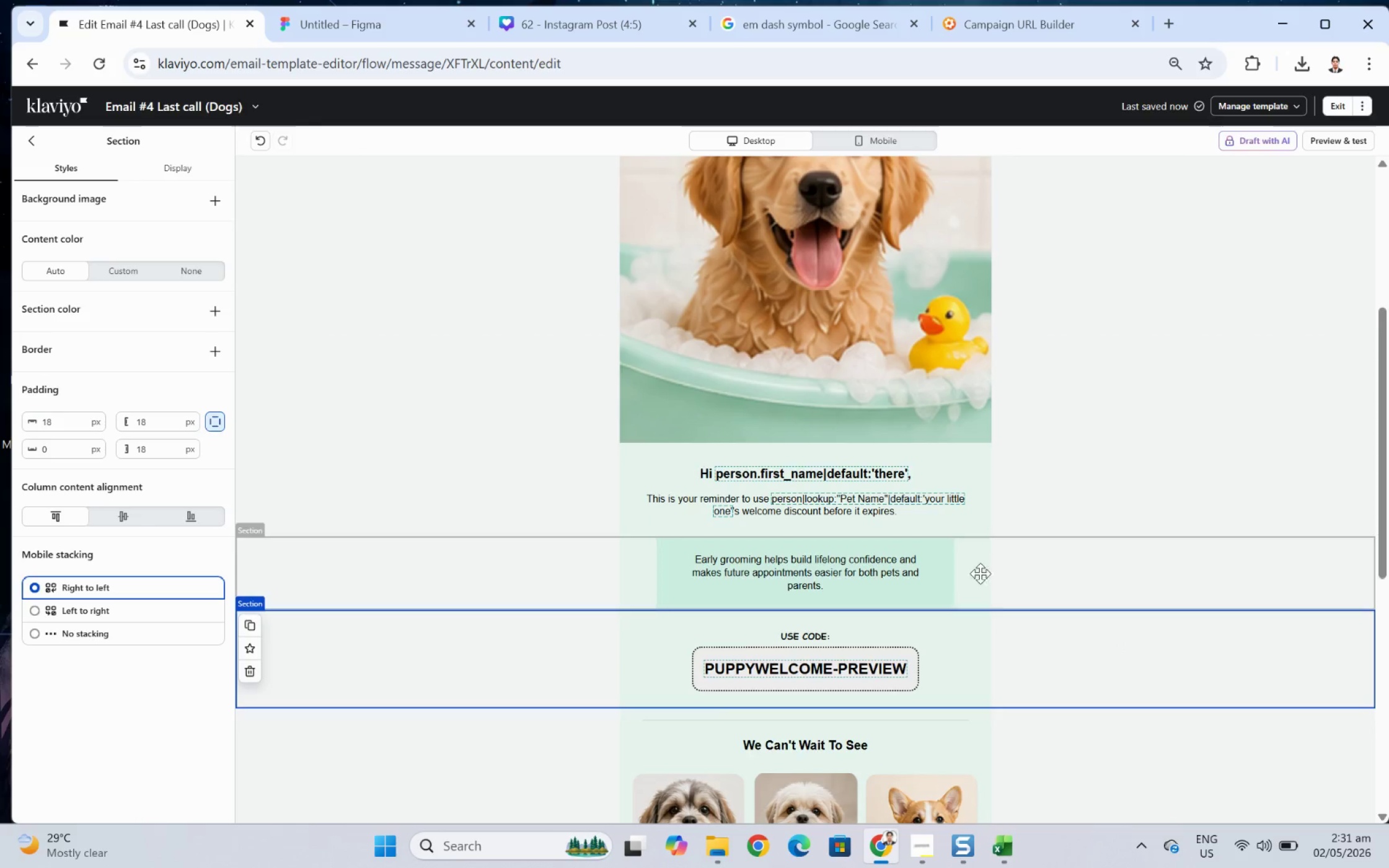 
left_click_drag(start_coordinate=[1025, 572], to_coordinate=[1034, 697])
 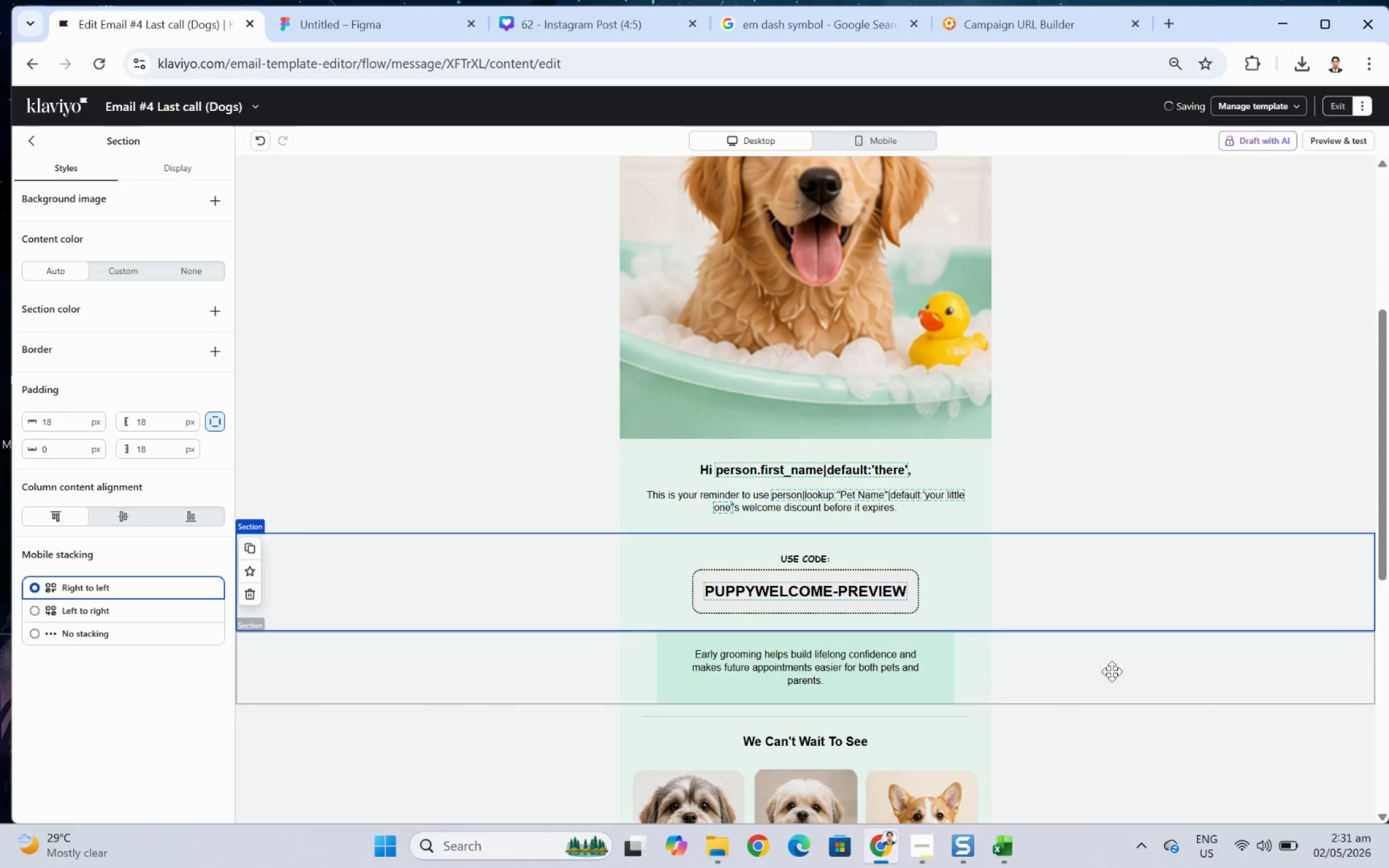 
scroll: coordinate [1124, 659], scroll_direction: down, amount: 2.0
 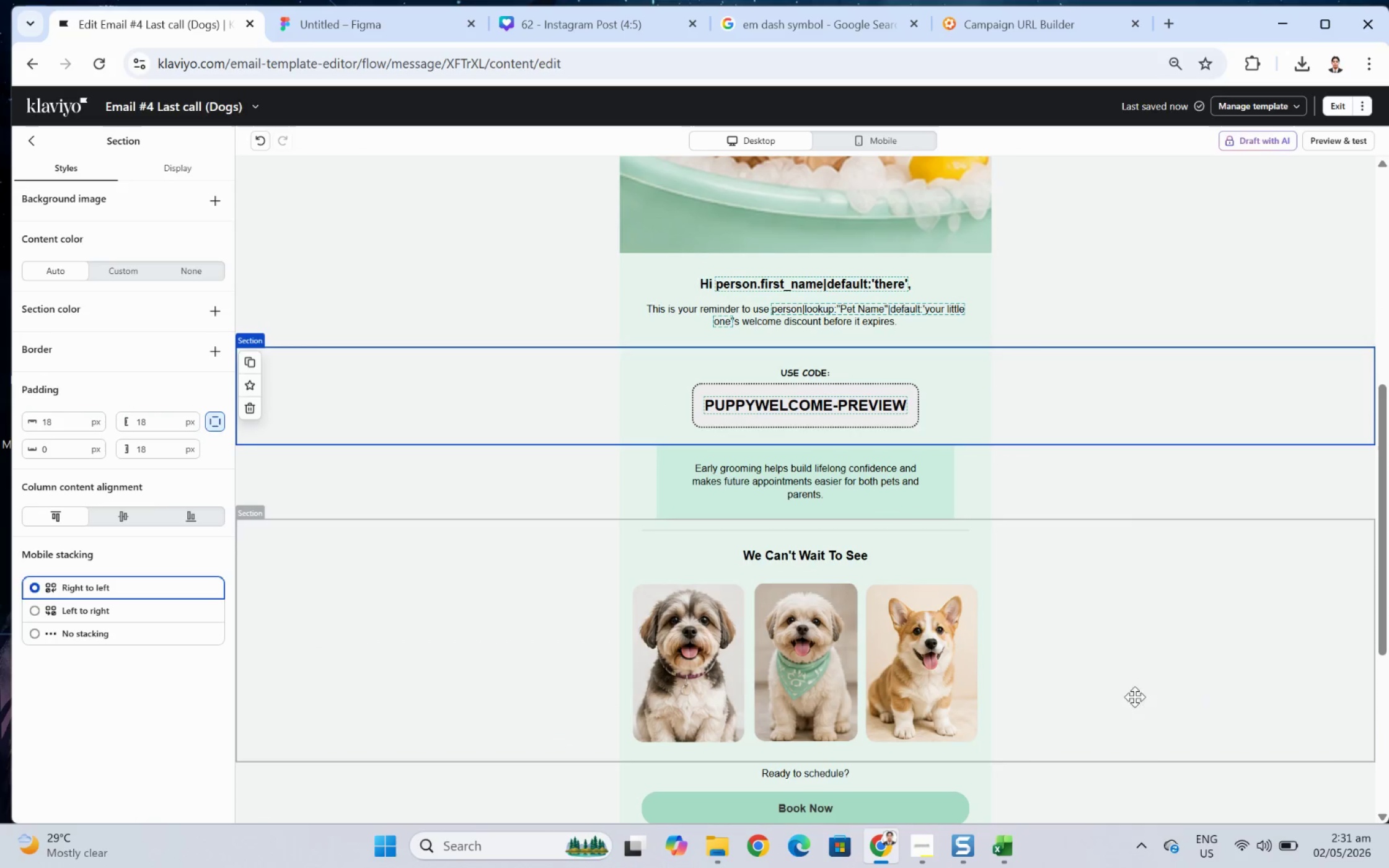 
left_click([1134, 709])
 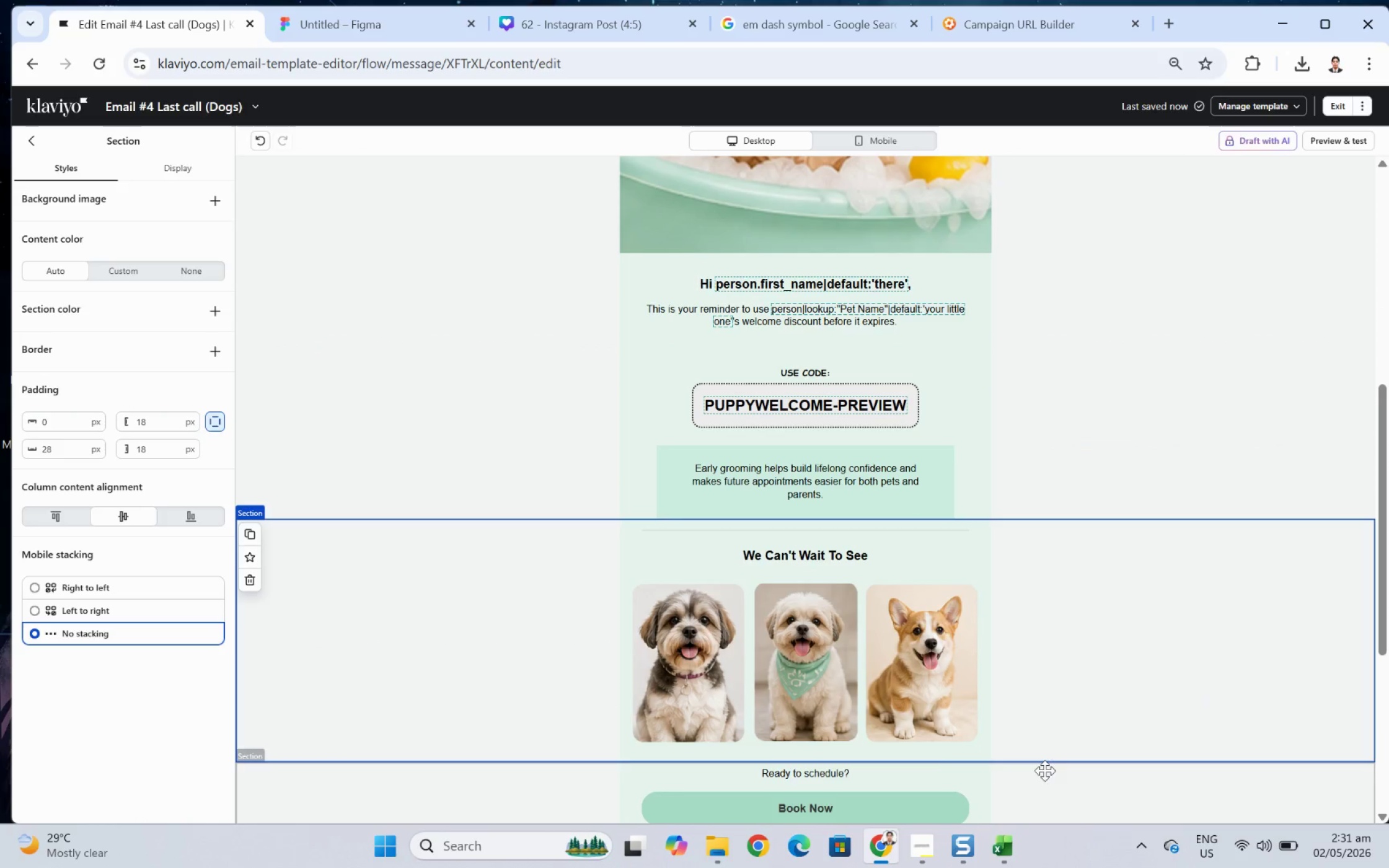 
left_click([888, 743])
 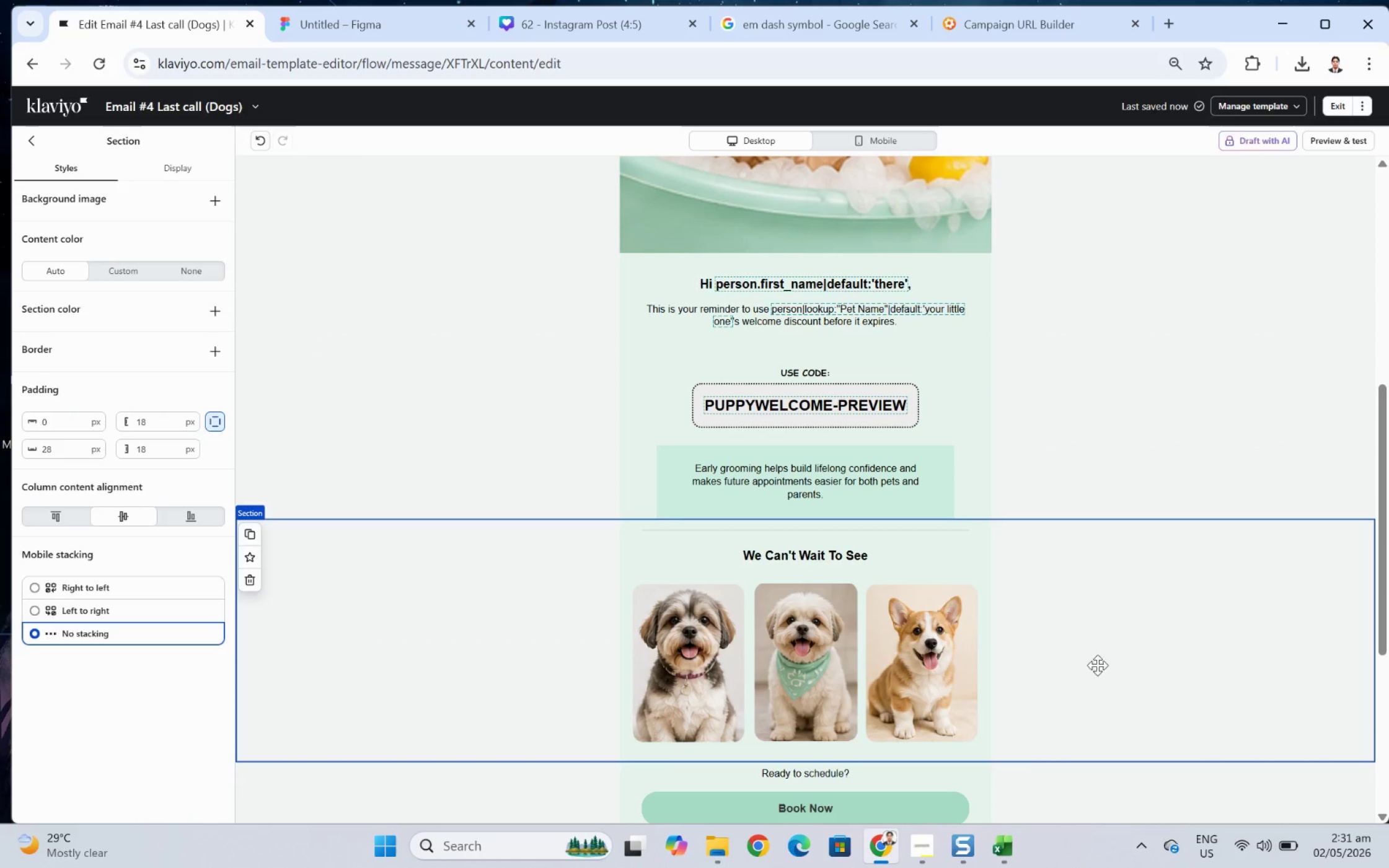 
left_click([1188, 651])
 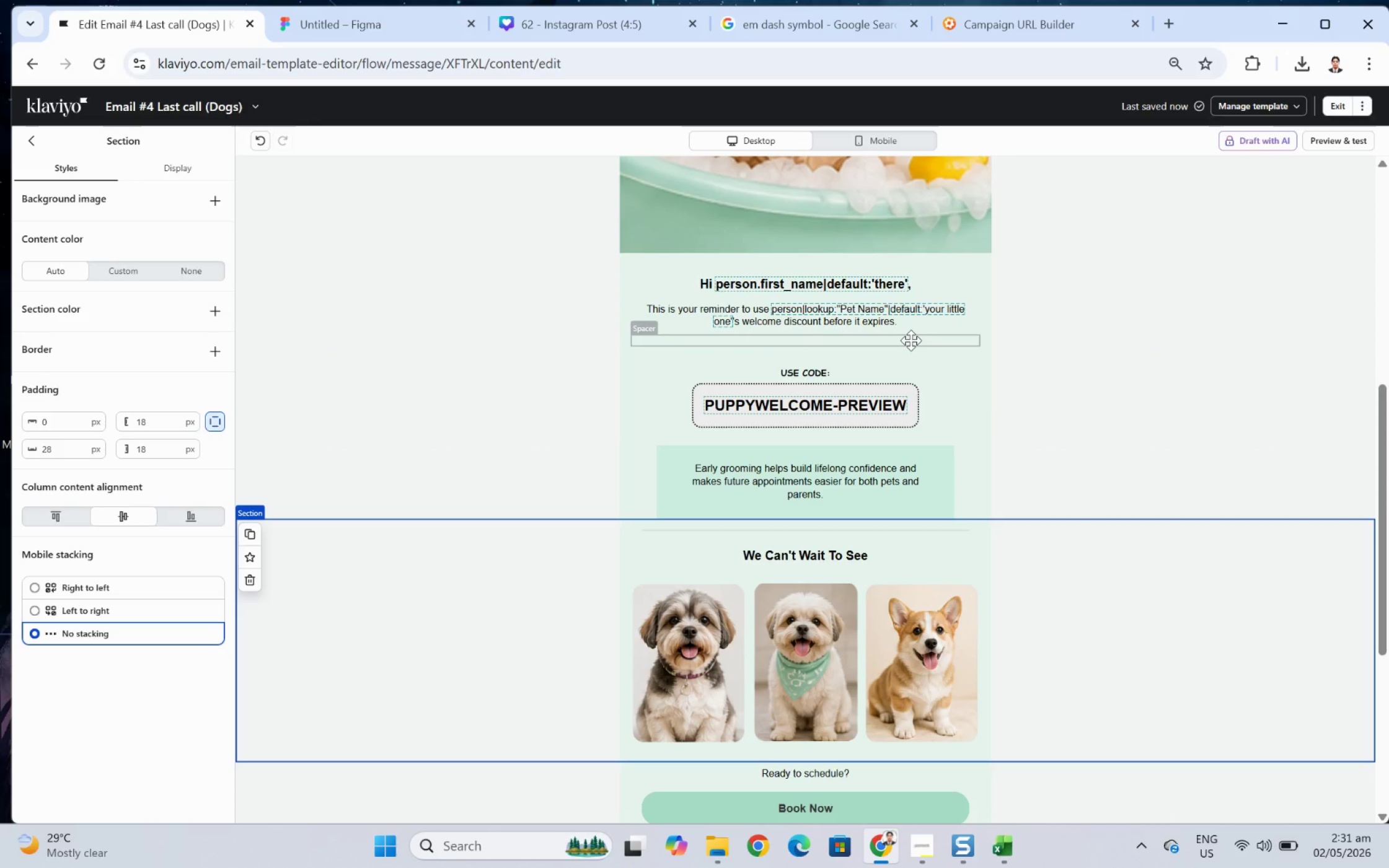 
left_click_drag(start_coordinate=[911, 340], to_coordinate=[915, 443])
 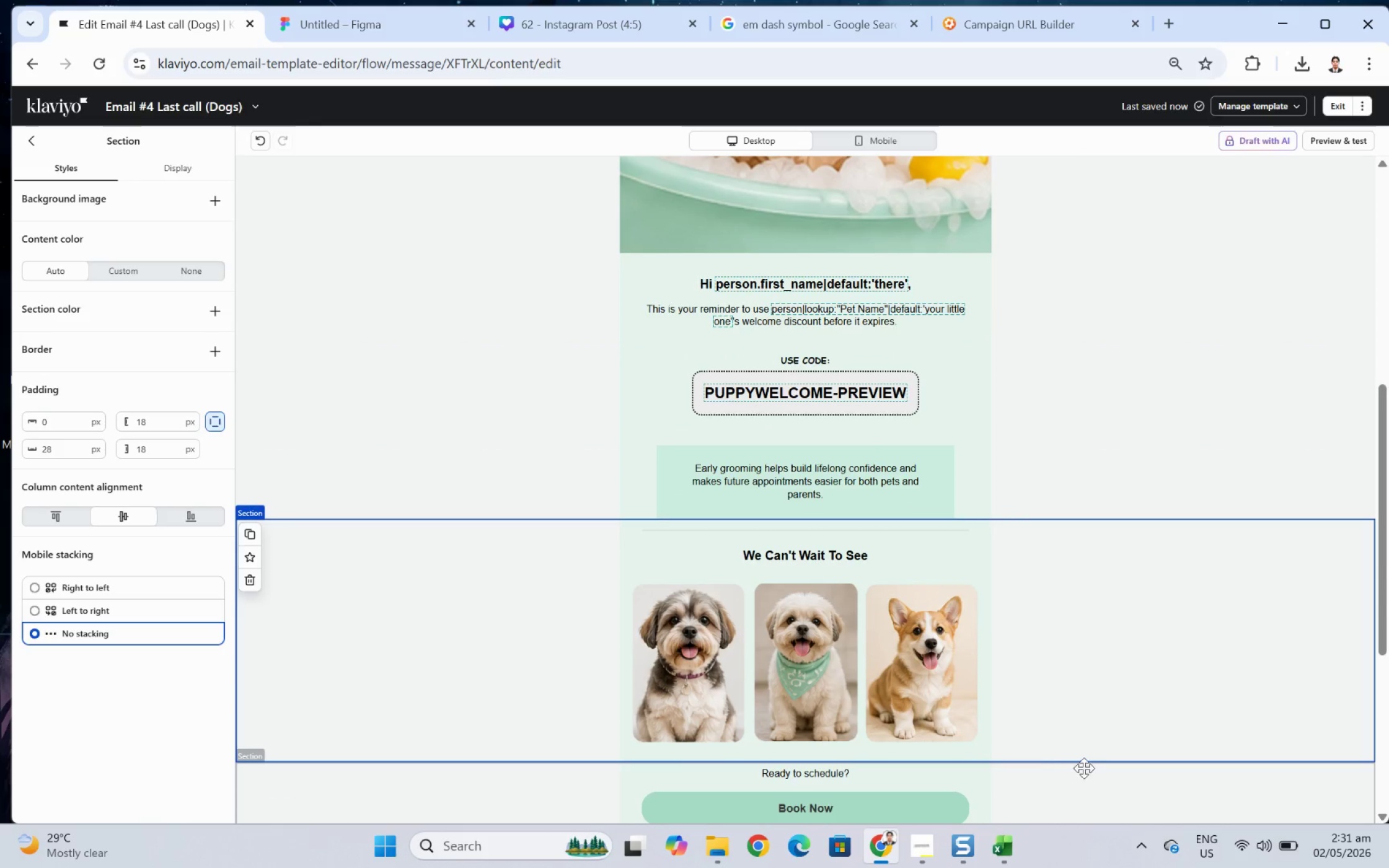 
scroll: coordinate [1100, 710], scroll_direction: down, amount: 2.0
 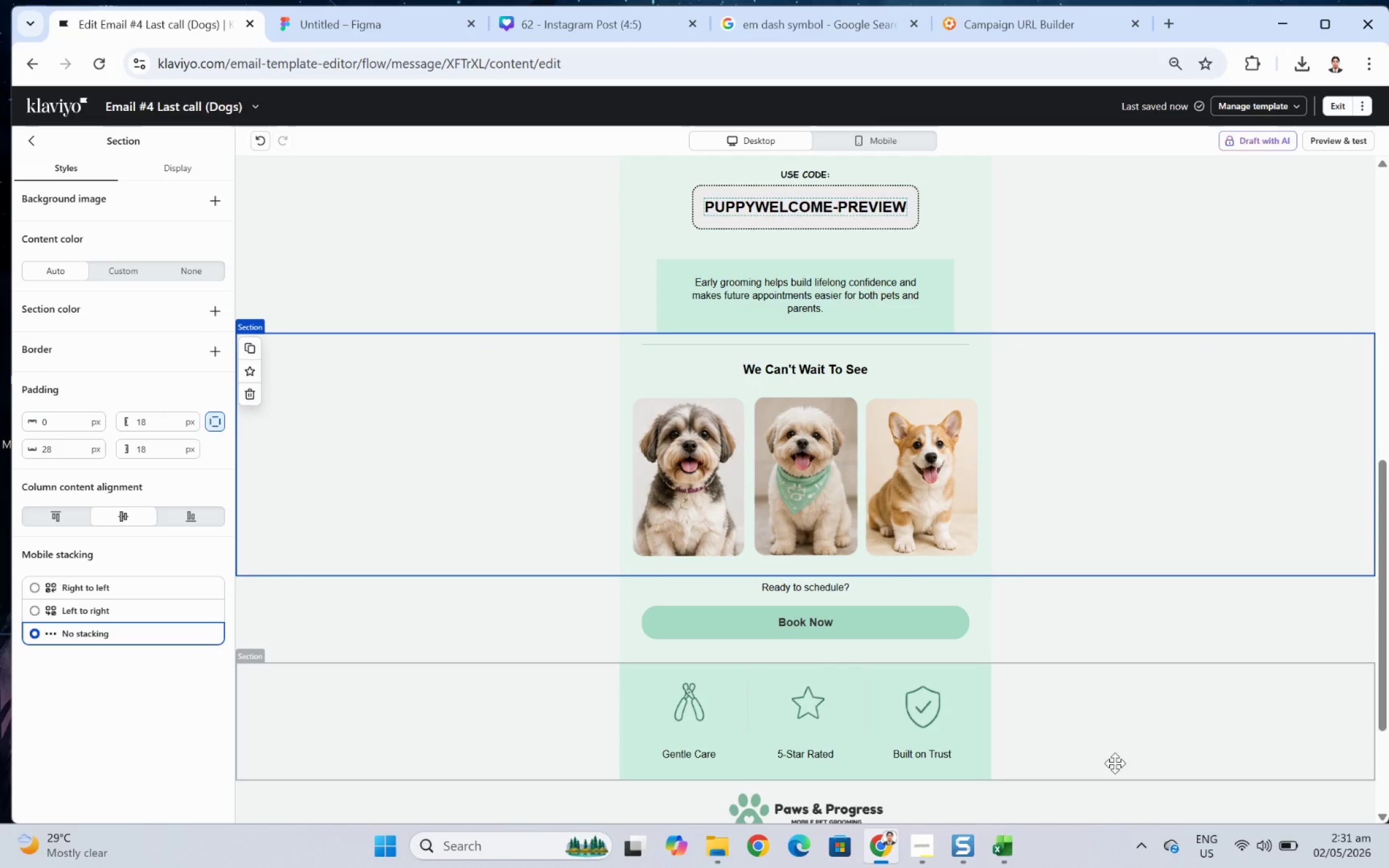 
left_click([1090, 774])
 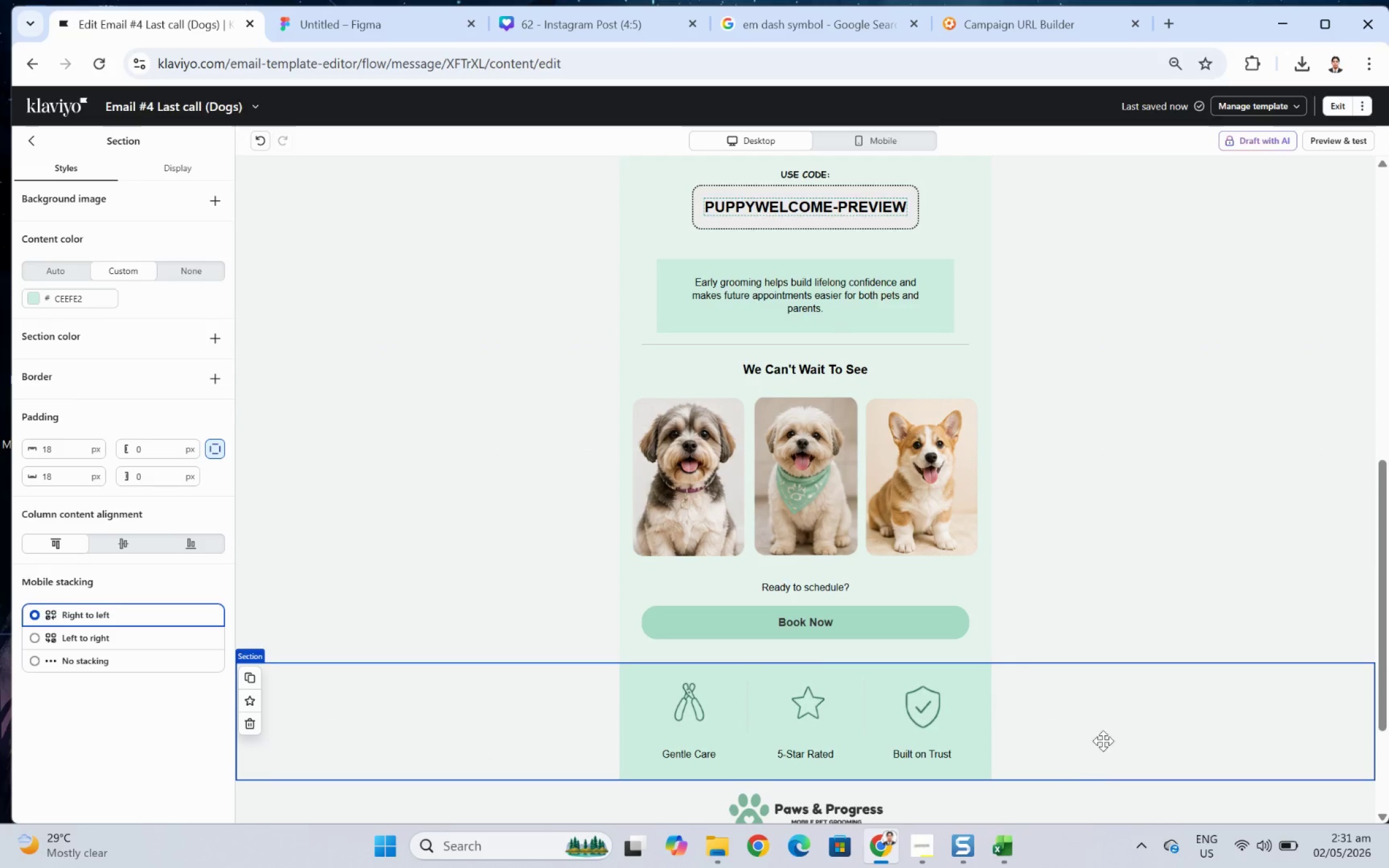 
scroll: coordinate [1116, 701], scroll_direction: up, amount: 3.0
 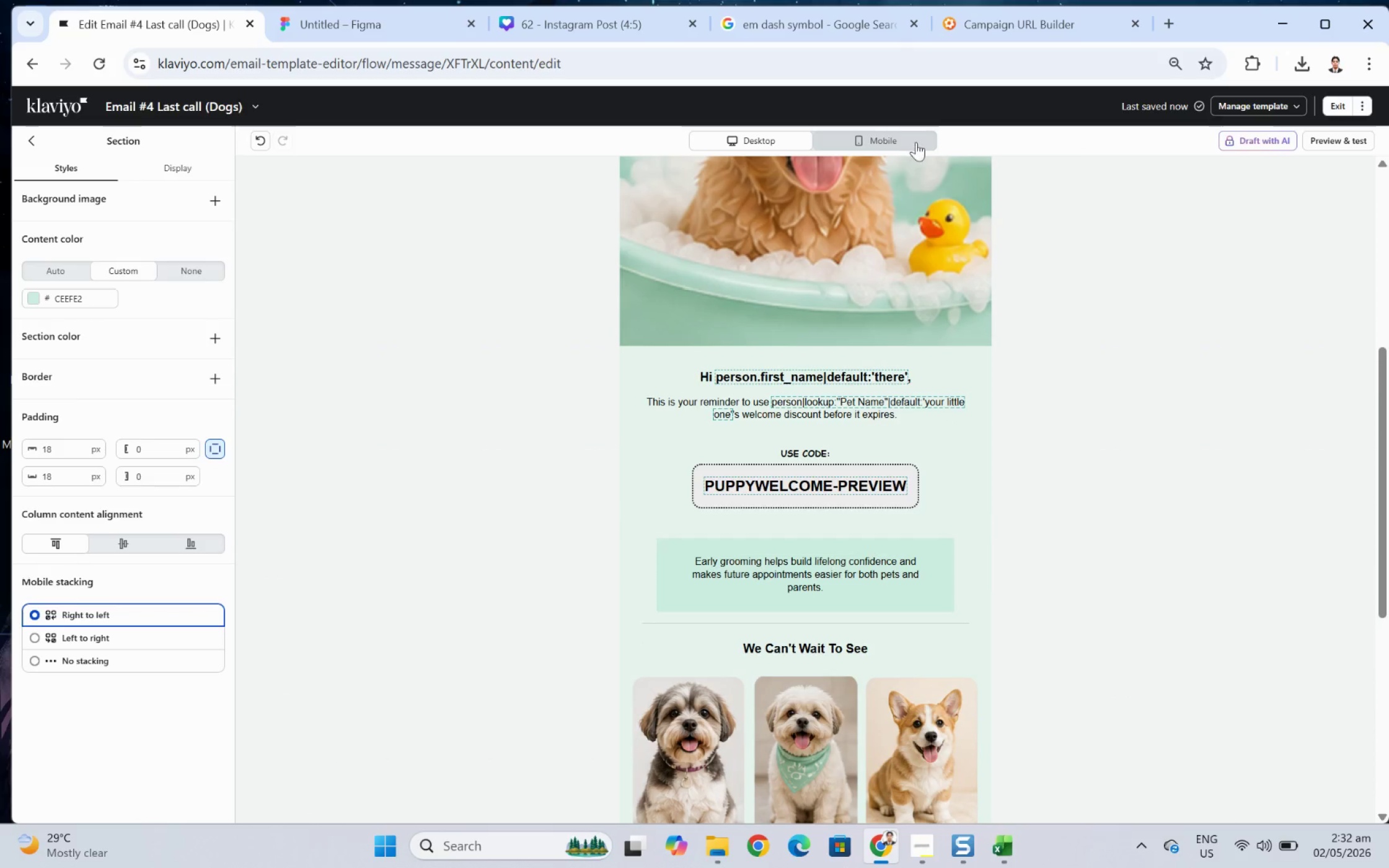 
left_click([920, 140])
 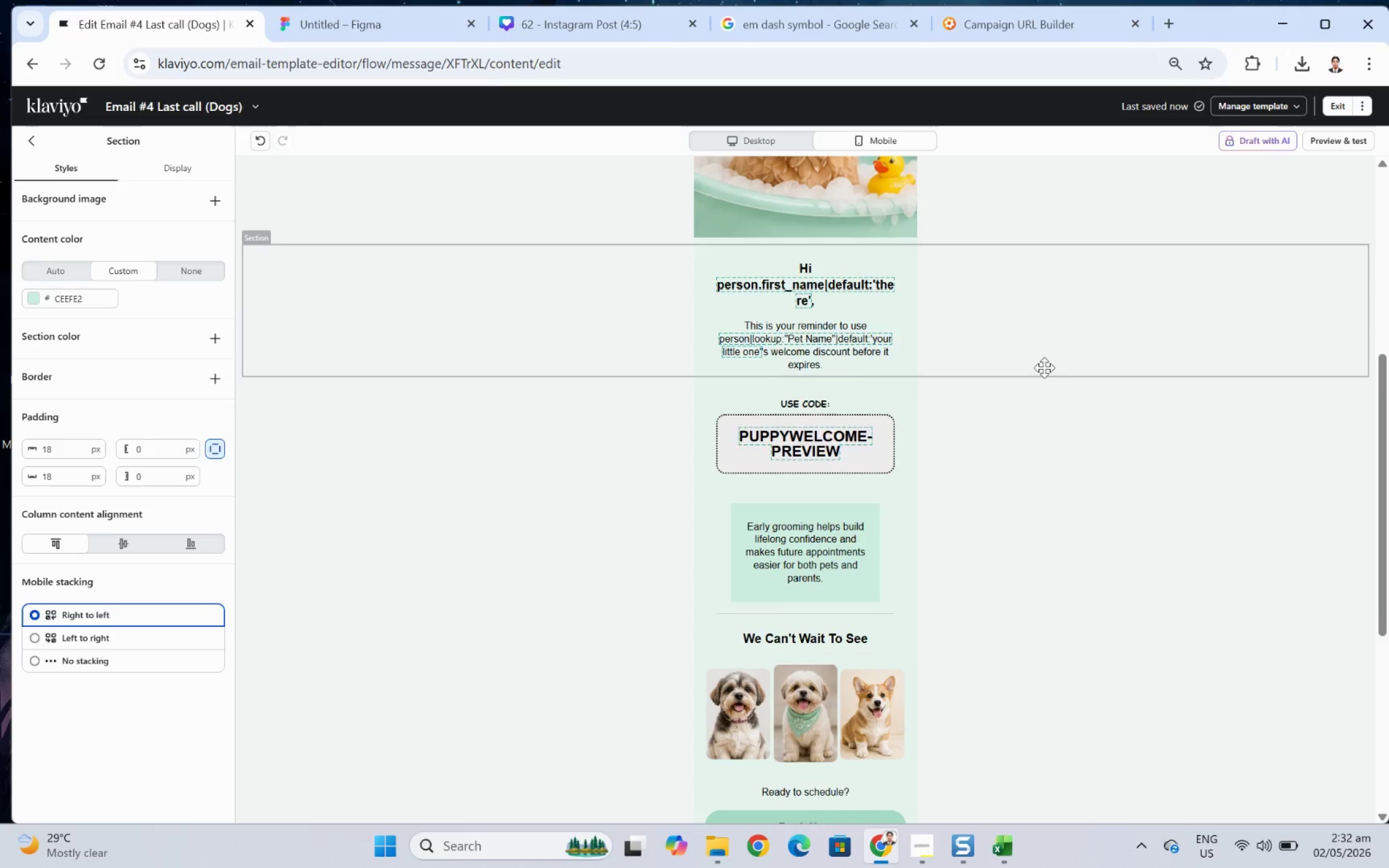 
scroll: coordinate [1044, 369], scroll_direction: down, amount: 1.0
 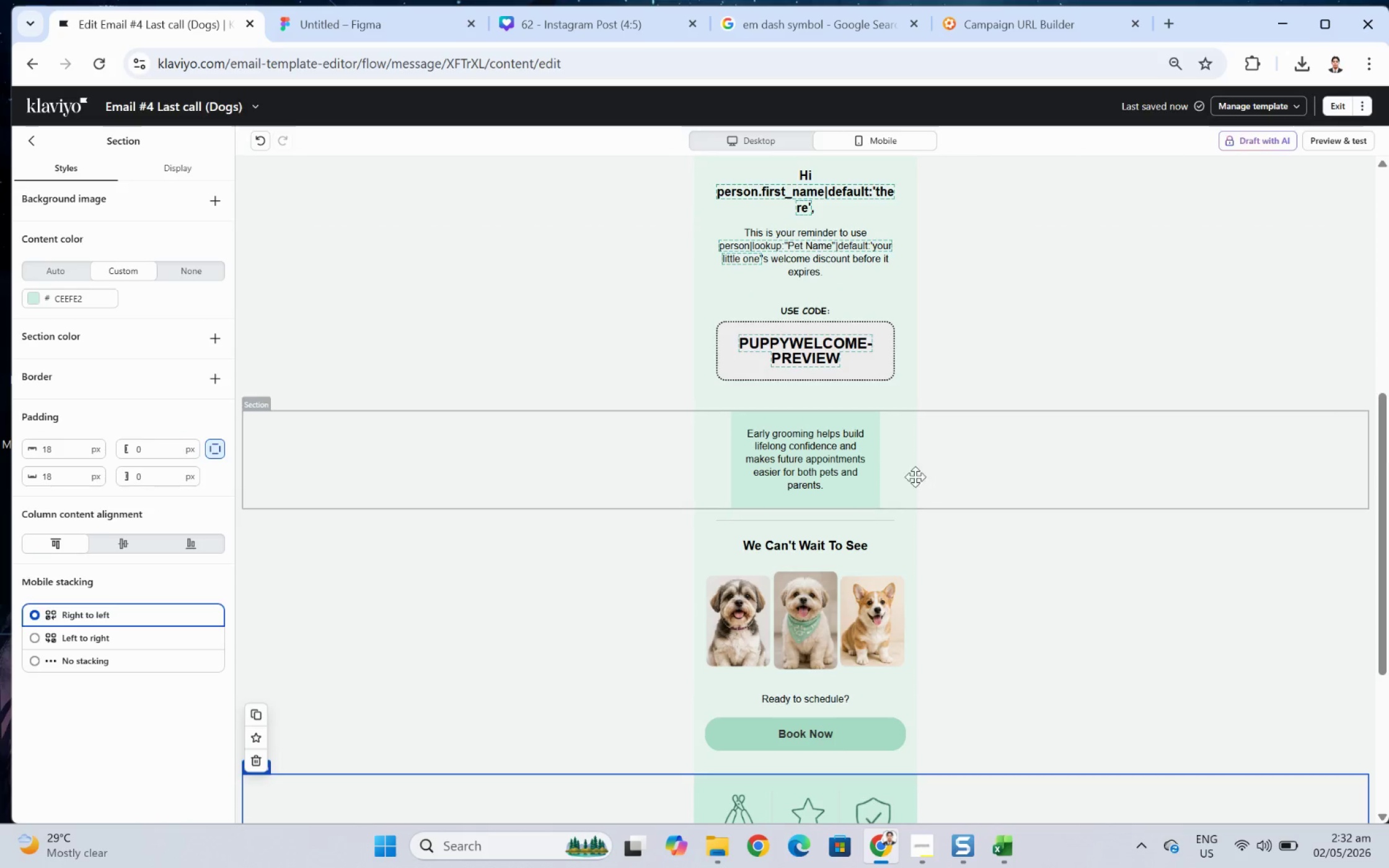 
left_click([855, 432])
 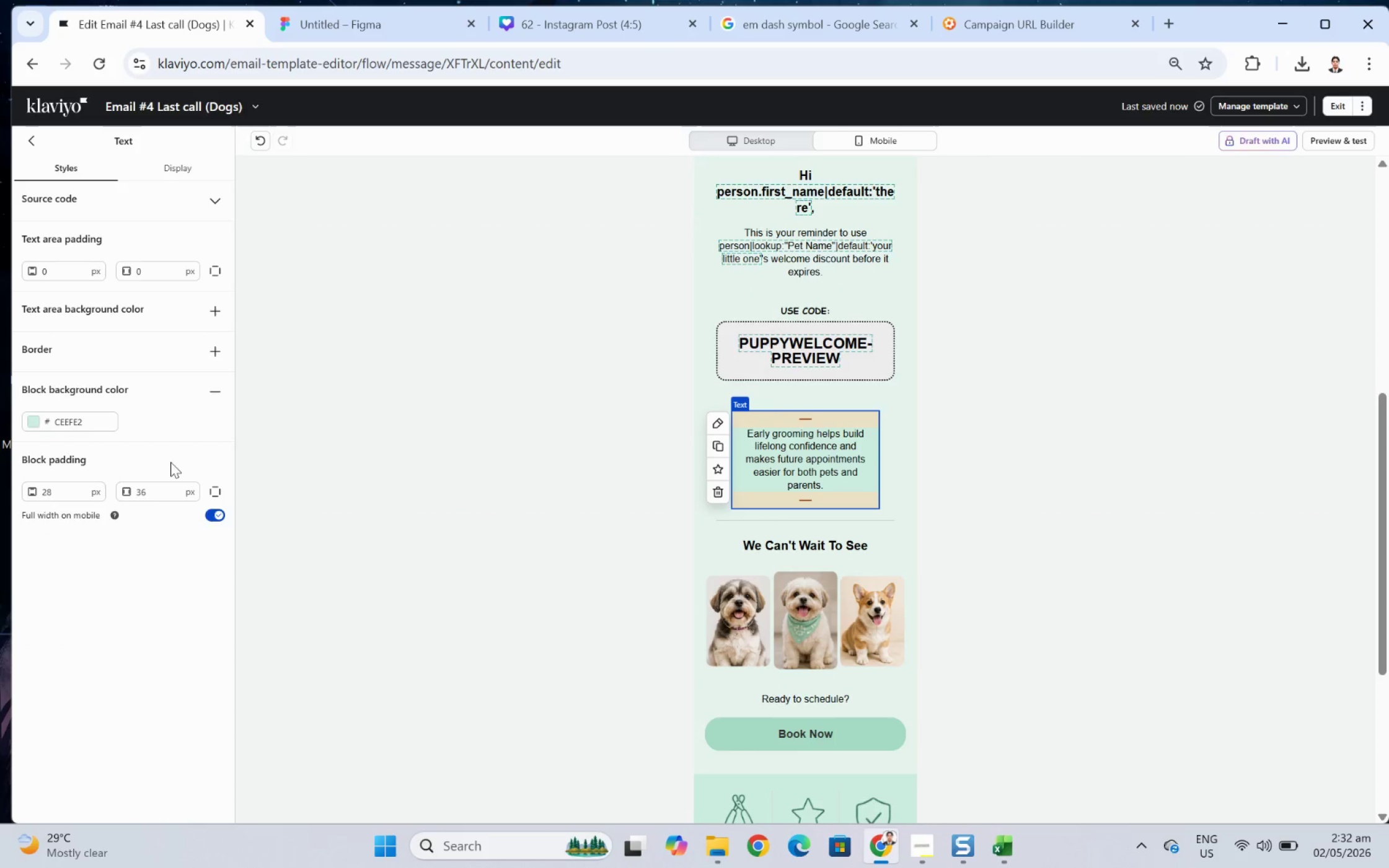 
left_click([214, 517])
 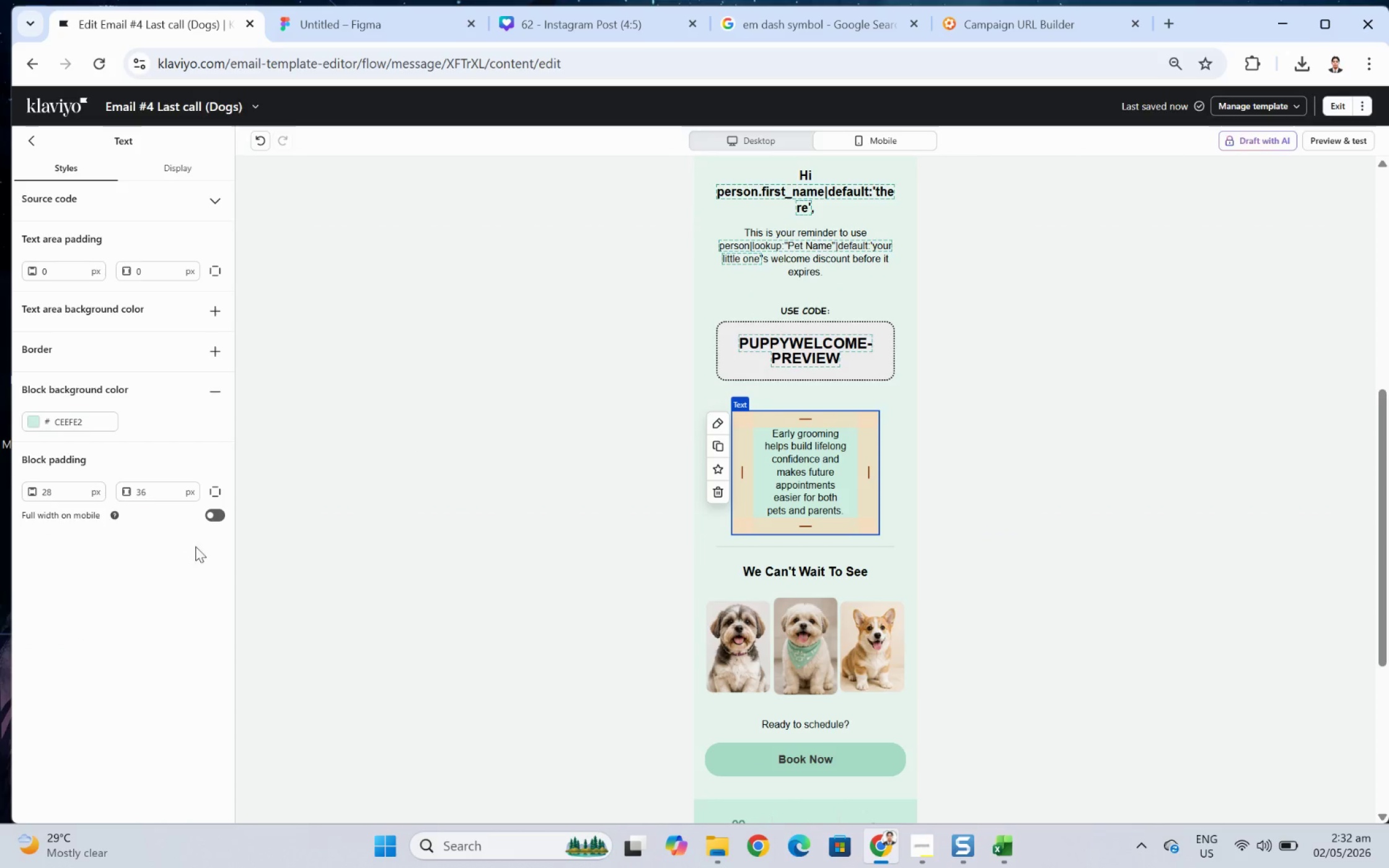 
left_click([211, 509])
 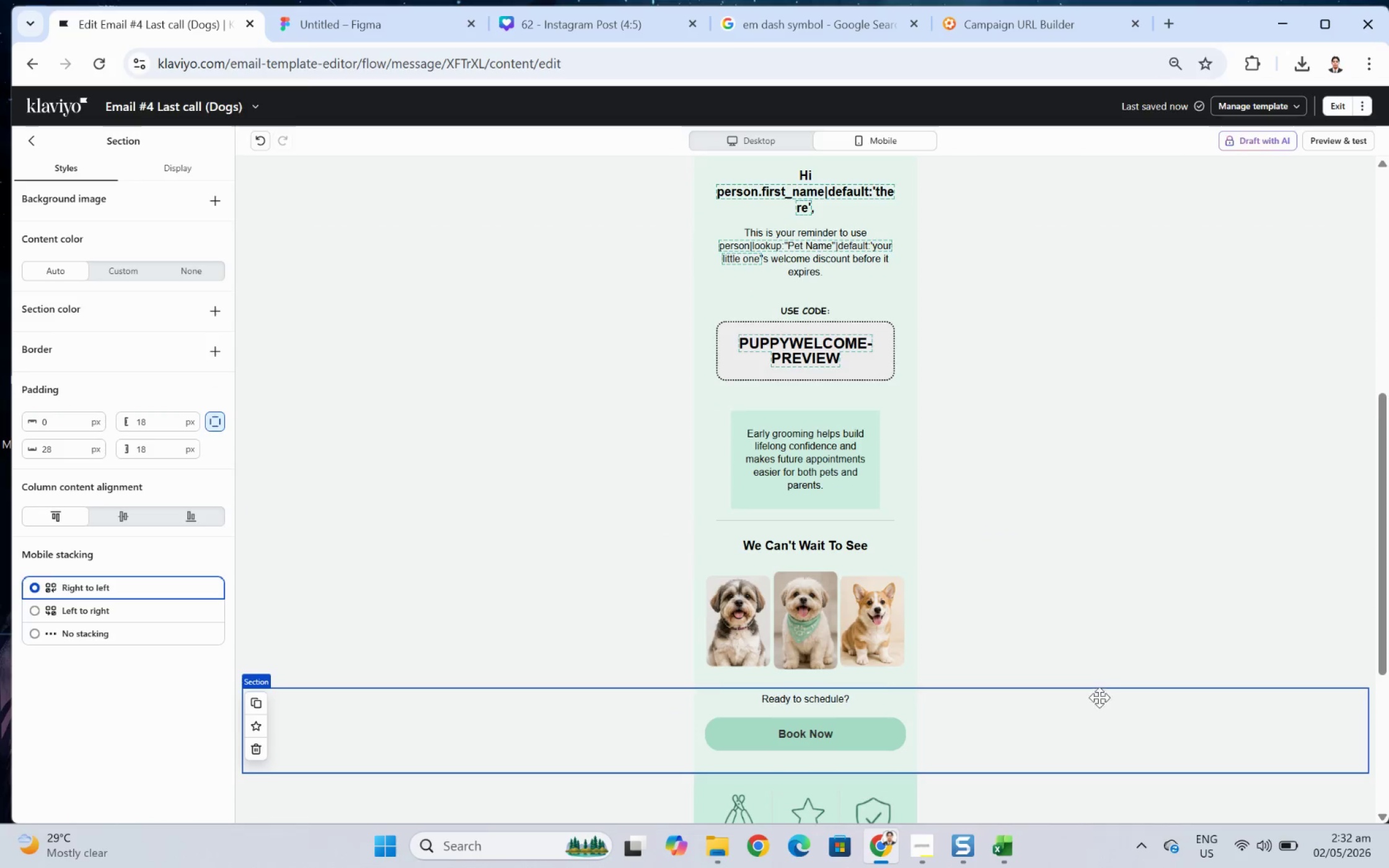 
left_click([829, 468])
 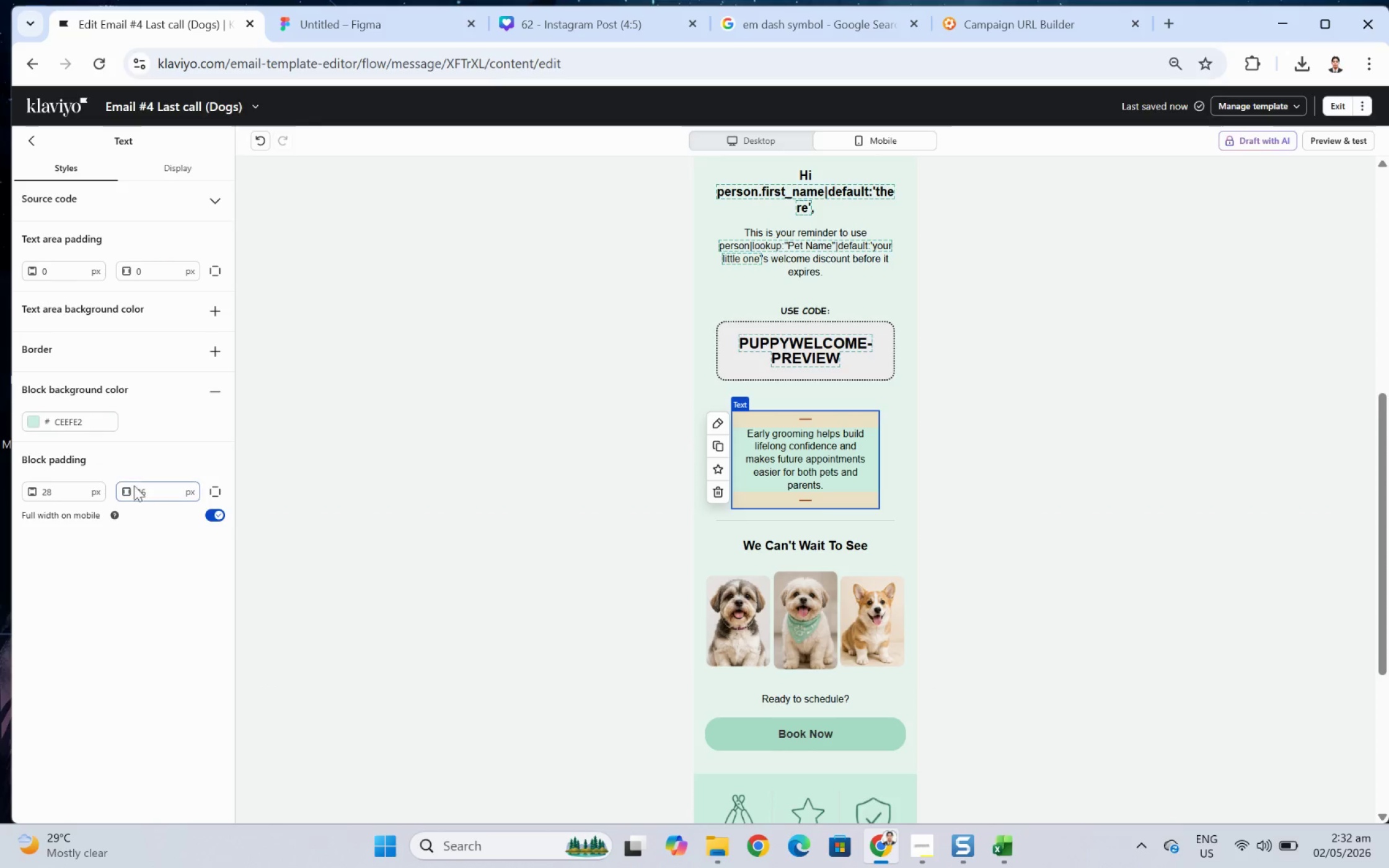 
double_click([155, 492])
 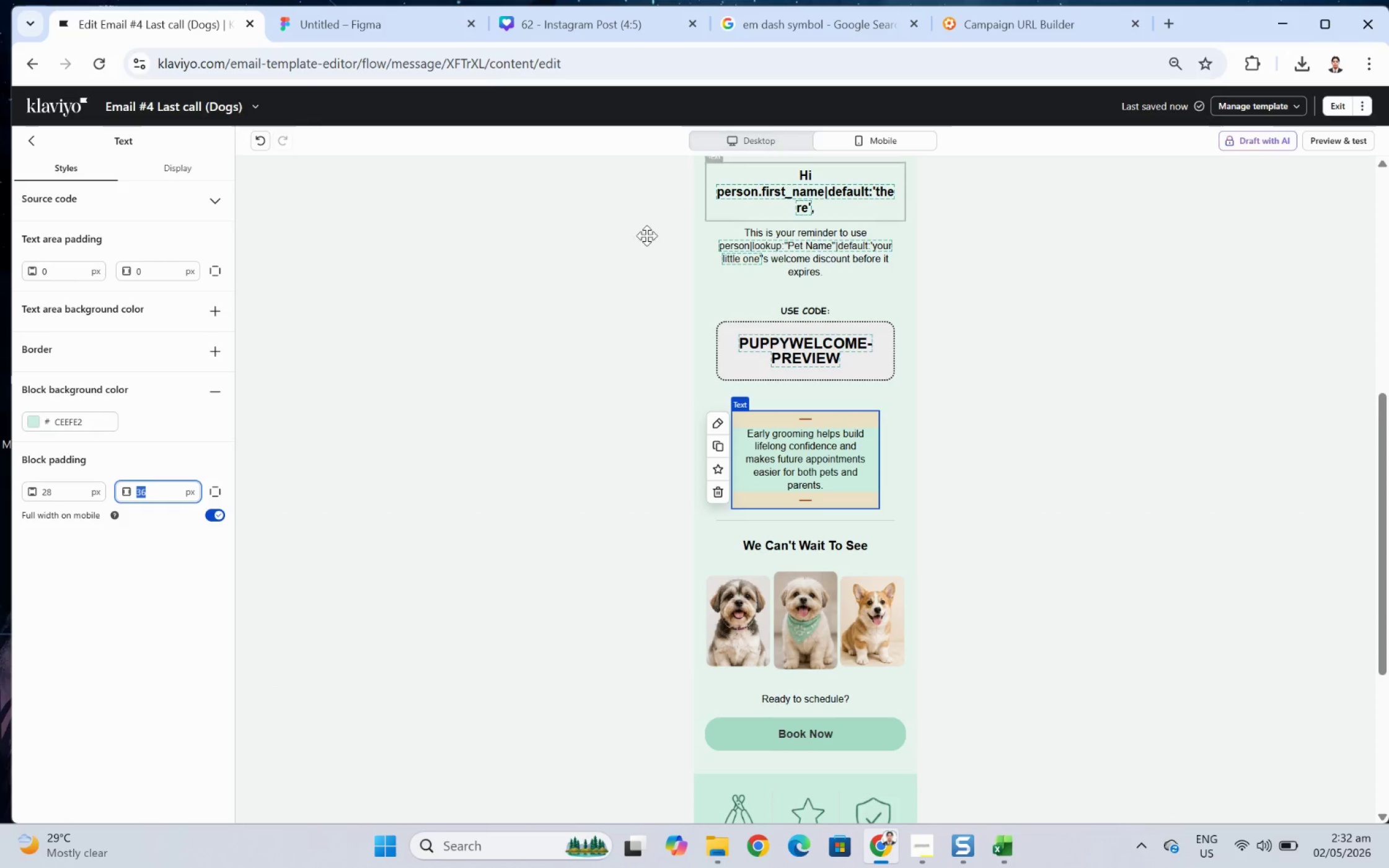 
double_click([524, 458])
 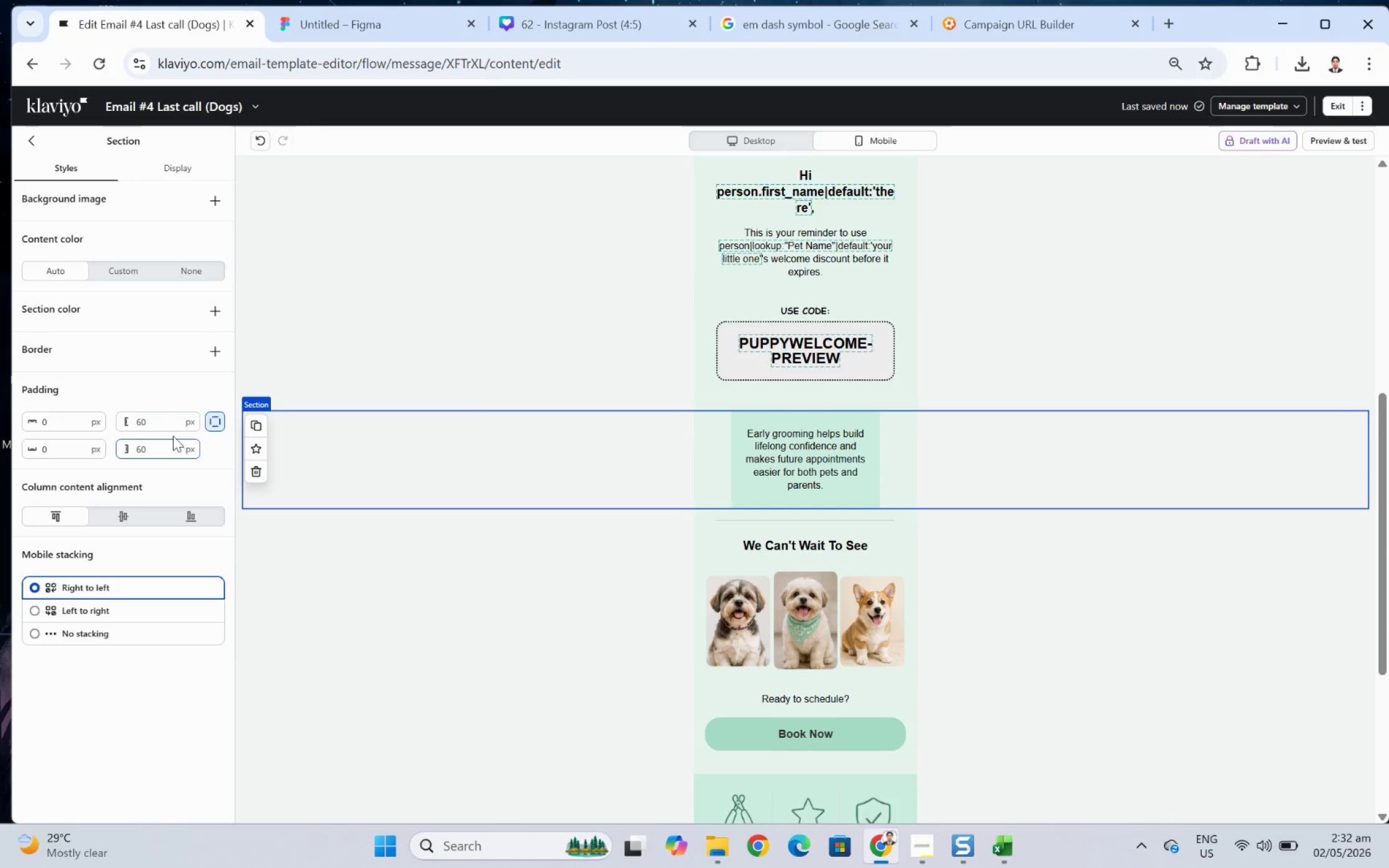 
double_click([169, 423])
 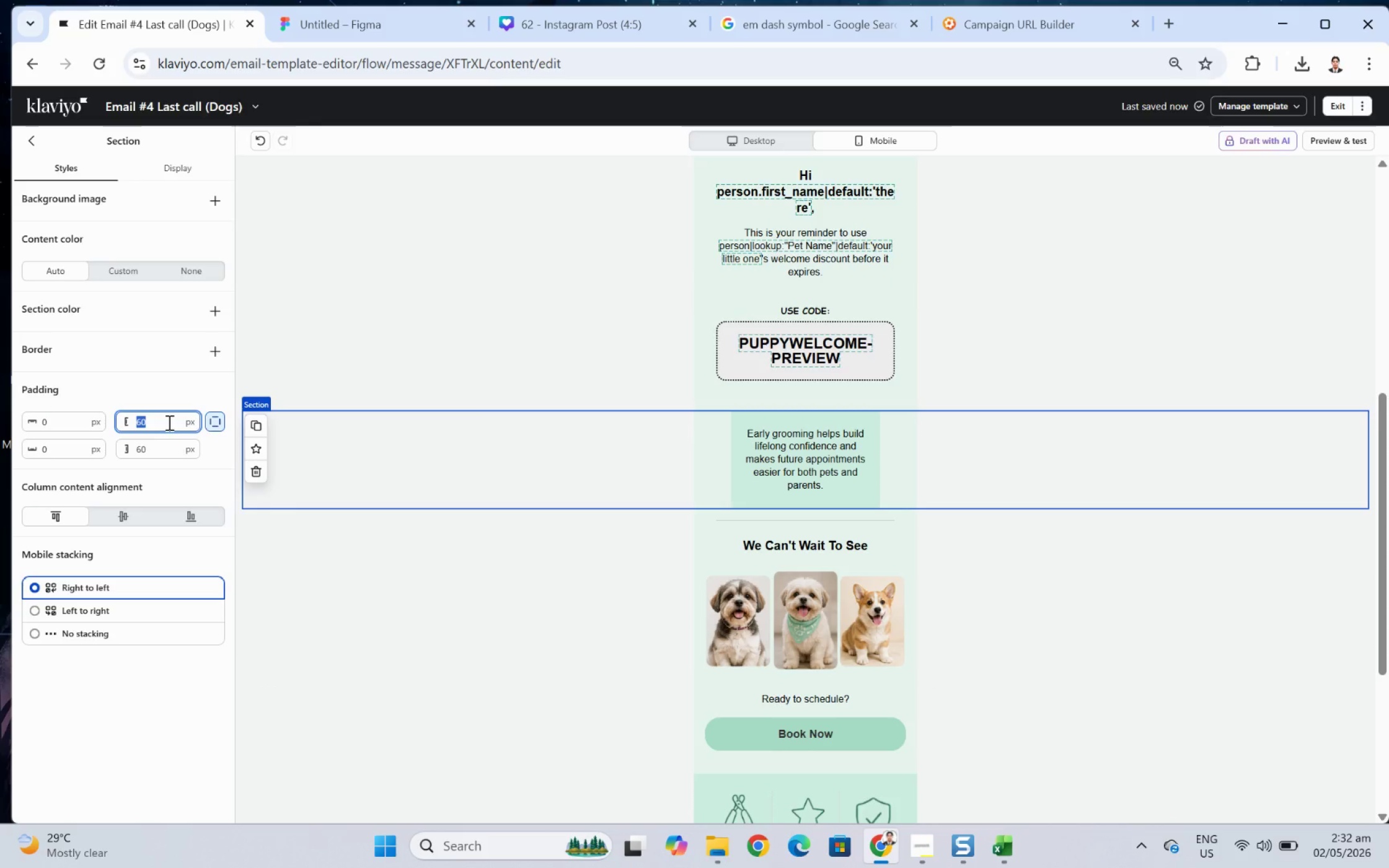 
key(Numpad5)
 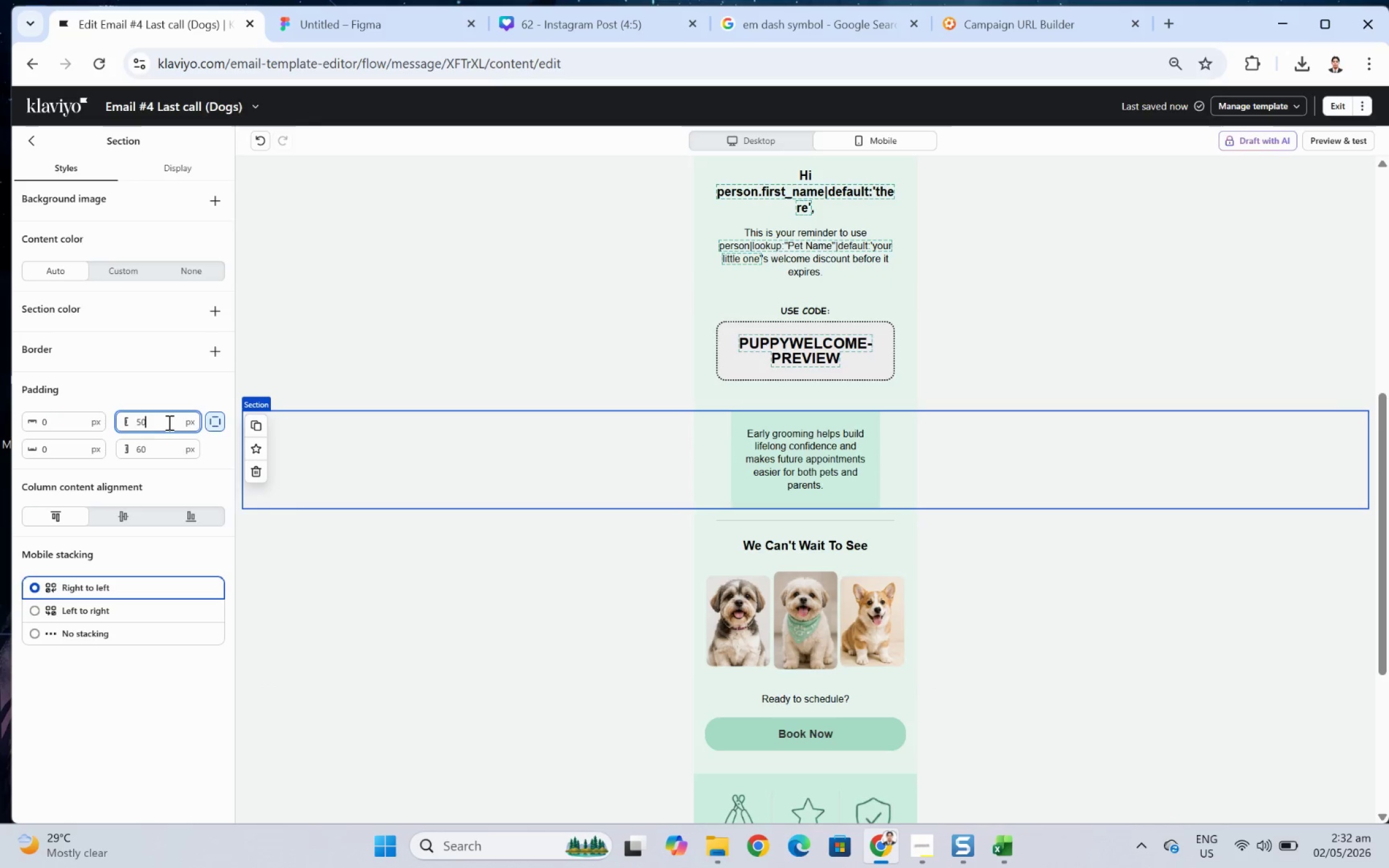 
key(Numpad0)
 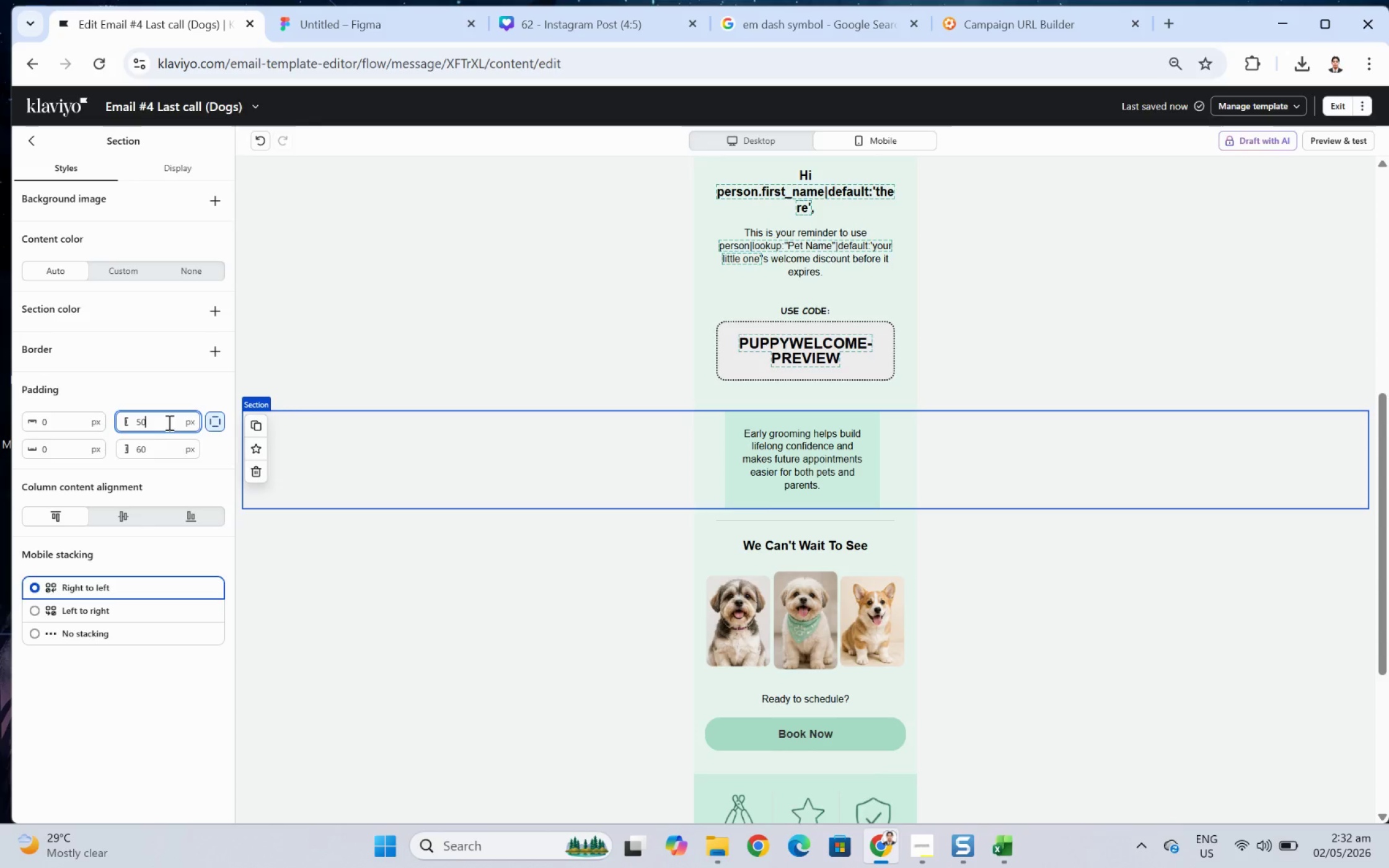 
left_click([818, 438])
 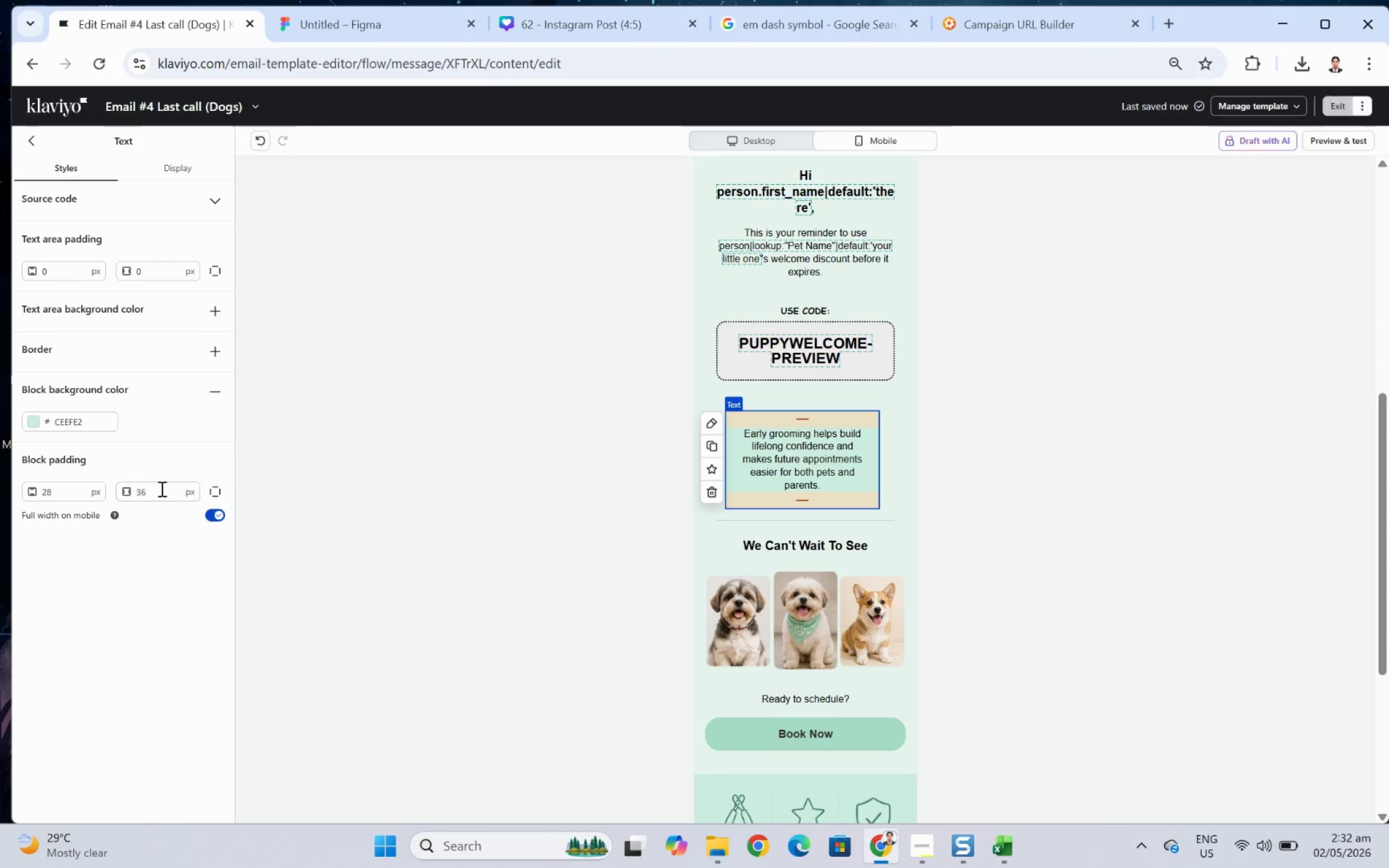 
double_click([166, 493])
 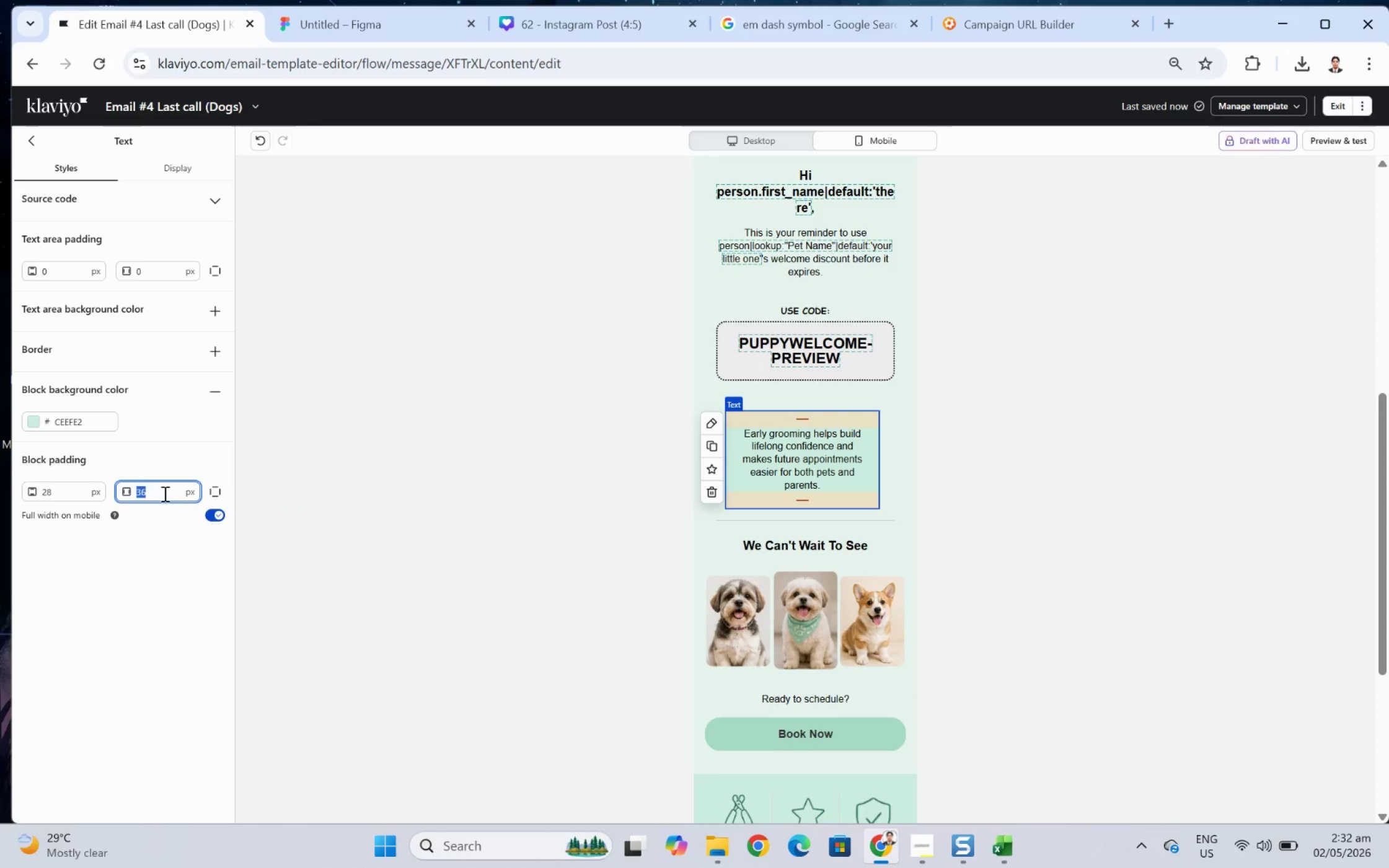 
key(Numpad4)
 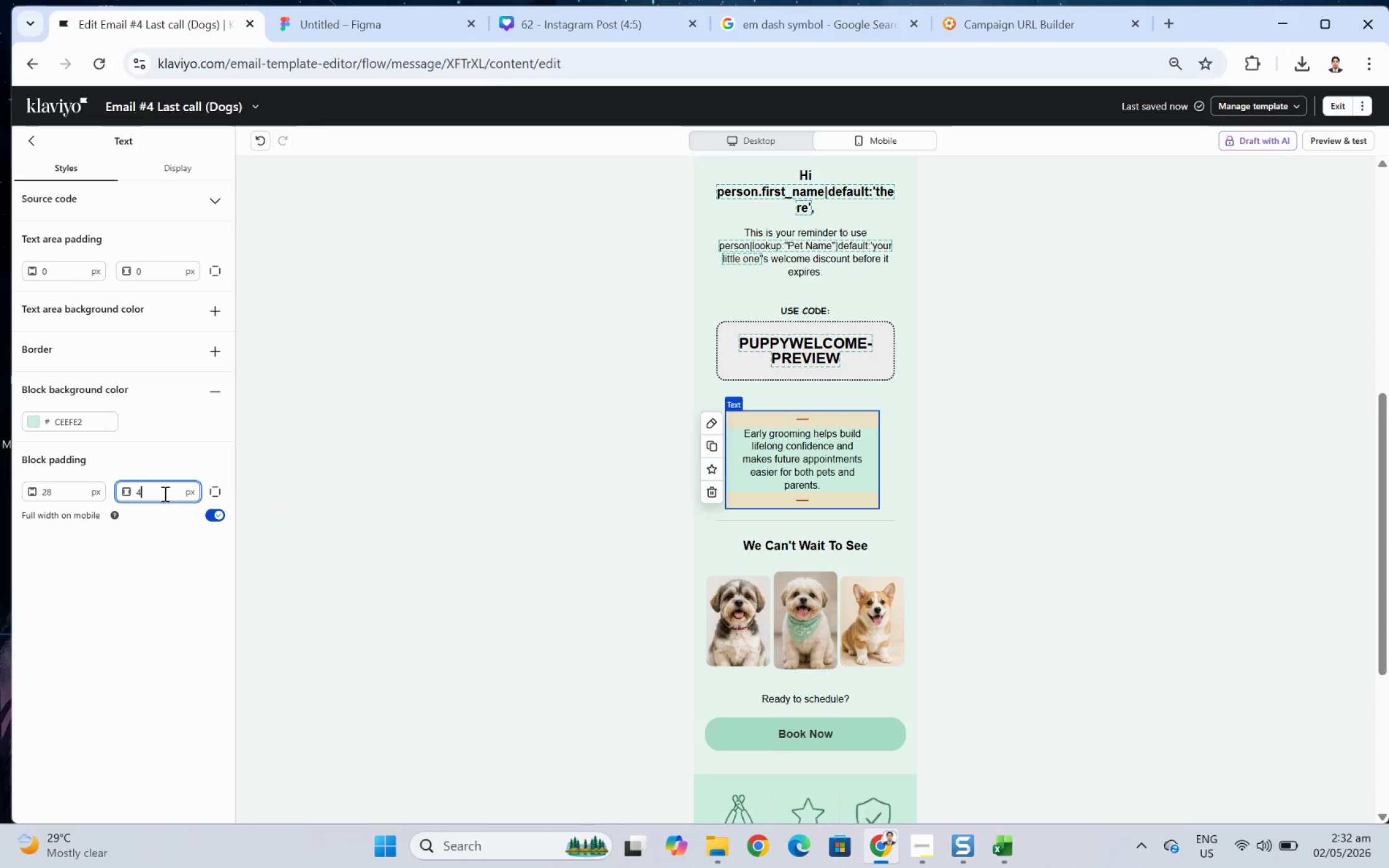 
key(Numpad8)
 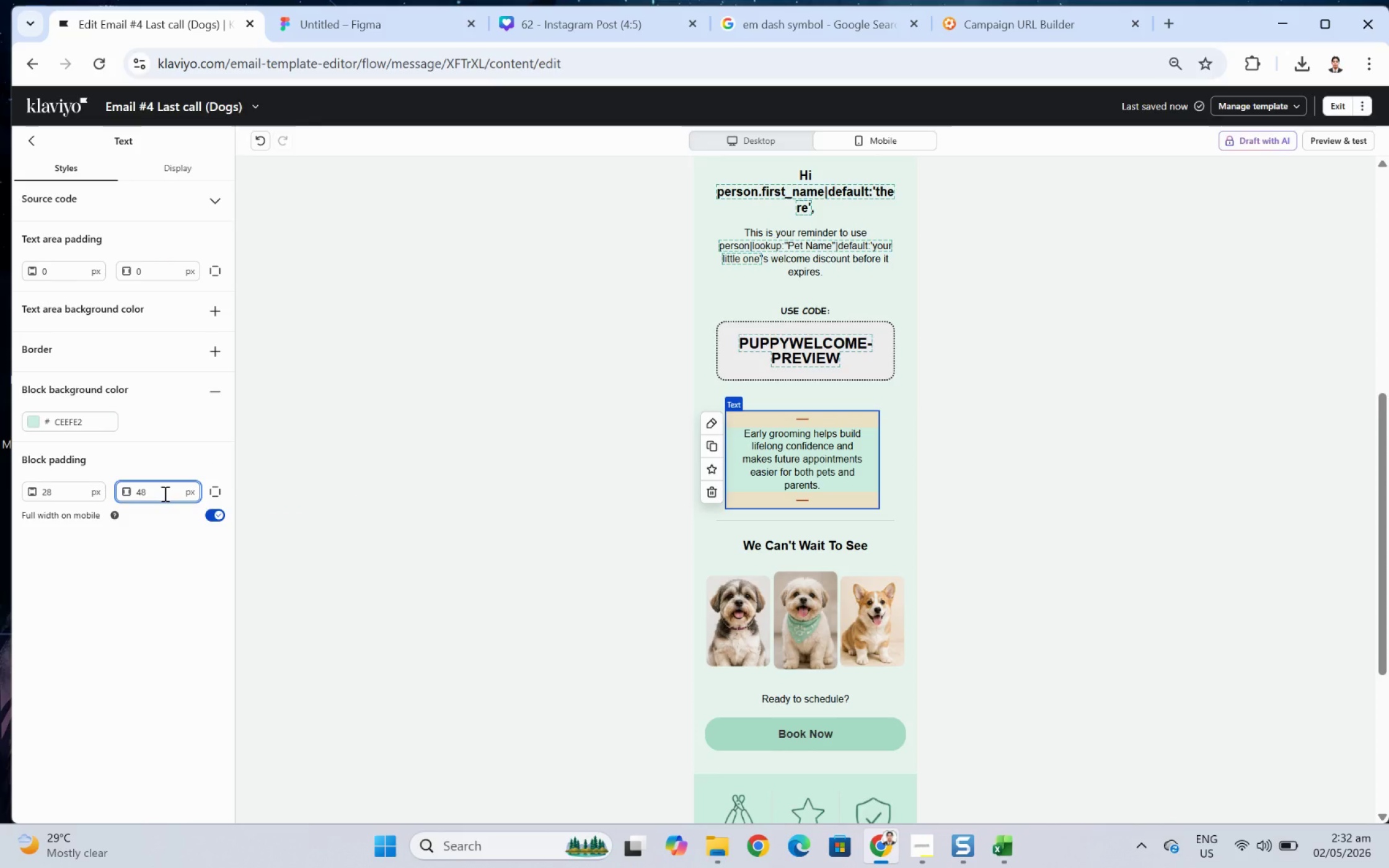 
key(Backspace)
 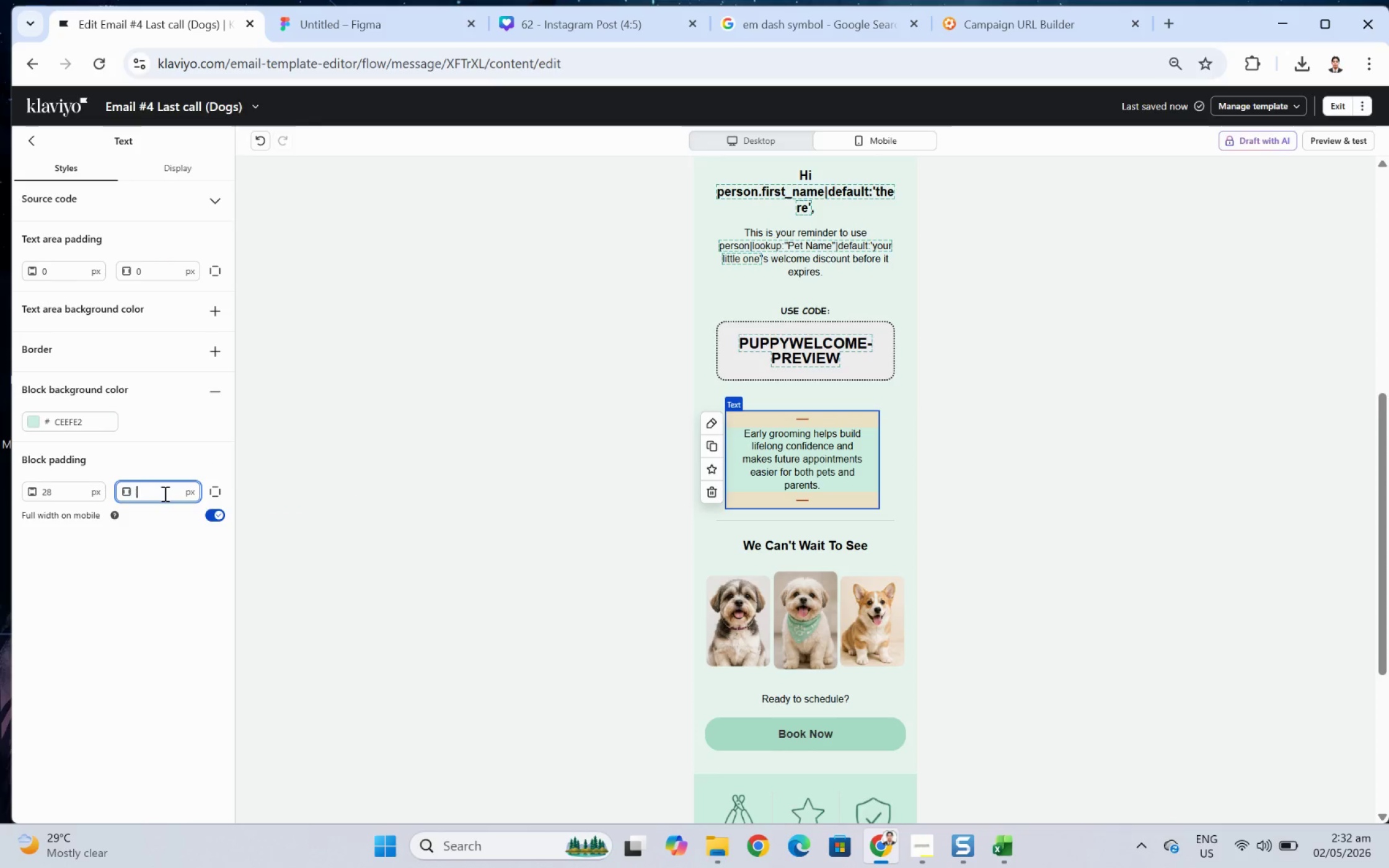 
key(Backspace)
 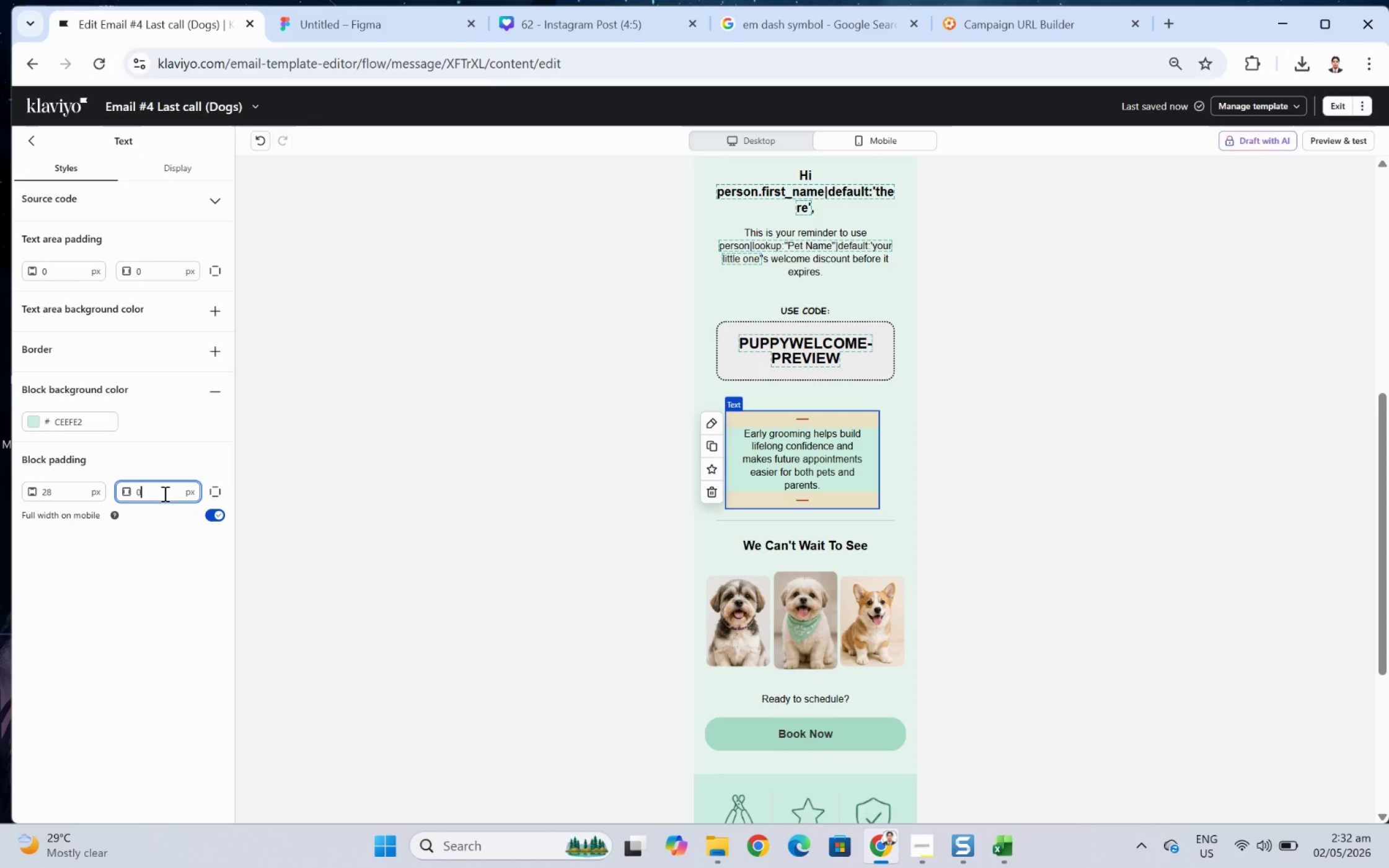 
key(Backspace)
 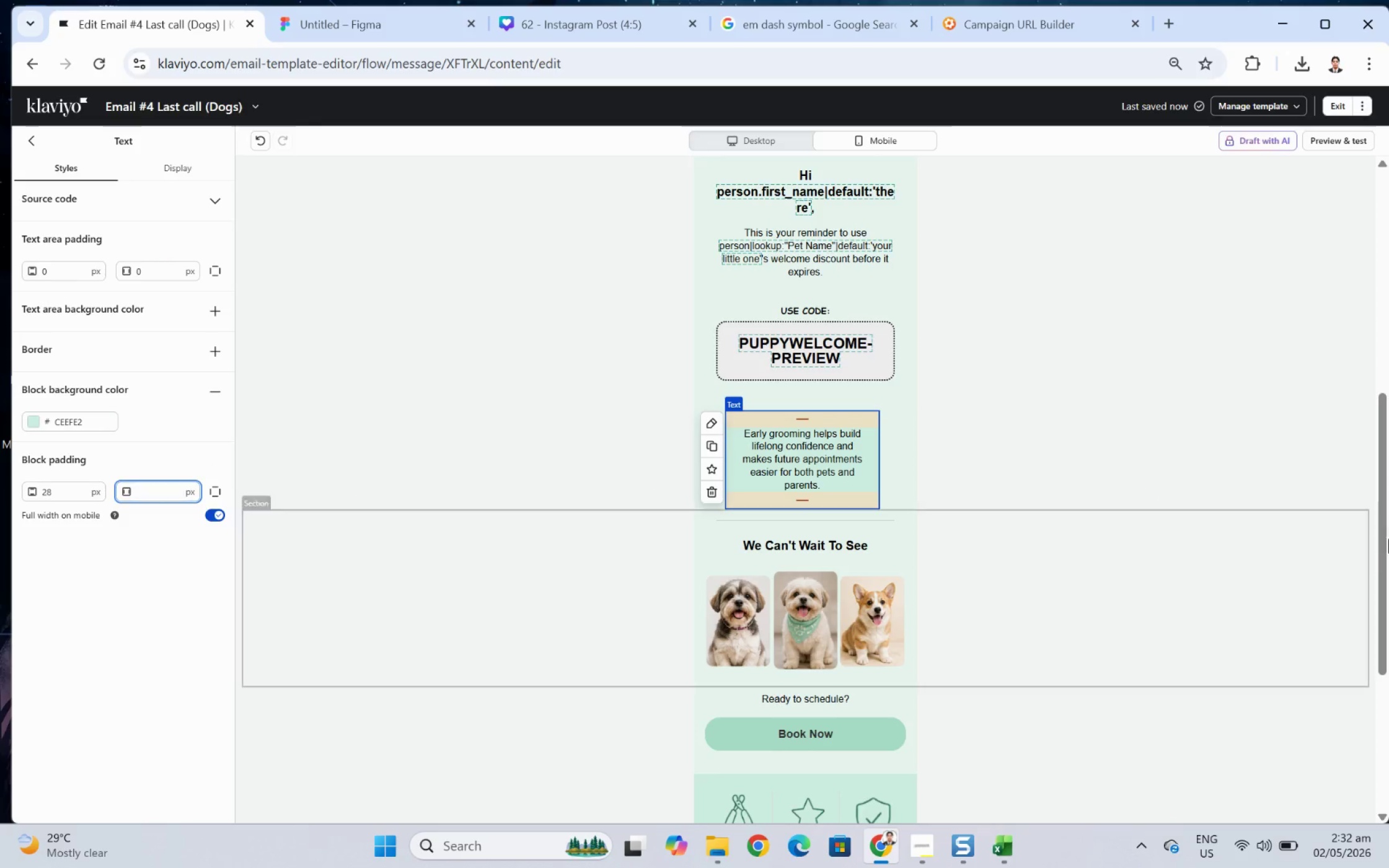 
left_click([1221, 511])
 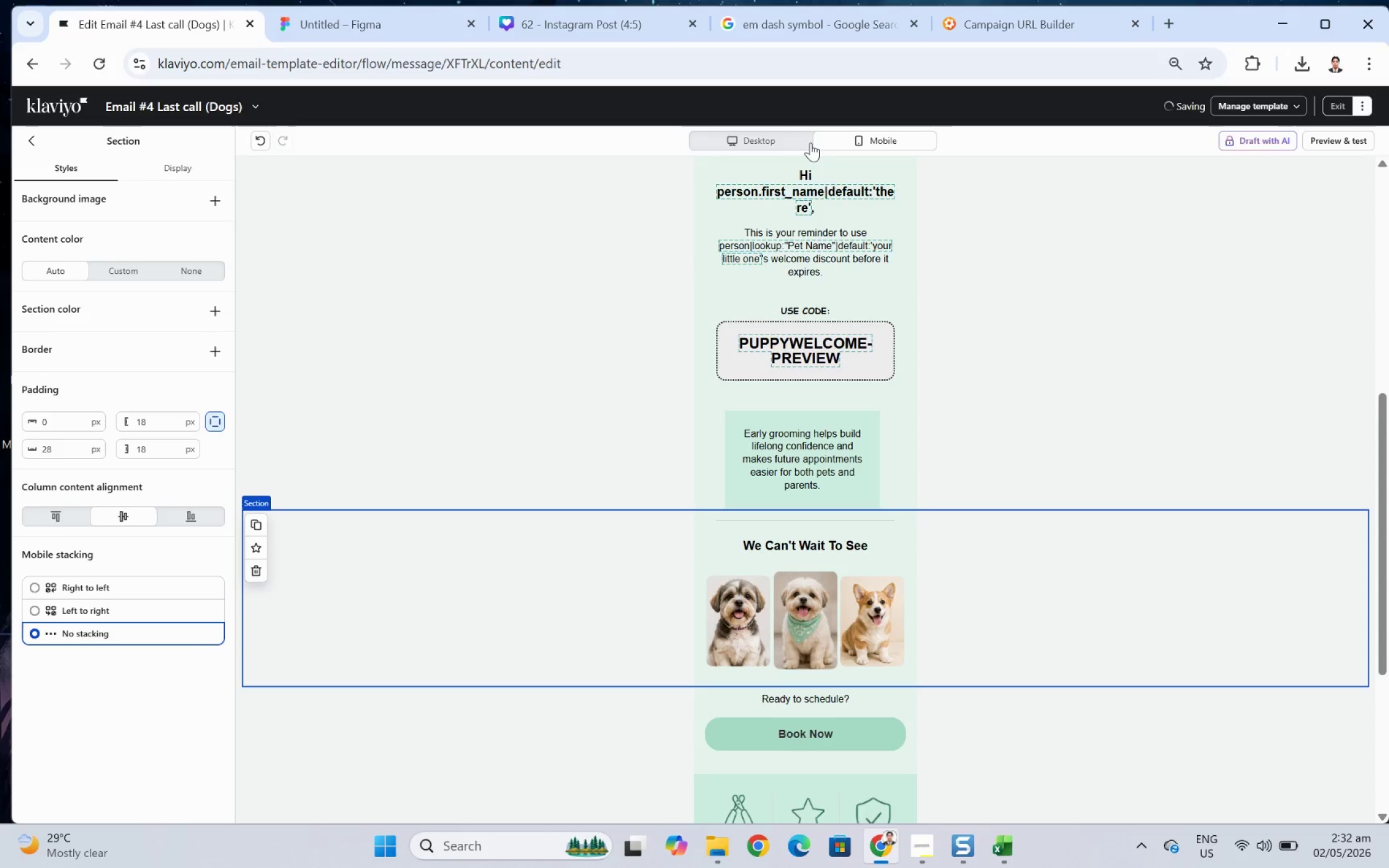 
left_click([792, 136])
 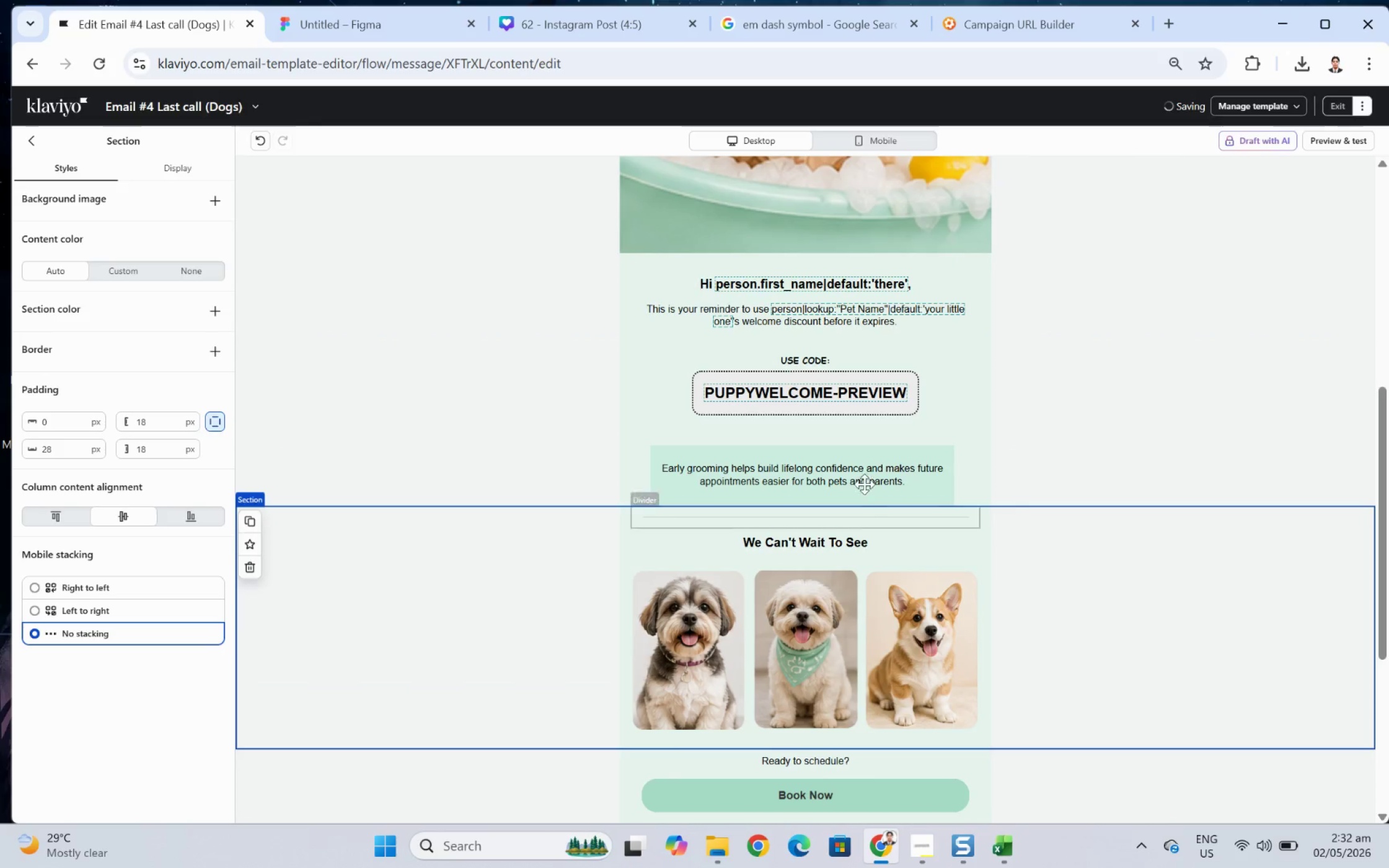 
left_click([856, 468])
 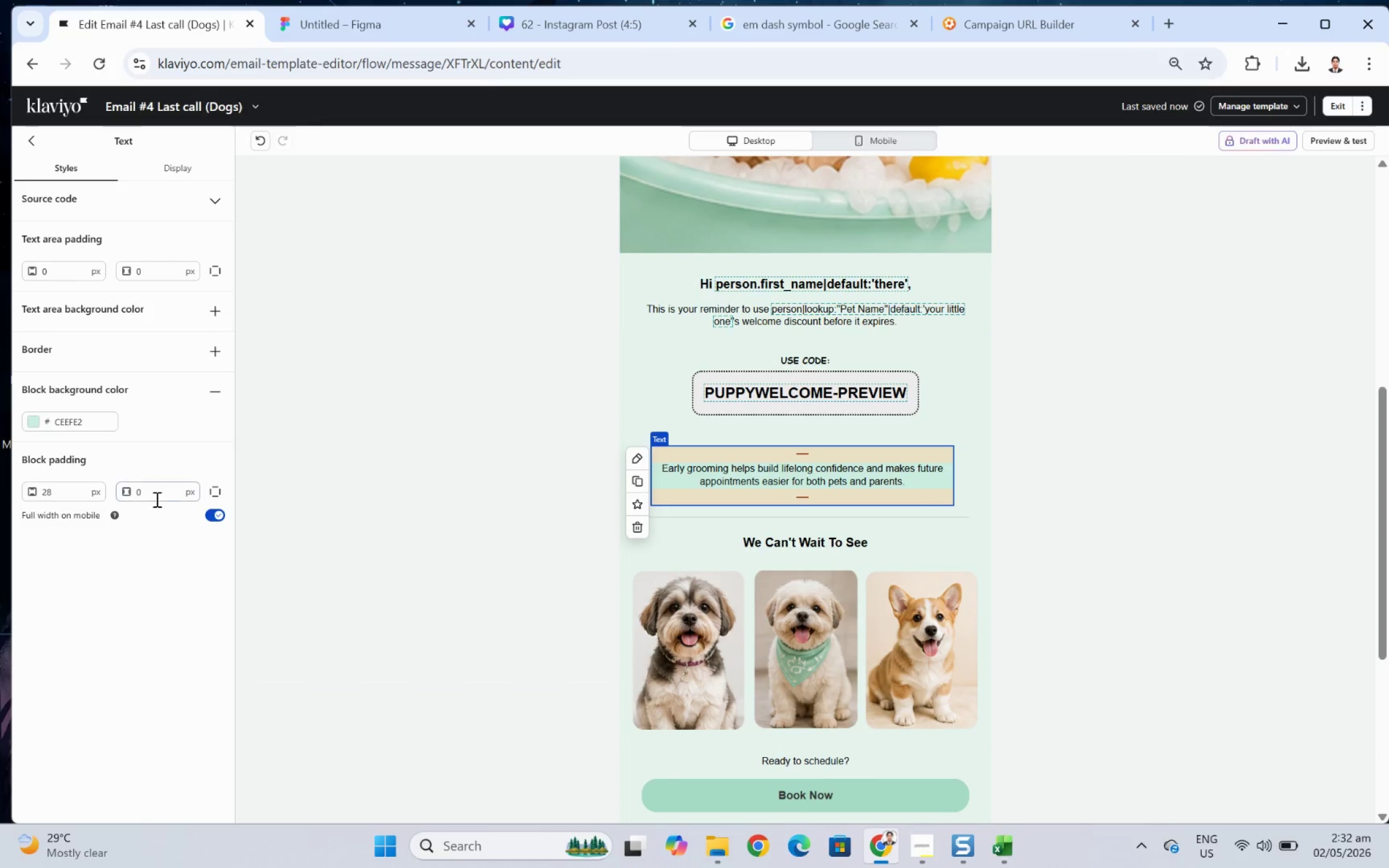 
double_click([154, 499])
 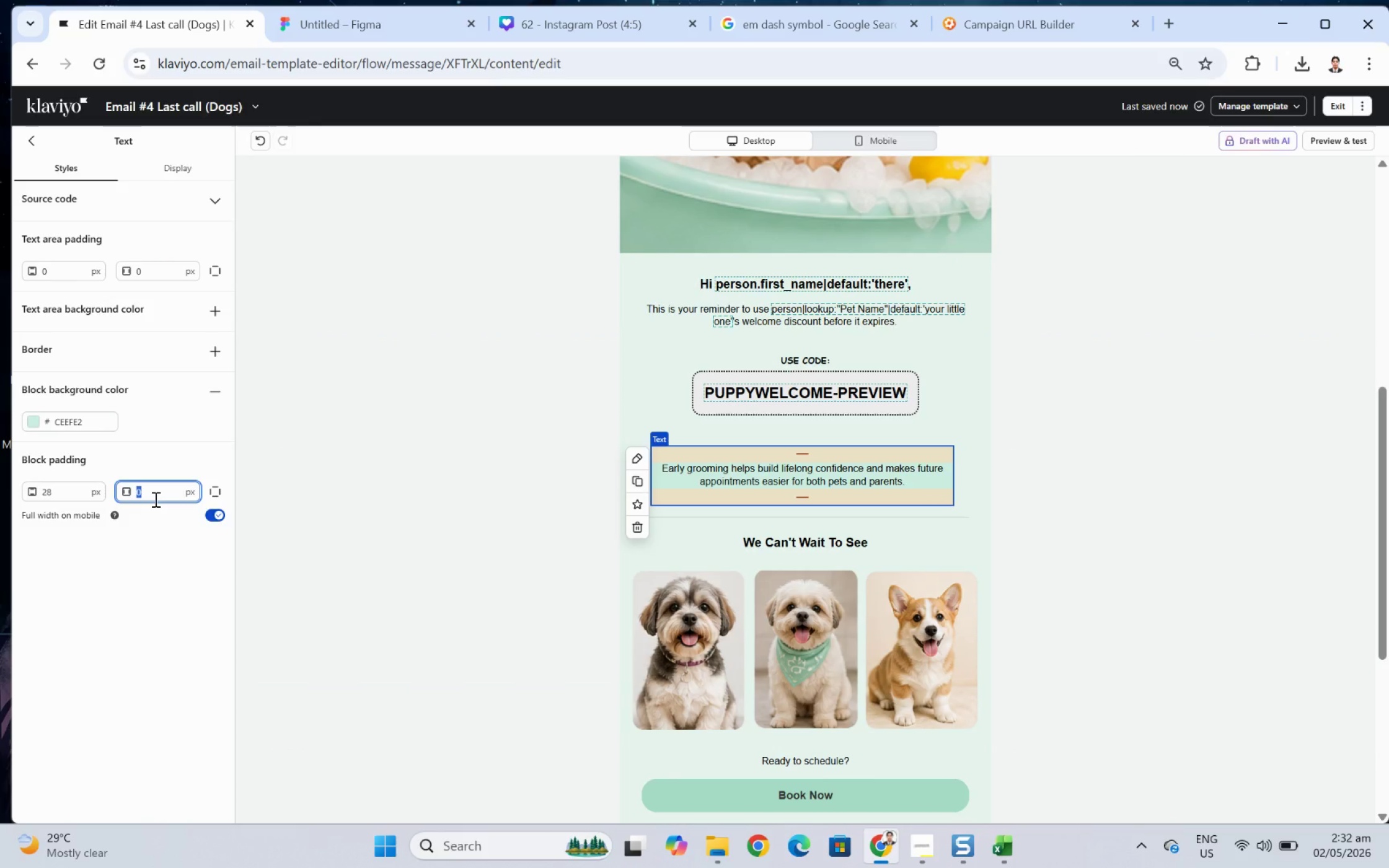 
key(Numpad2)
 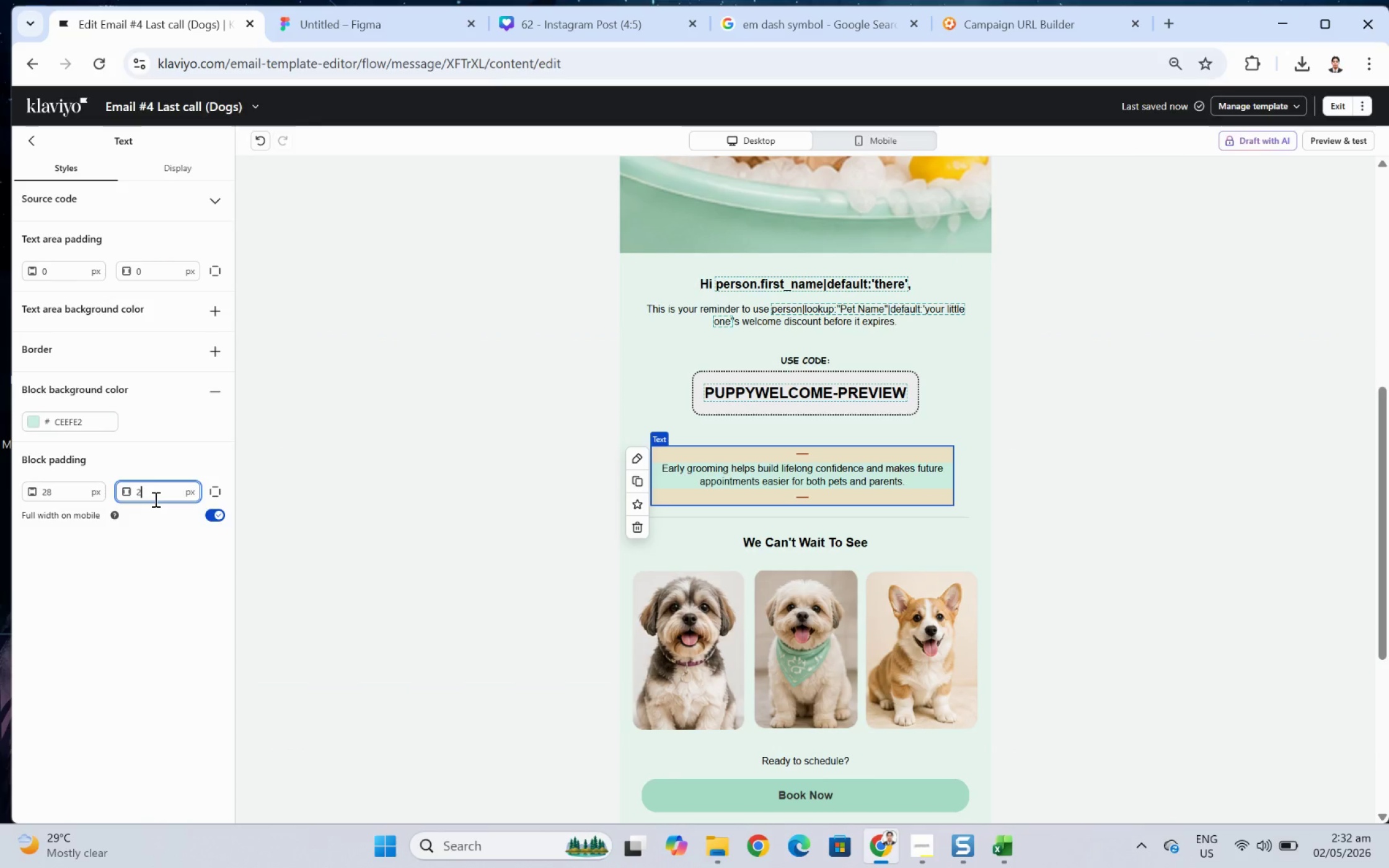 
key(Numpad8)
 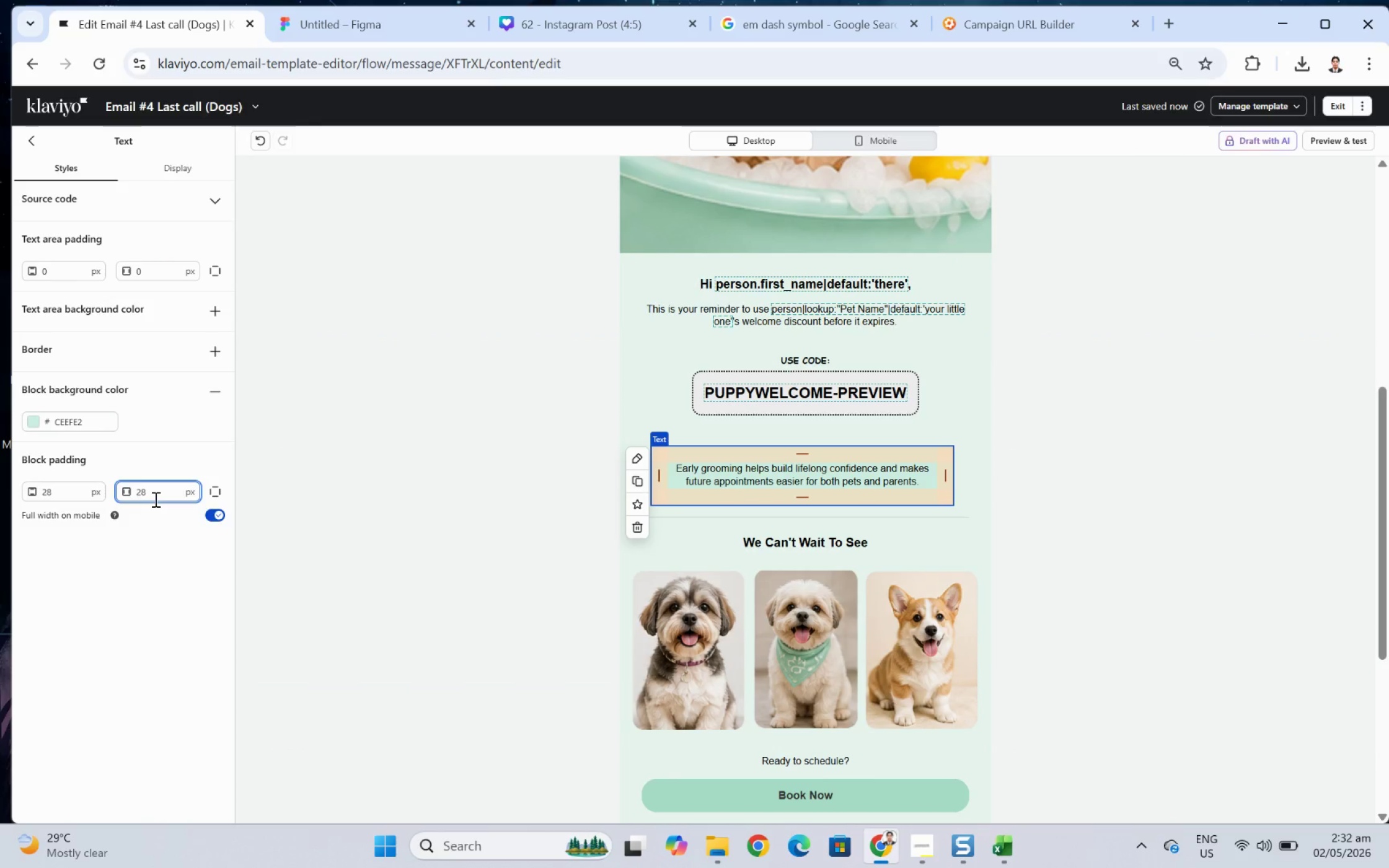 
key(Backspace)
 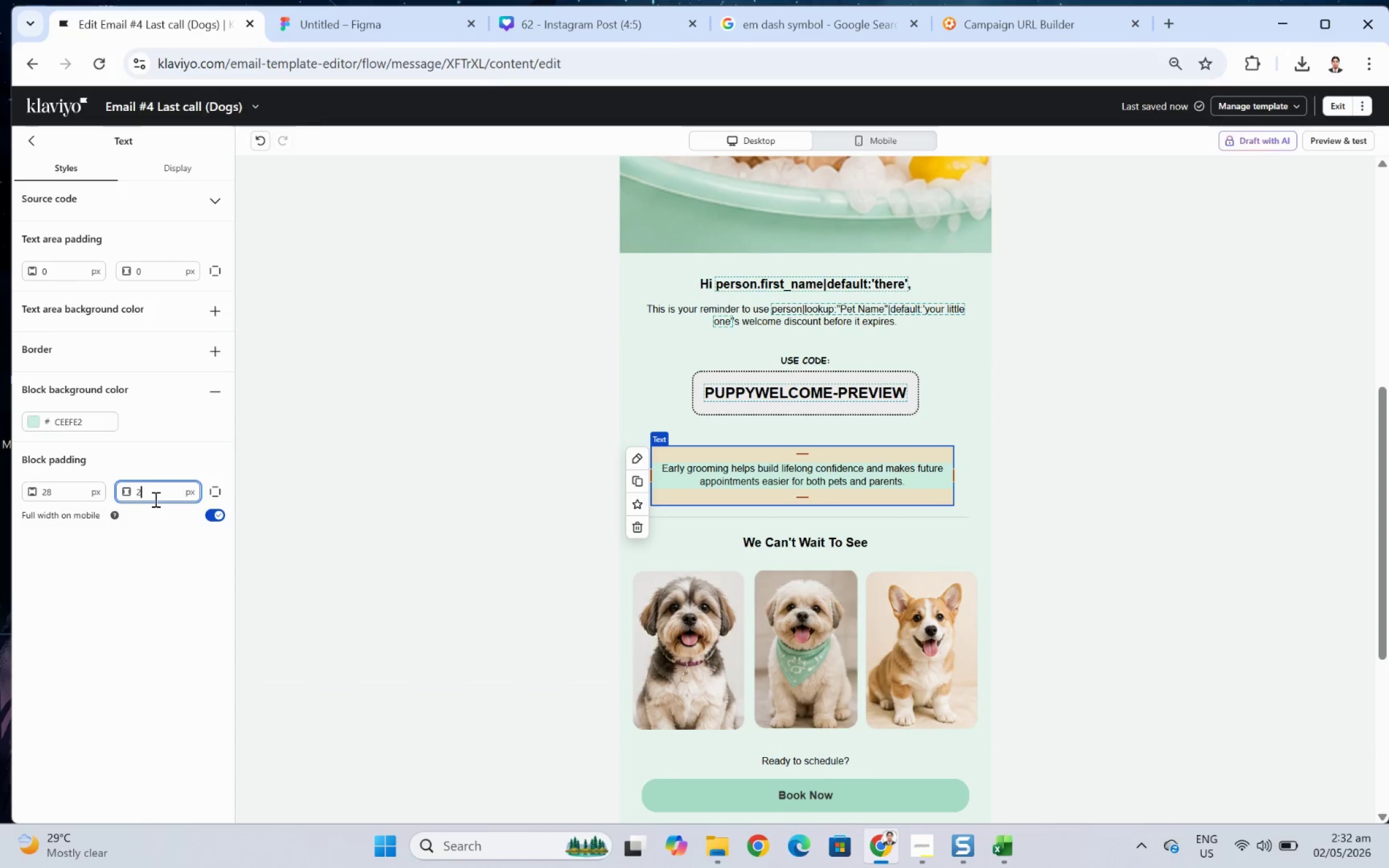 
key(Backspace)
 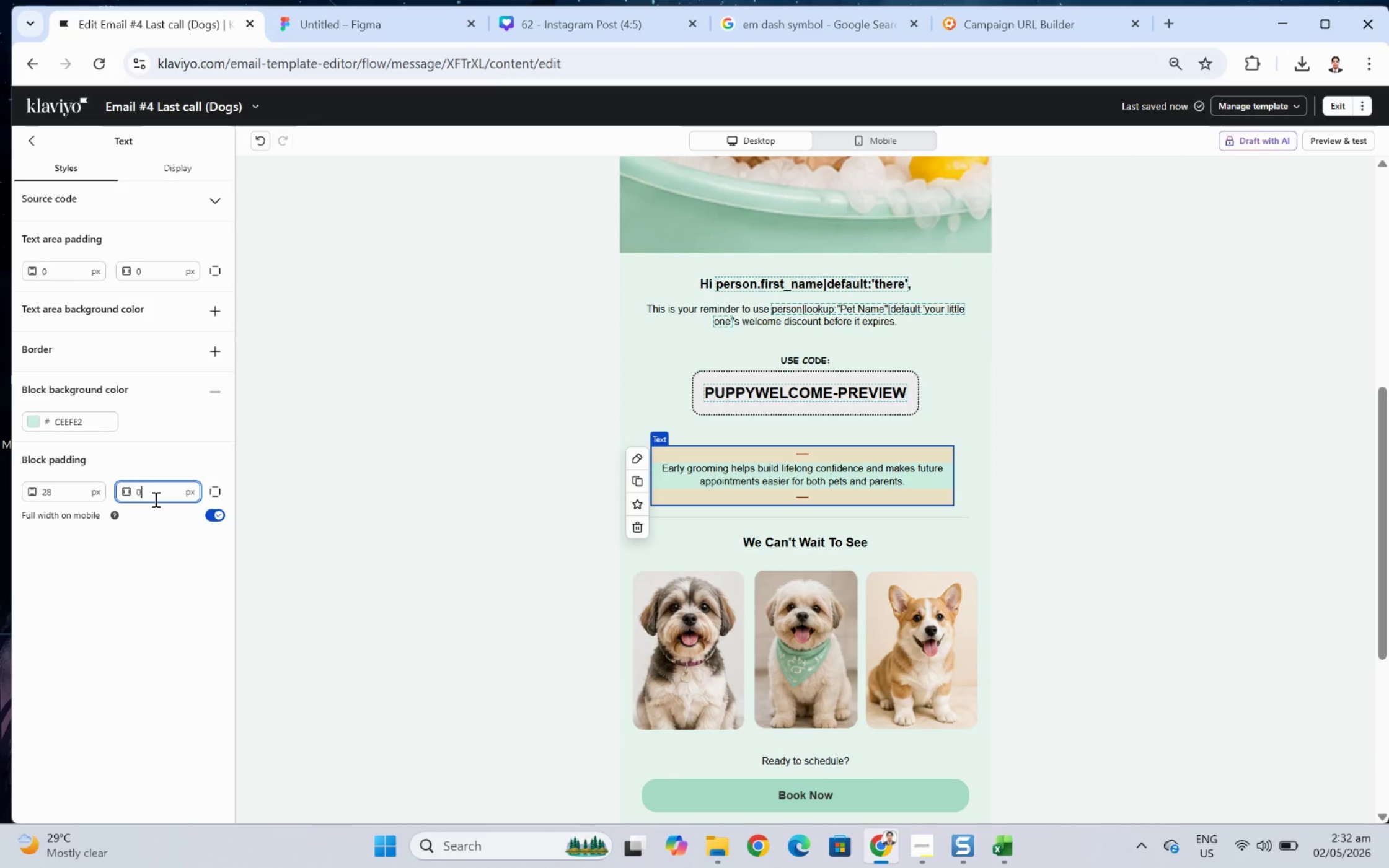 
key(Numpad3)
 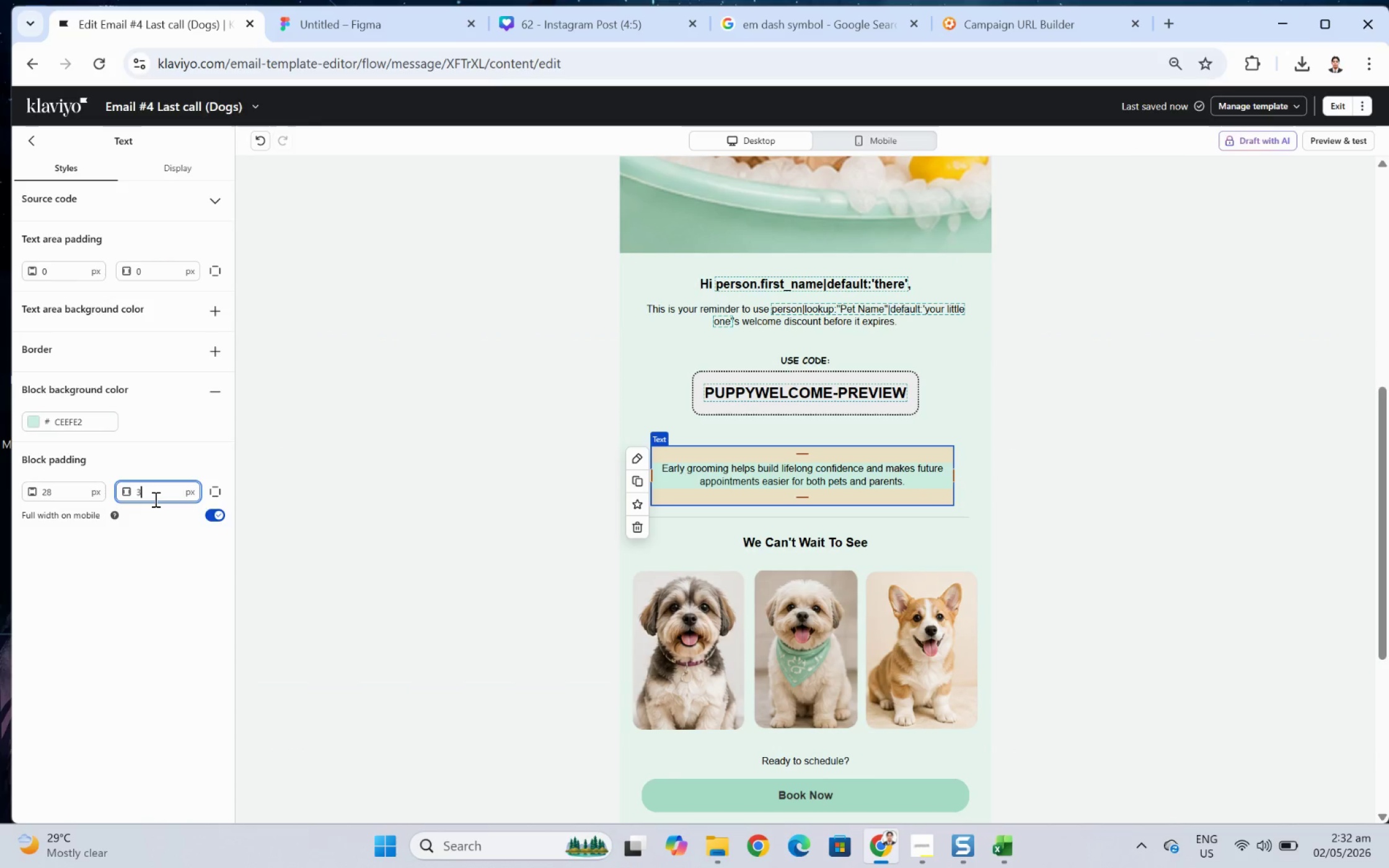 
key(Numpad6)
 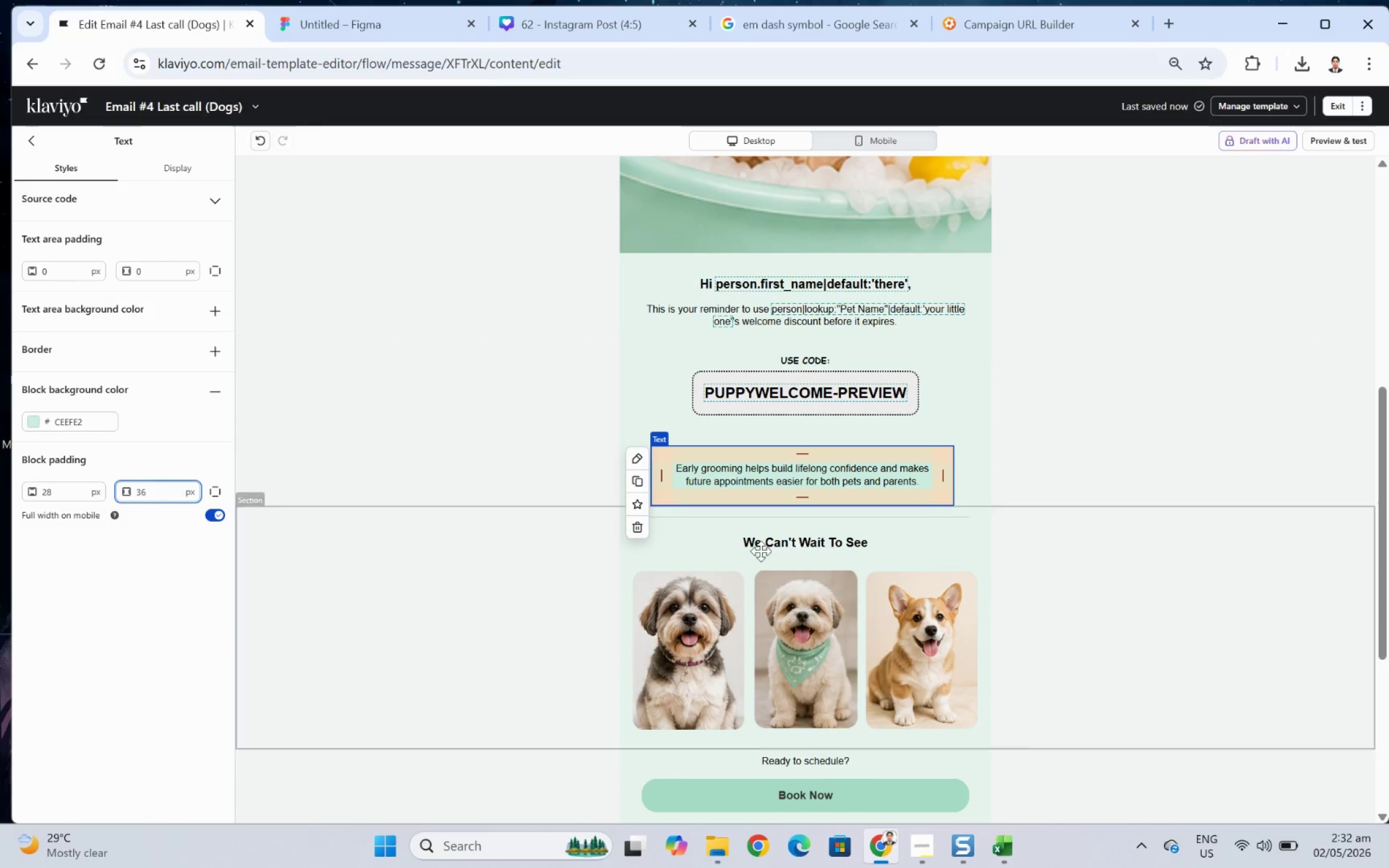 
left_click([1180, 648])
 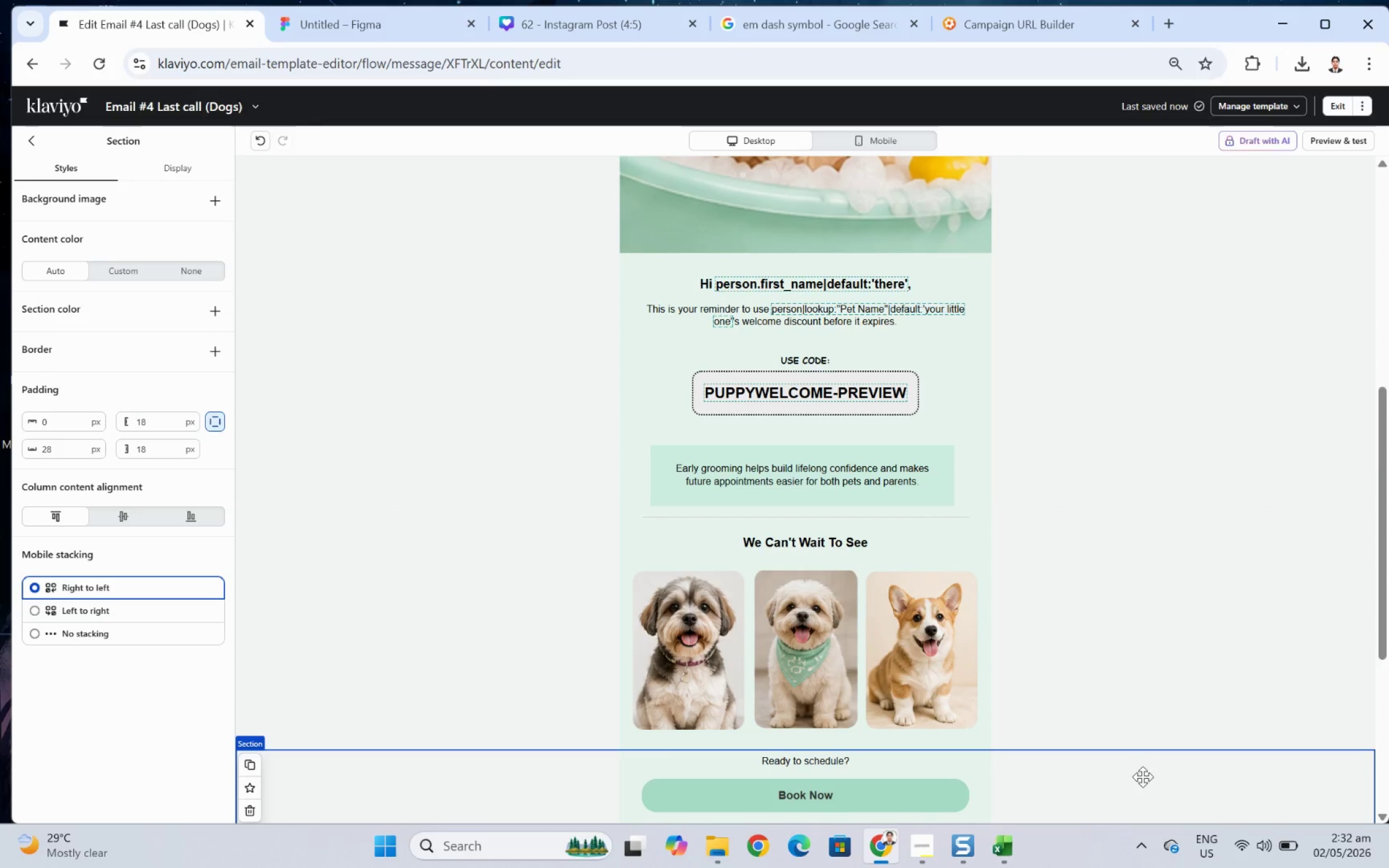 
wait(5.86)
 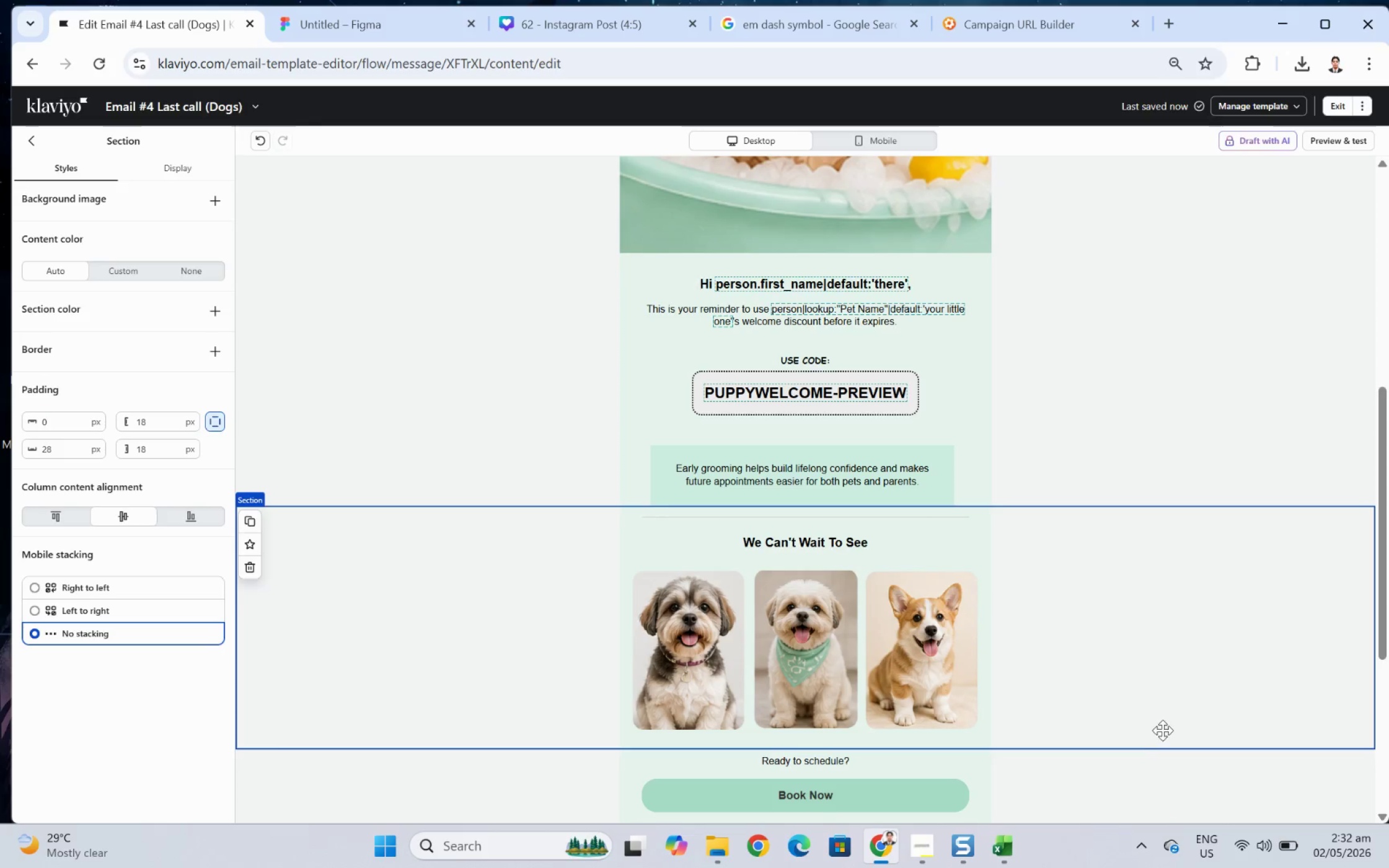 
left_click([892, 441])
 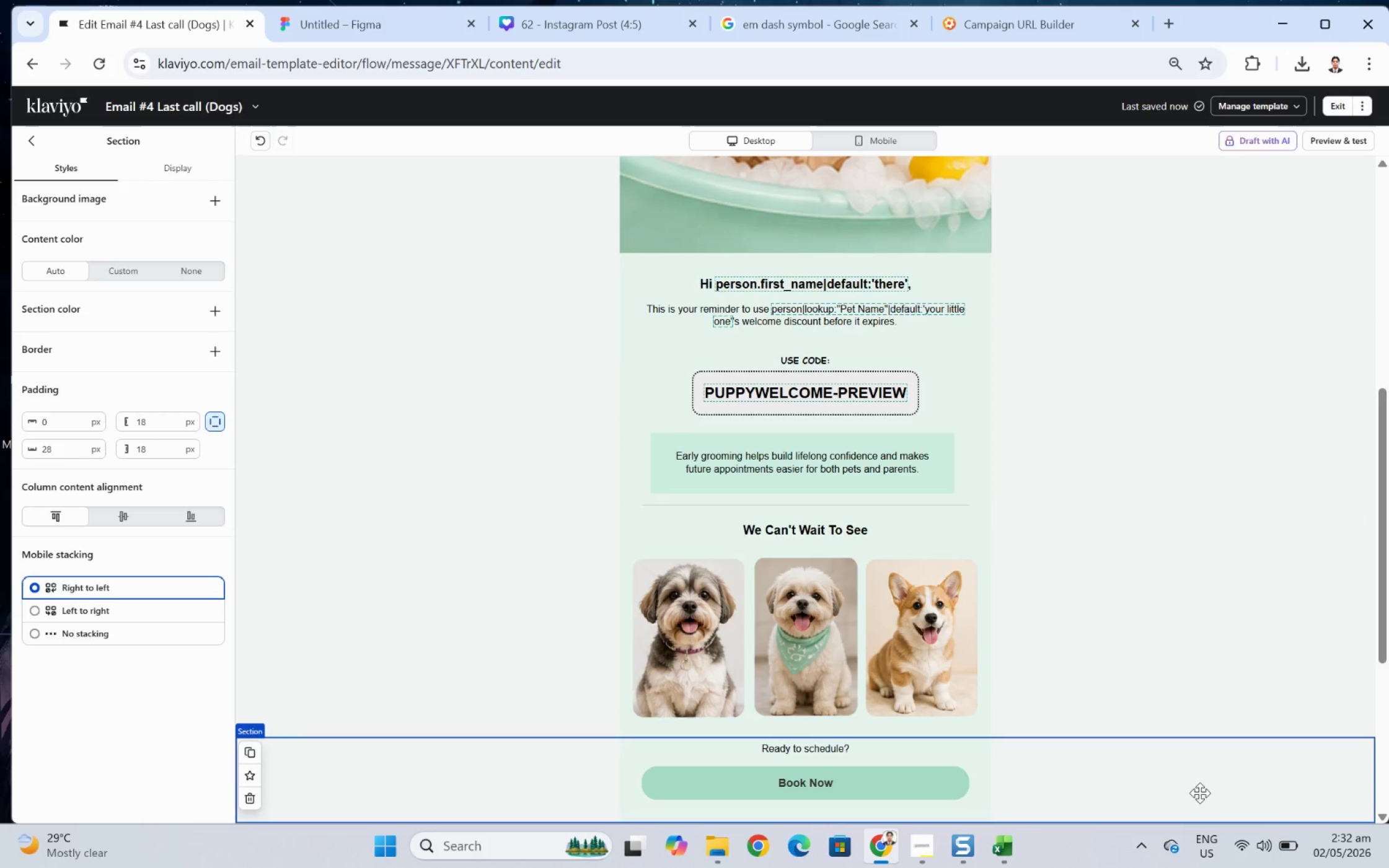 
left_click([888, 136])
 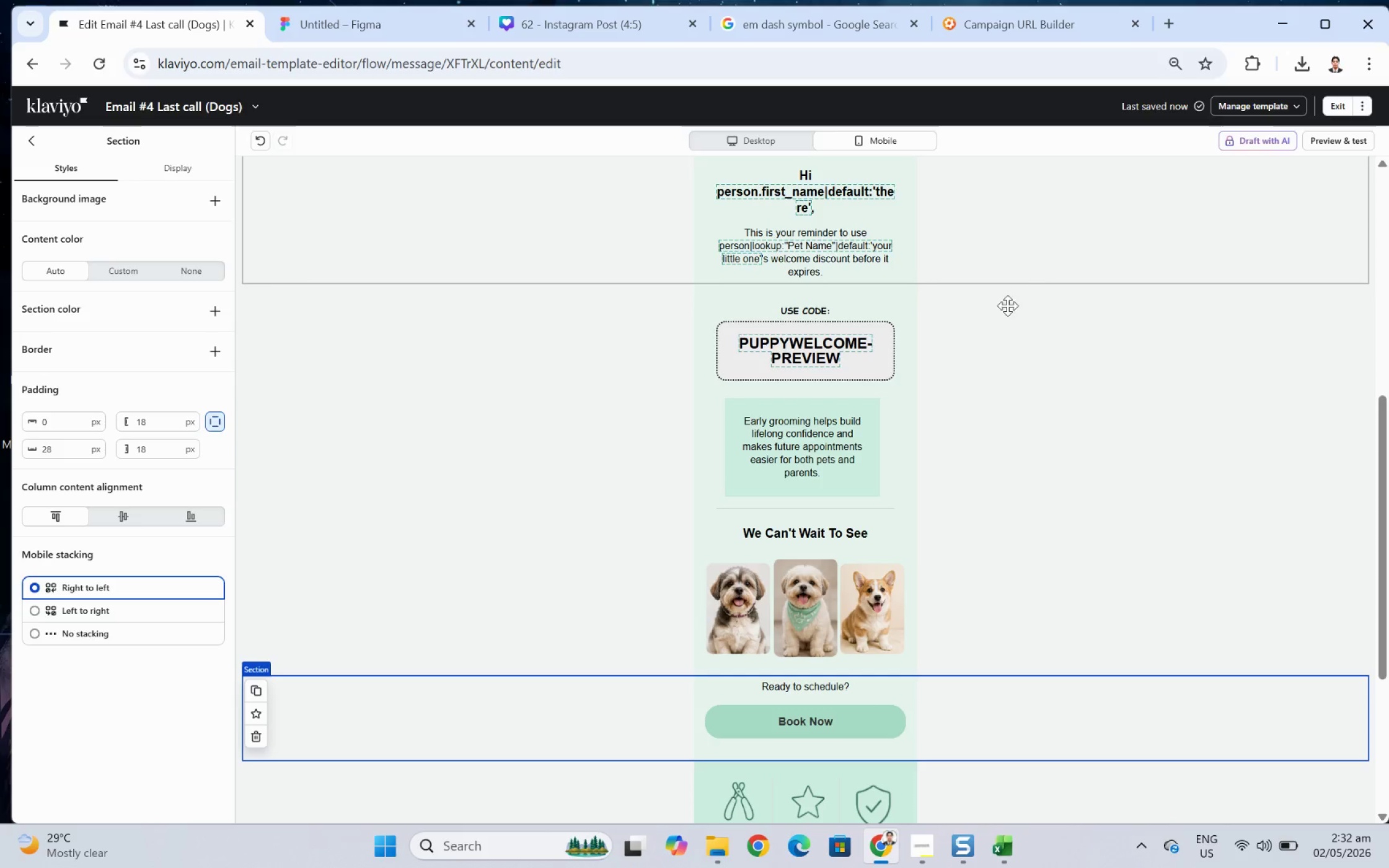 
left_click([879, 425])
 